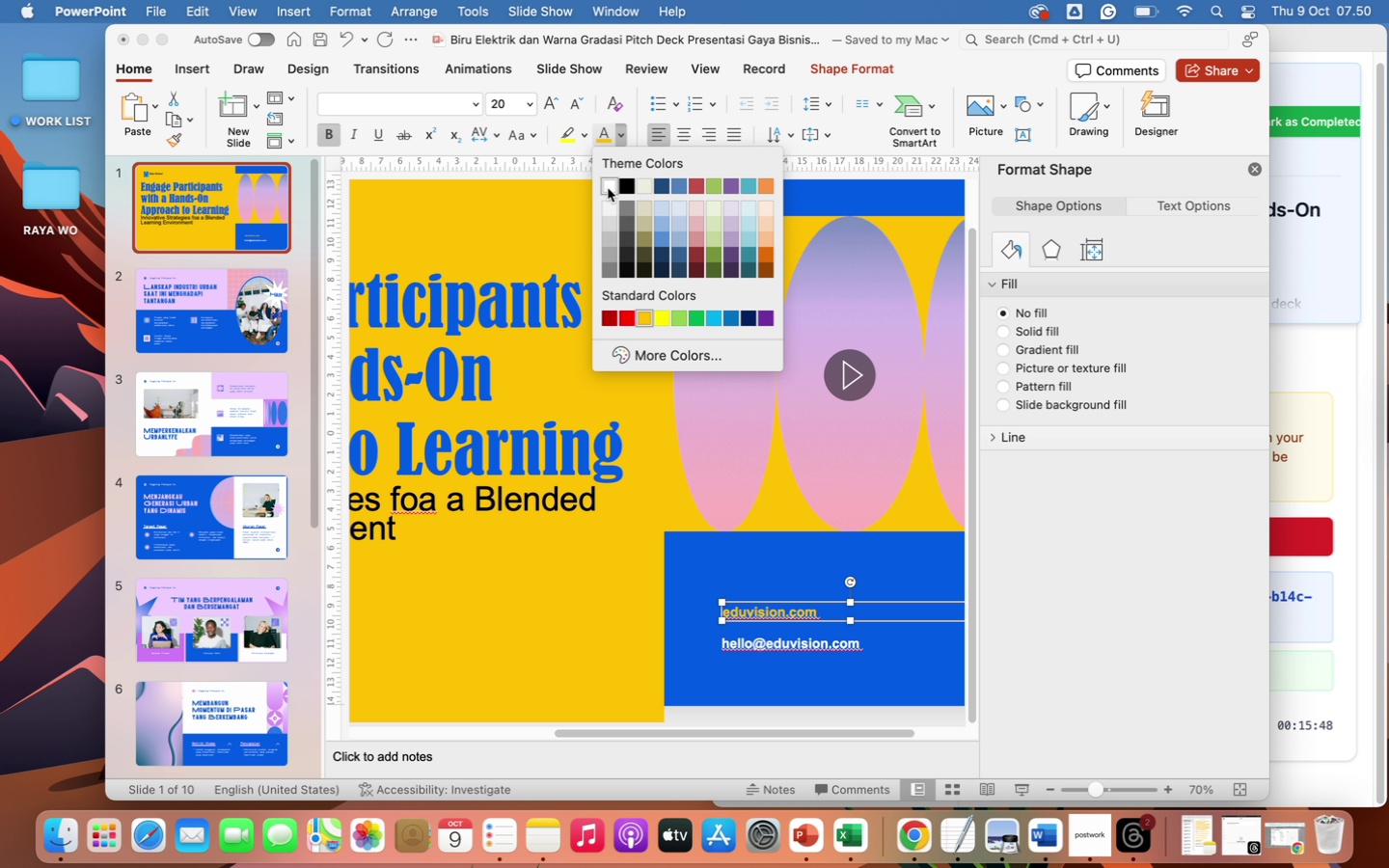 
left_click([608, 188])
 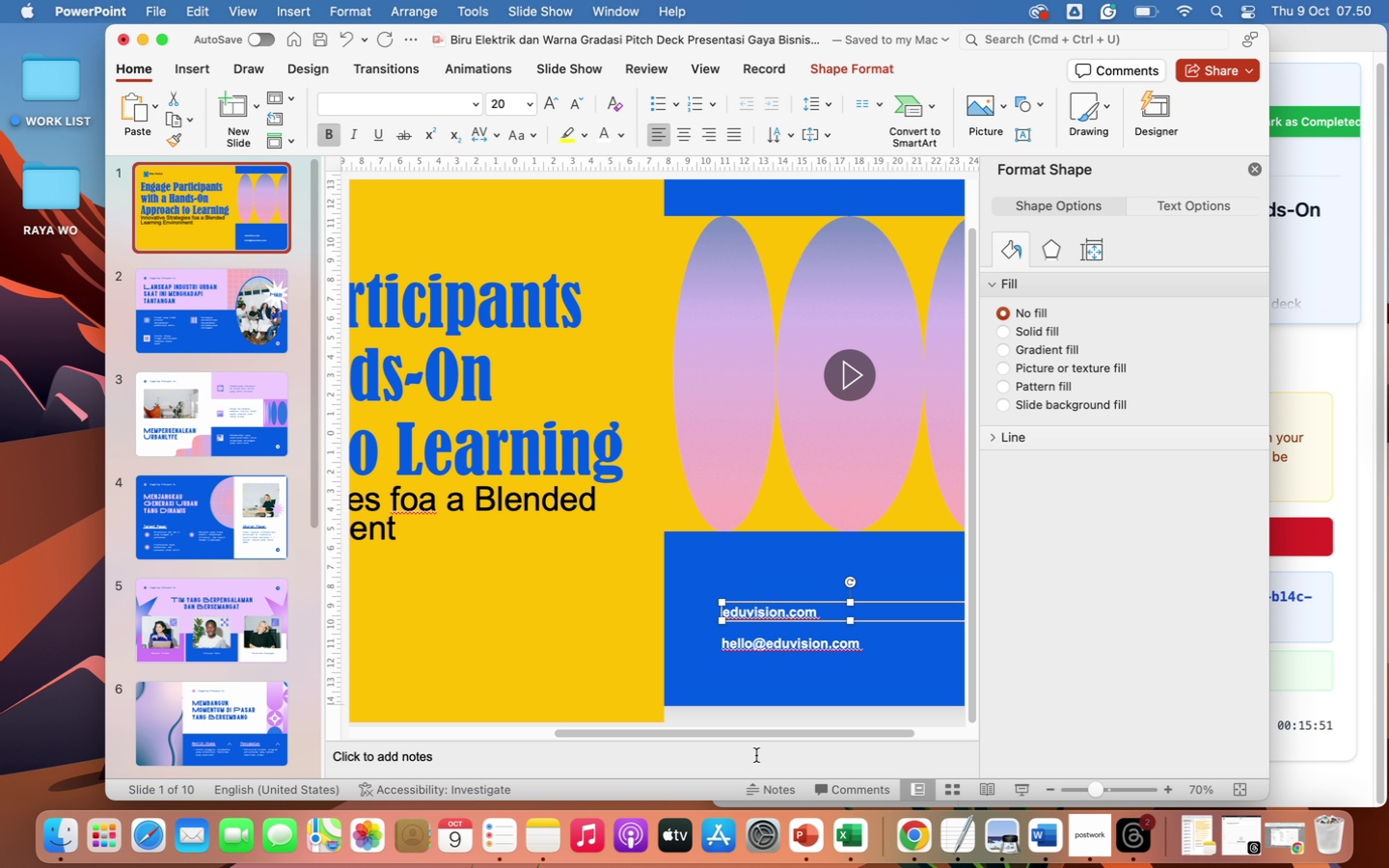 
left_click([756, 719])
 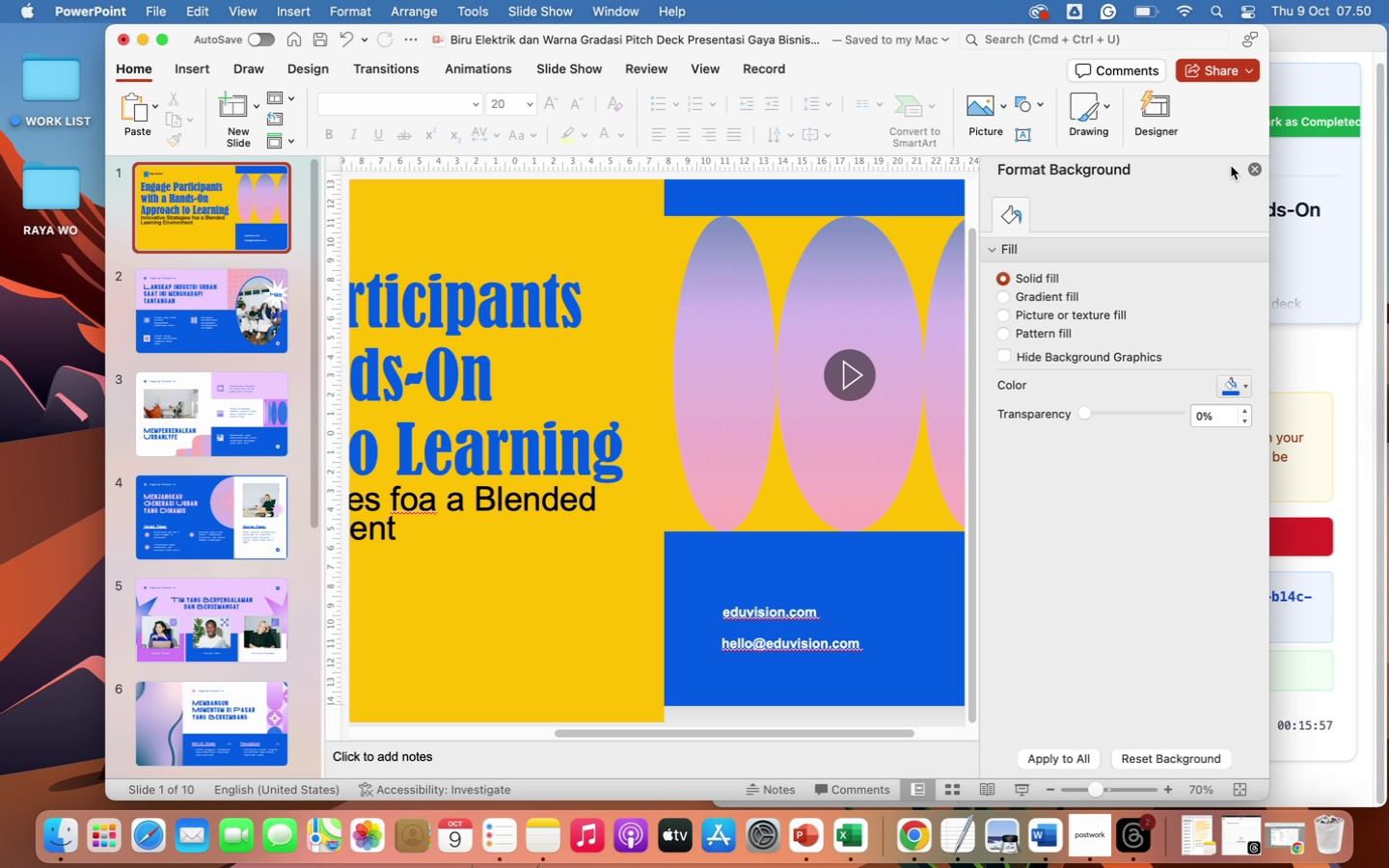 
wait(6.83)
 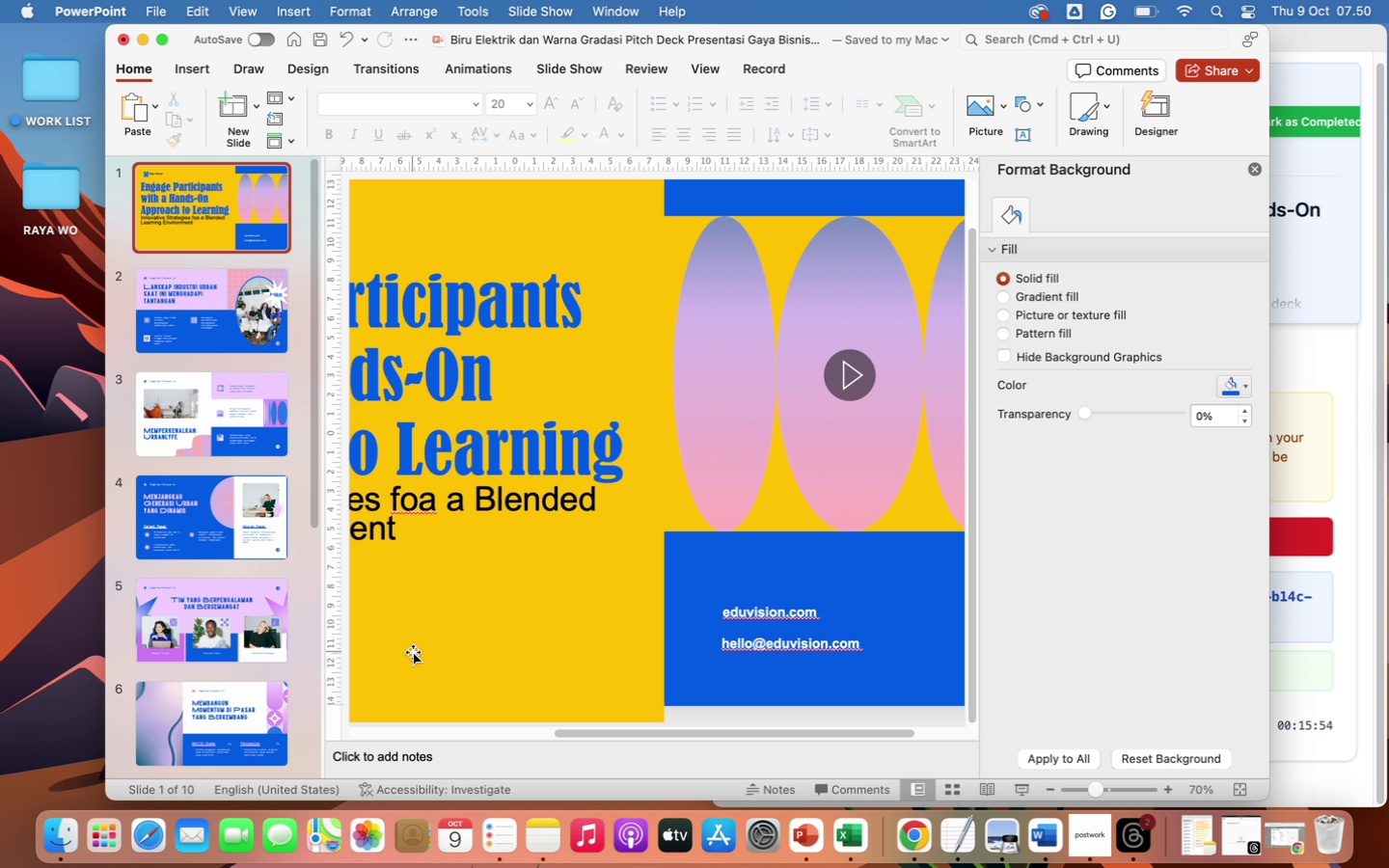 
left_click([1257, 166])
 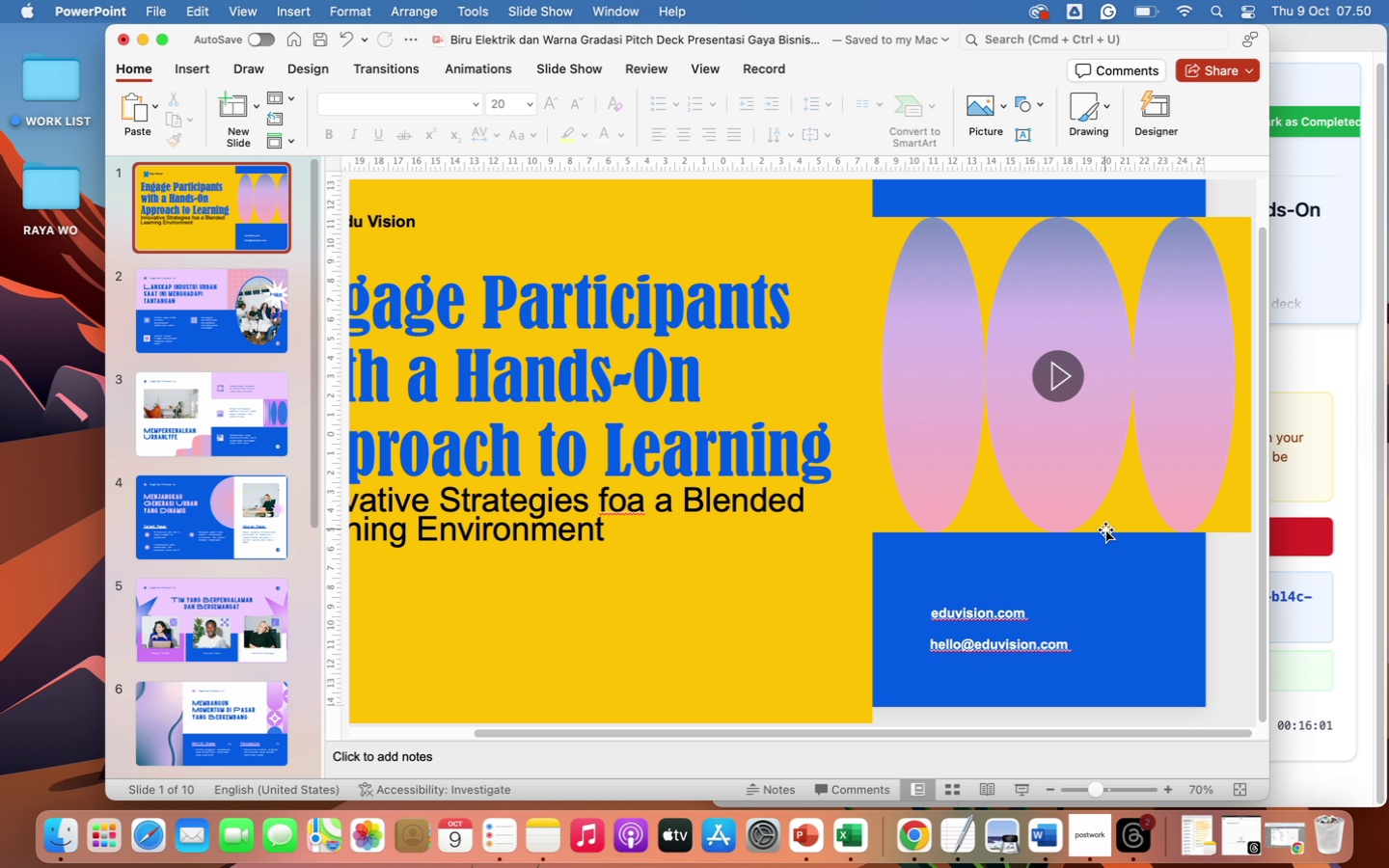 
left_click([1120, 526])
 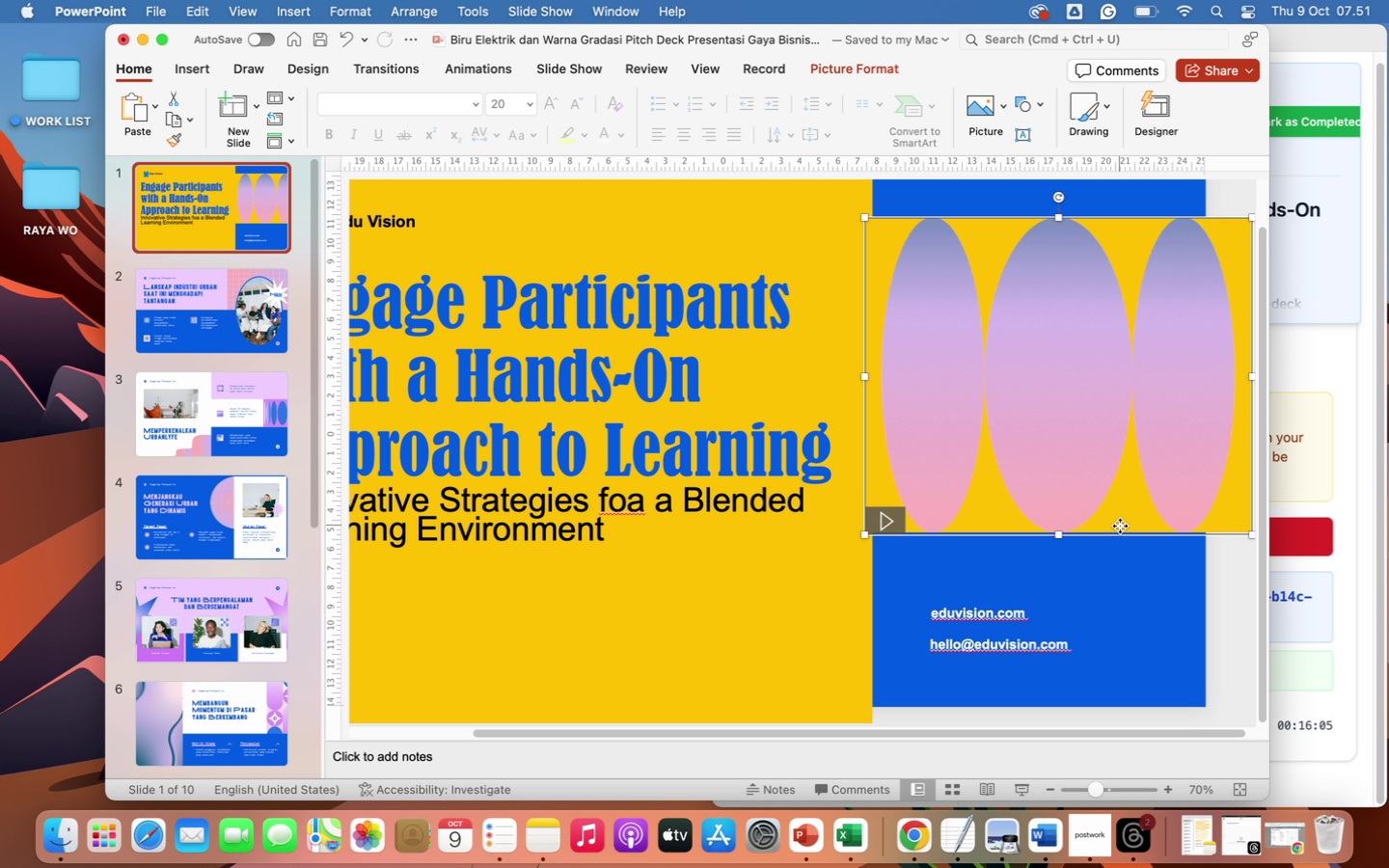 
right_click([1127, 502])
 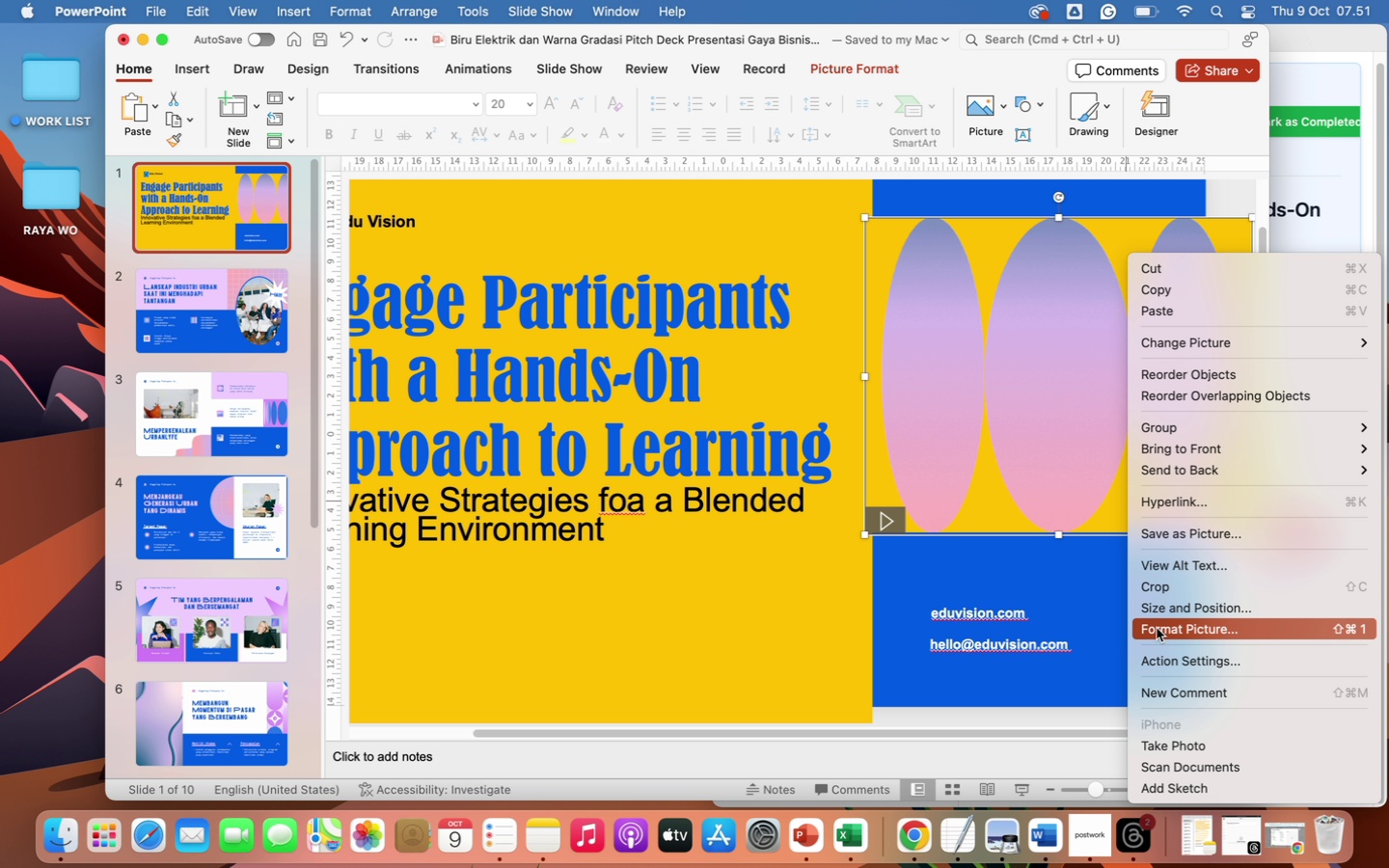 
left_click([1157, 628])
 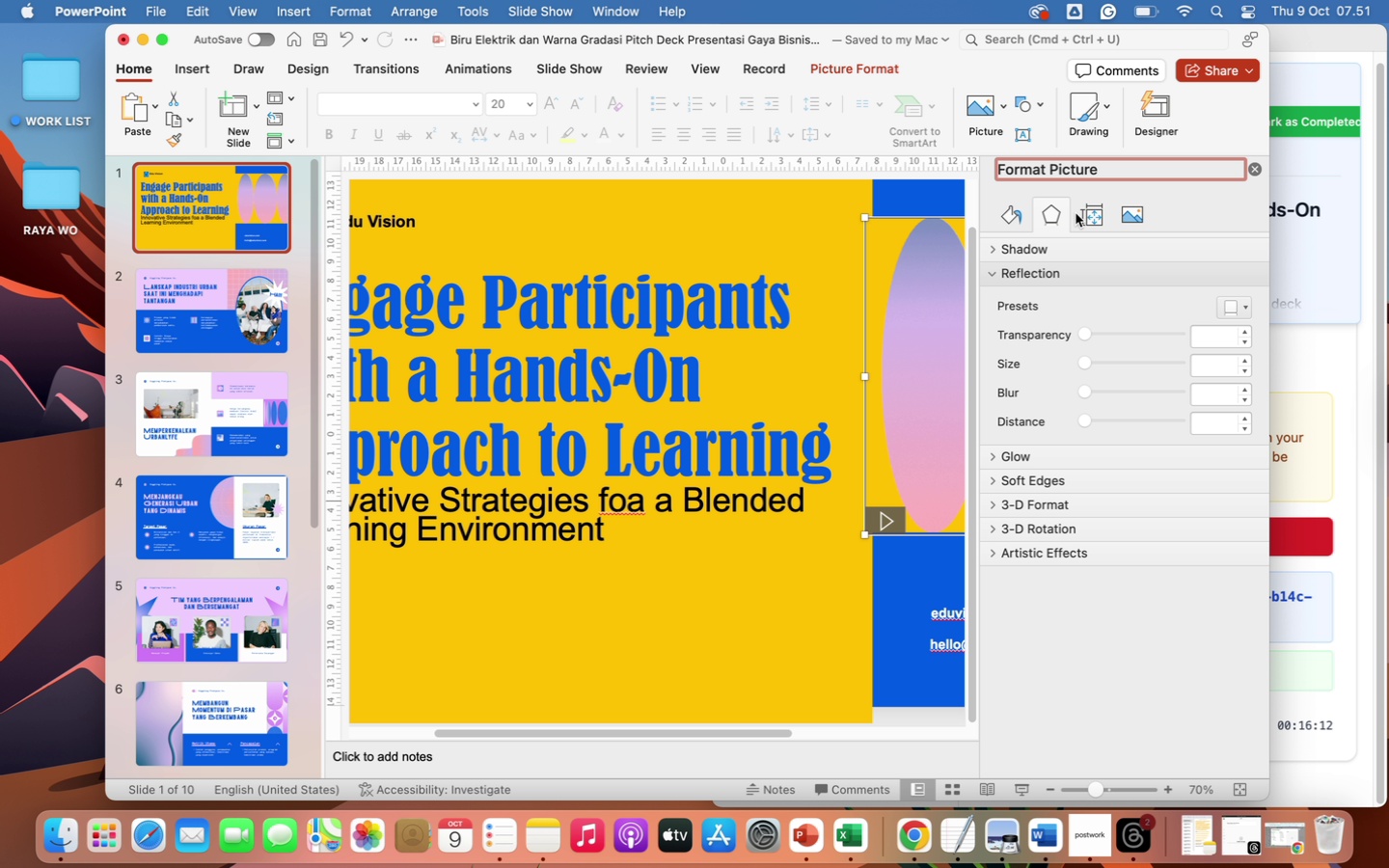 
left_click([1009, 214])
 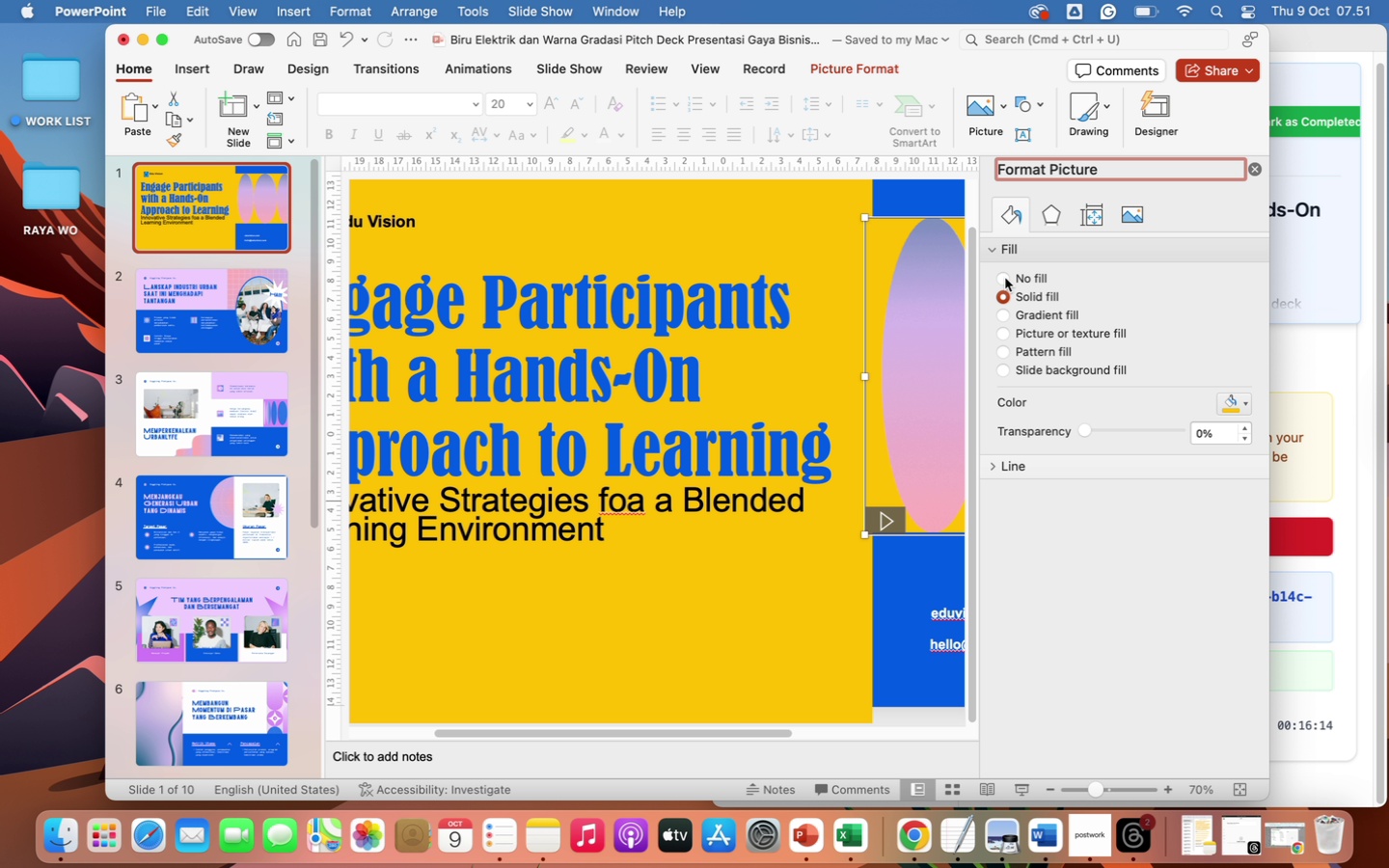 
left_click([1004, 280])
 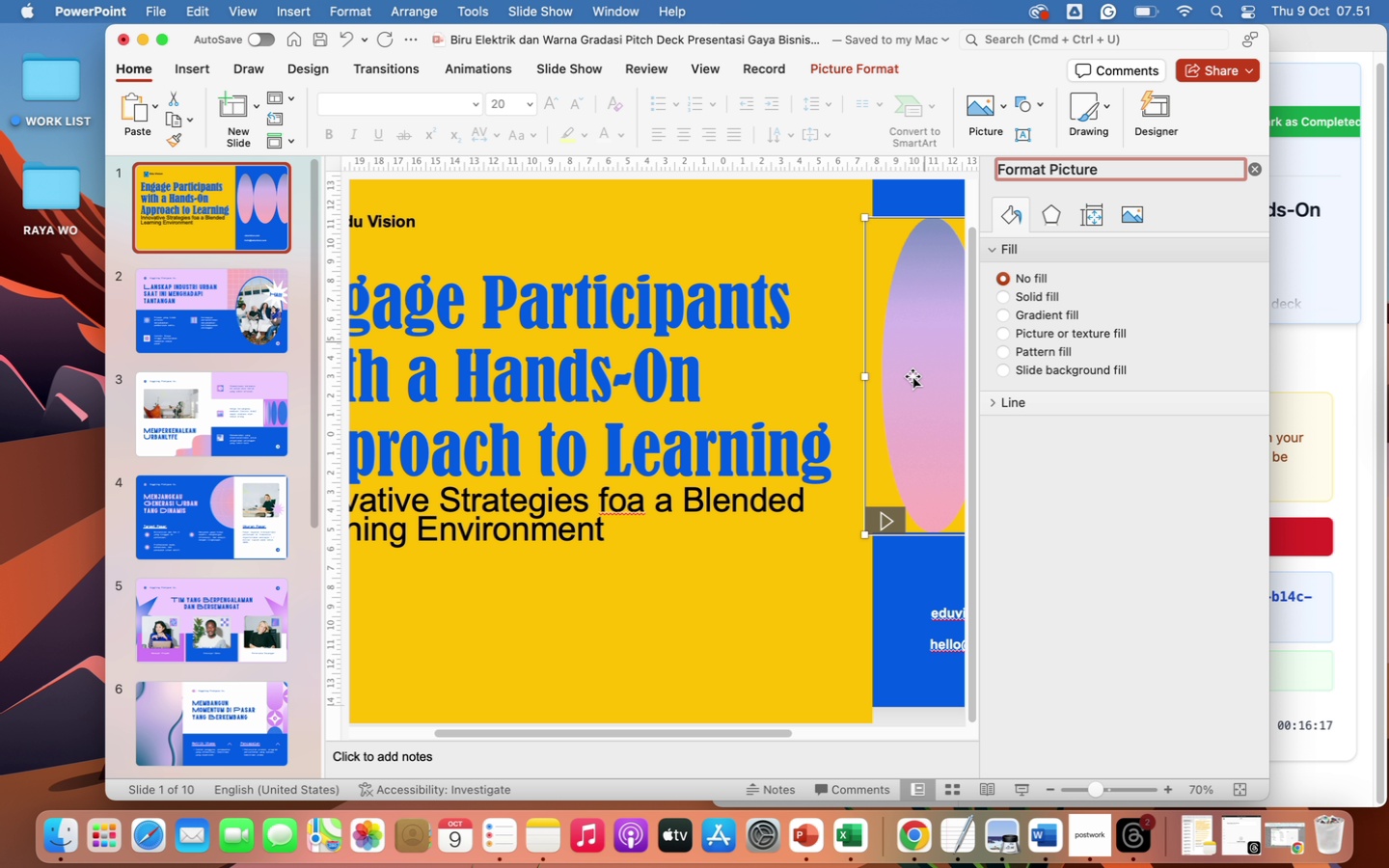 
left_click([827, 635])
 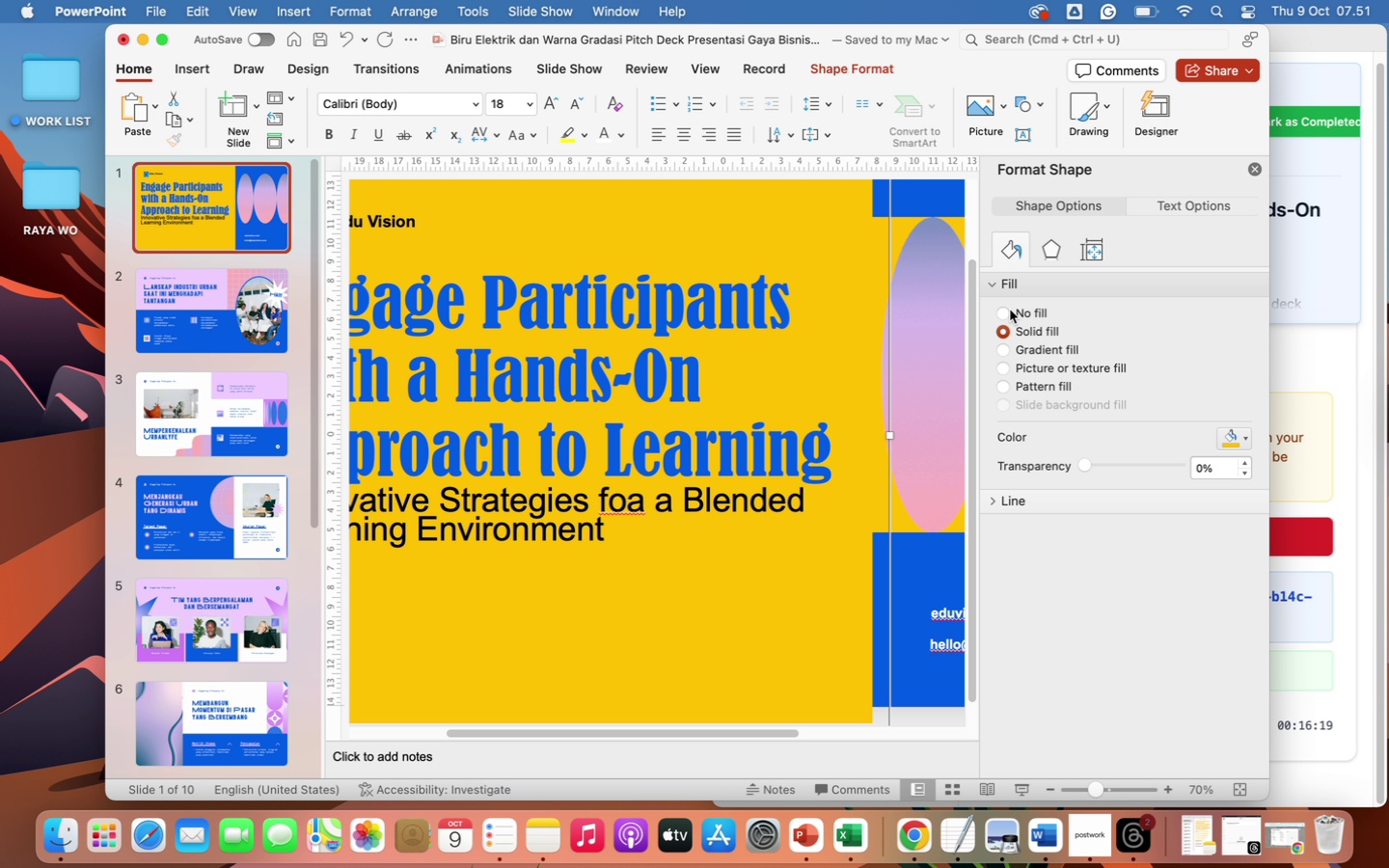 
left_click([999, 313])
 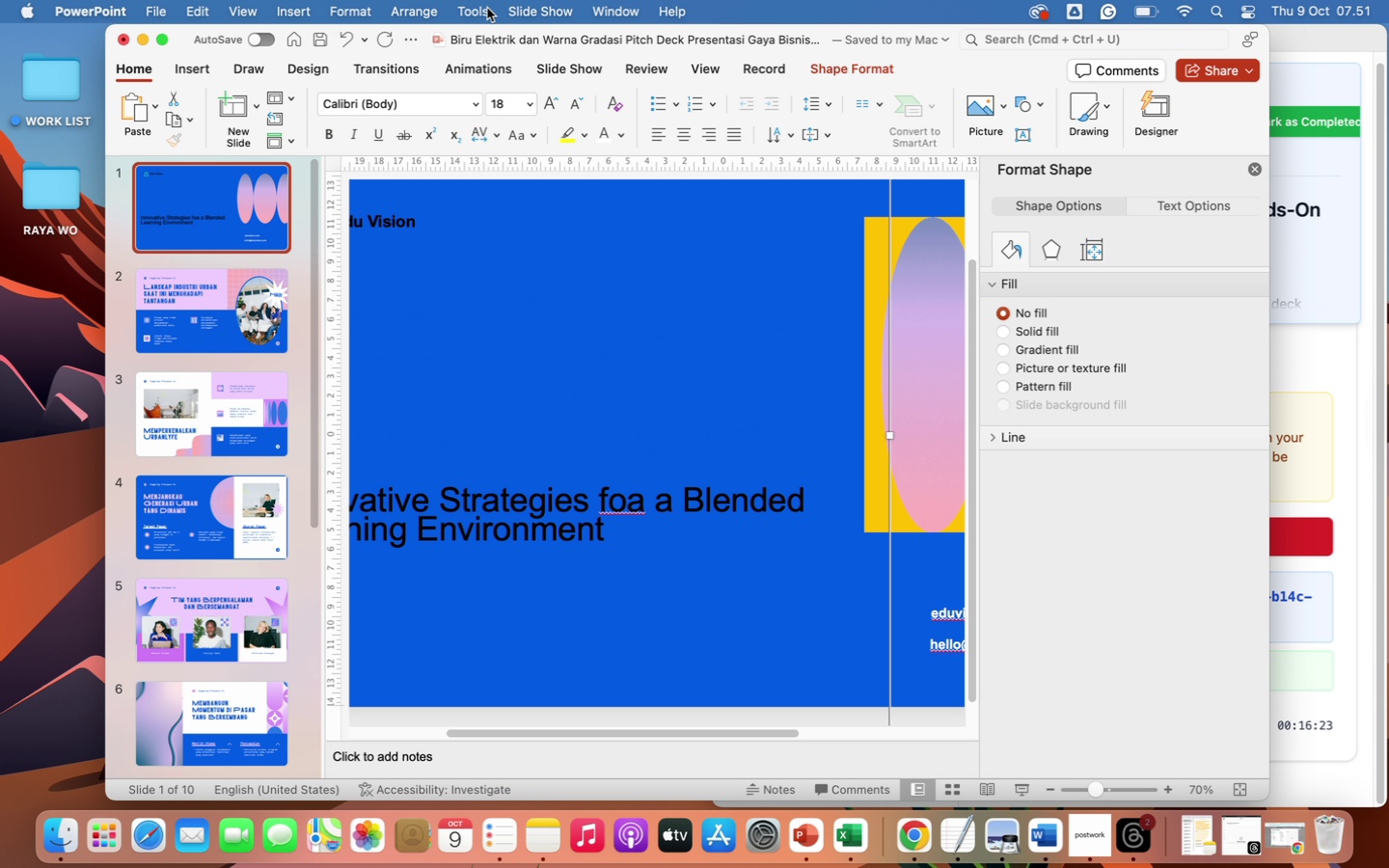 
left_click([343, 37])
 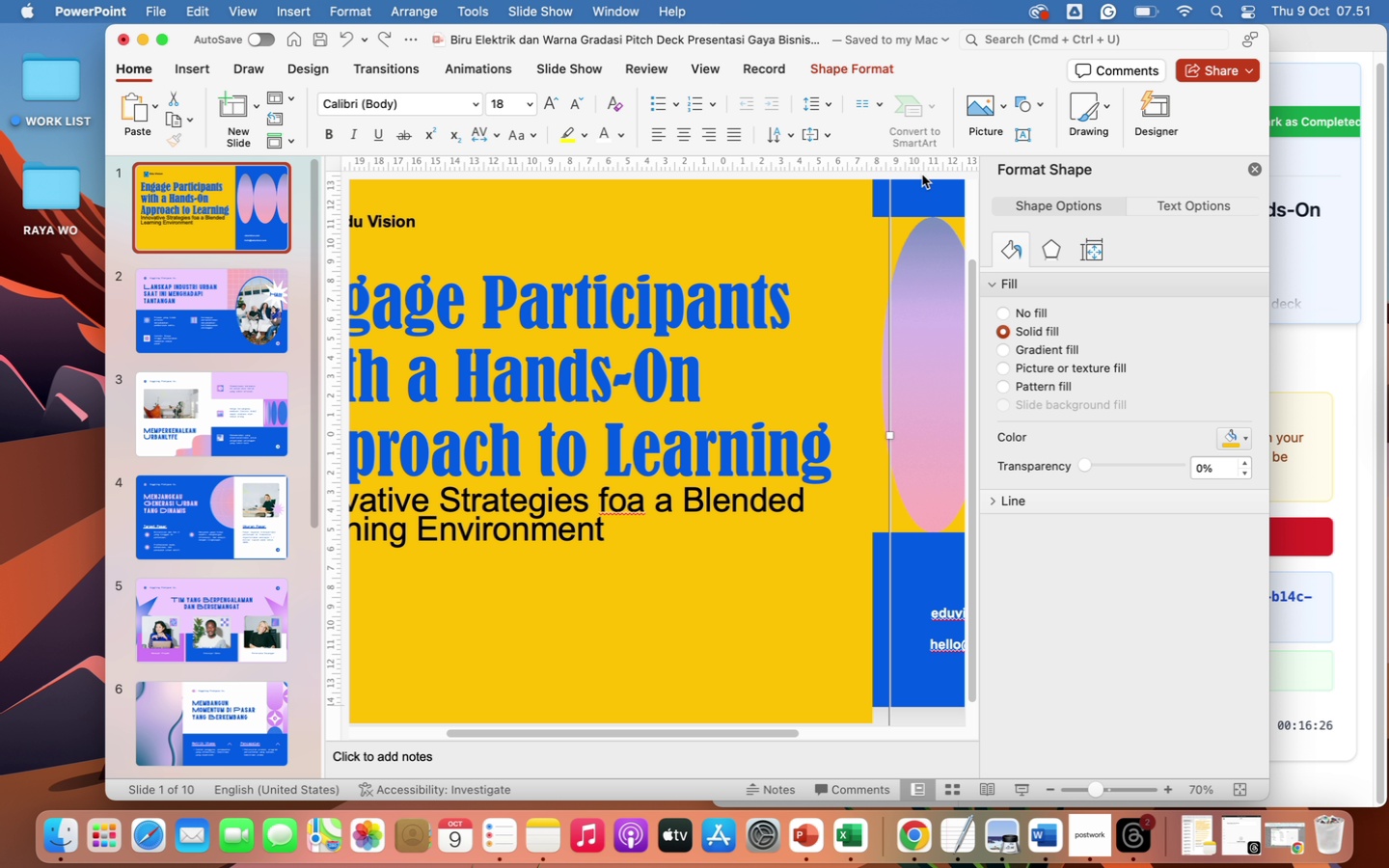 
left_click([912, 194])
 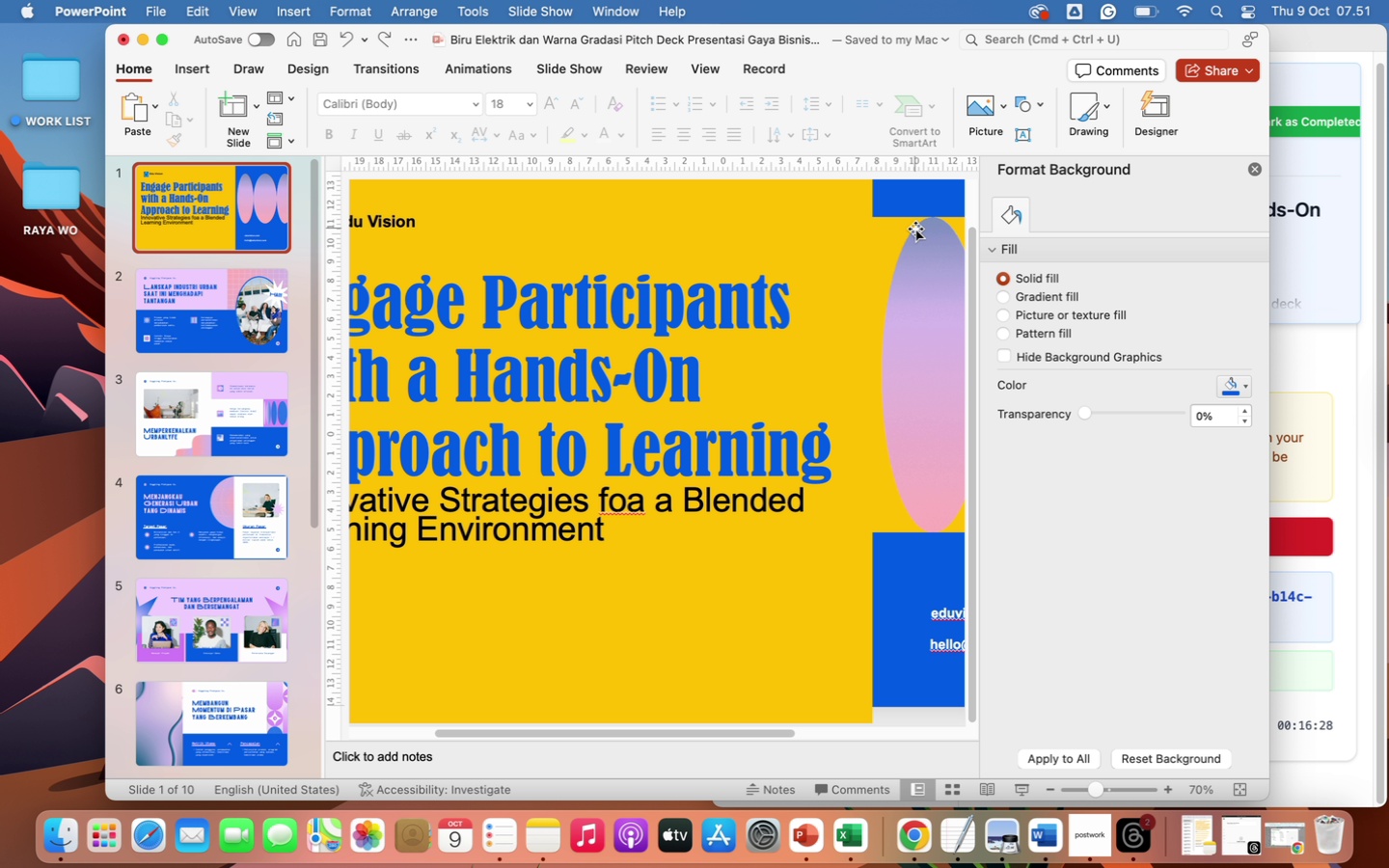 
left_click([915, 229])
 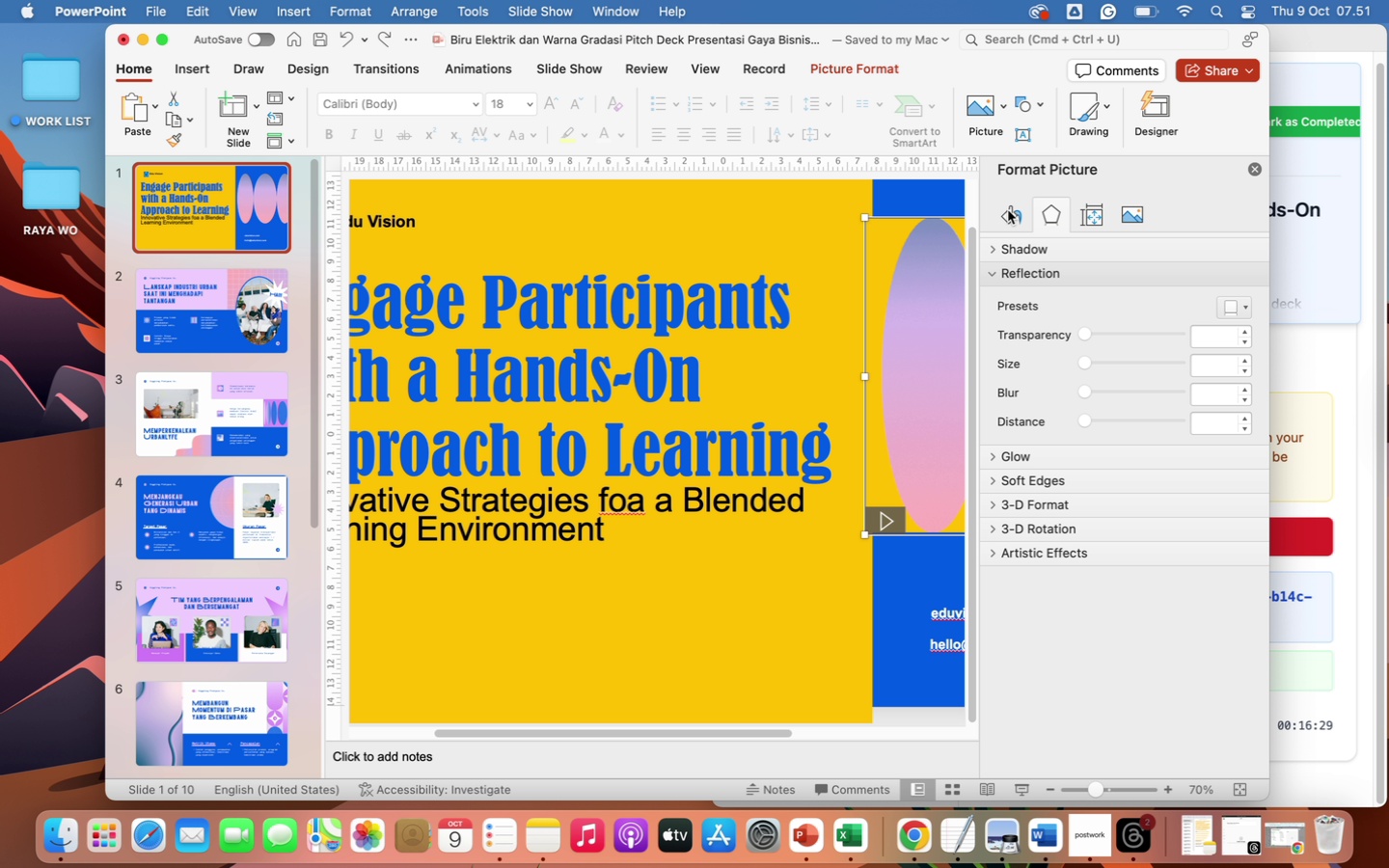 
left_click([1015, 212])
 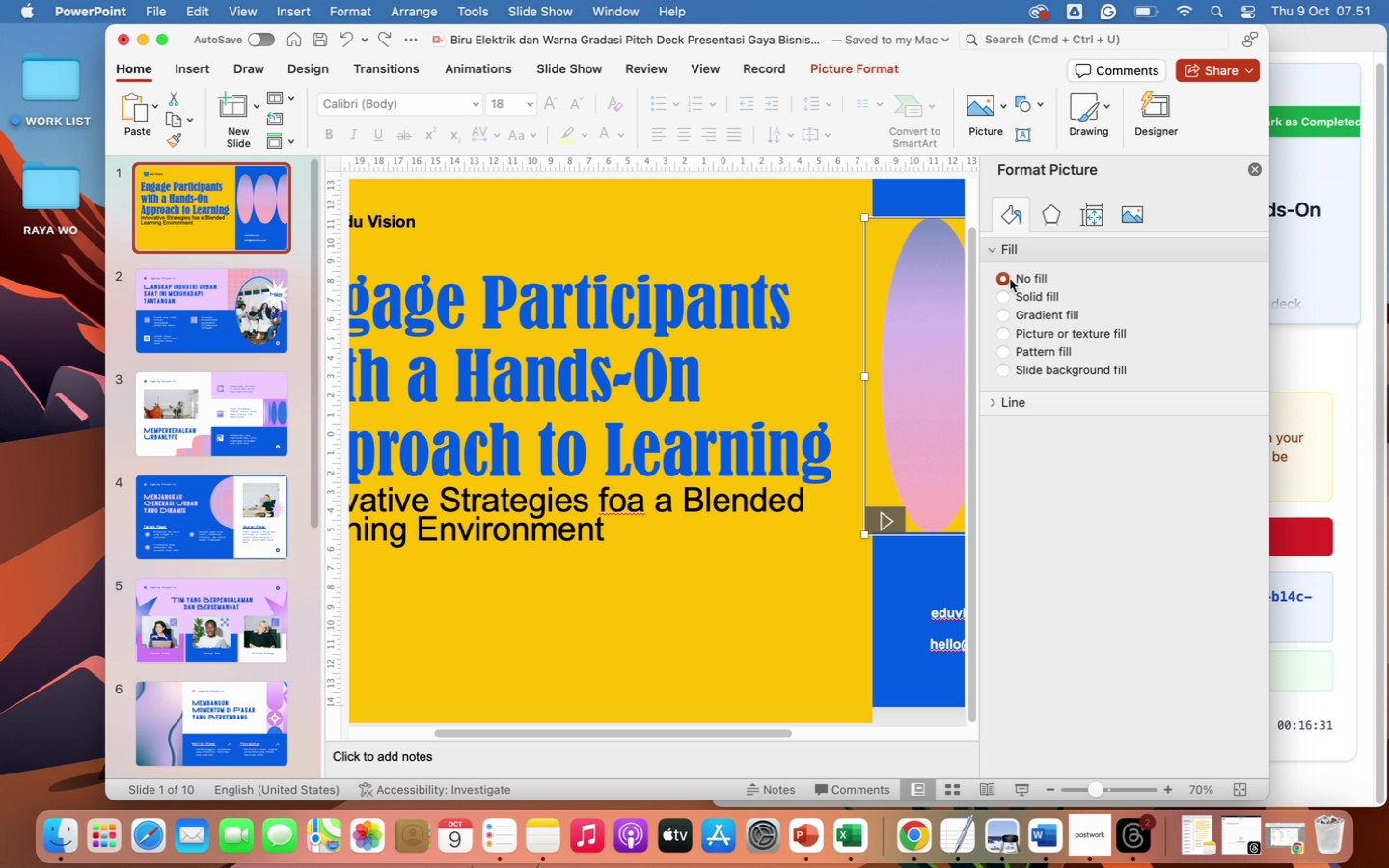 
left_click([1003, 281])
 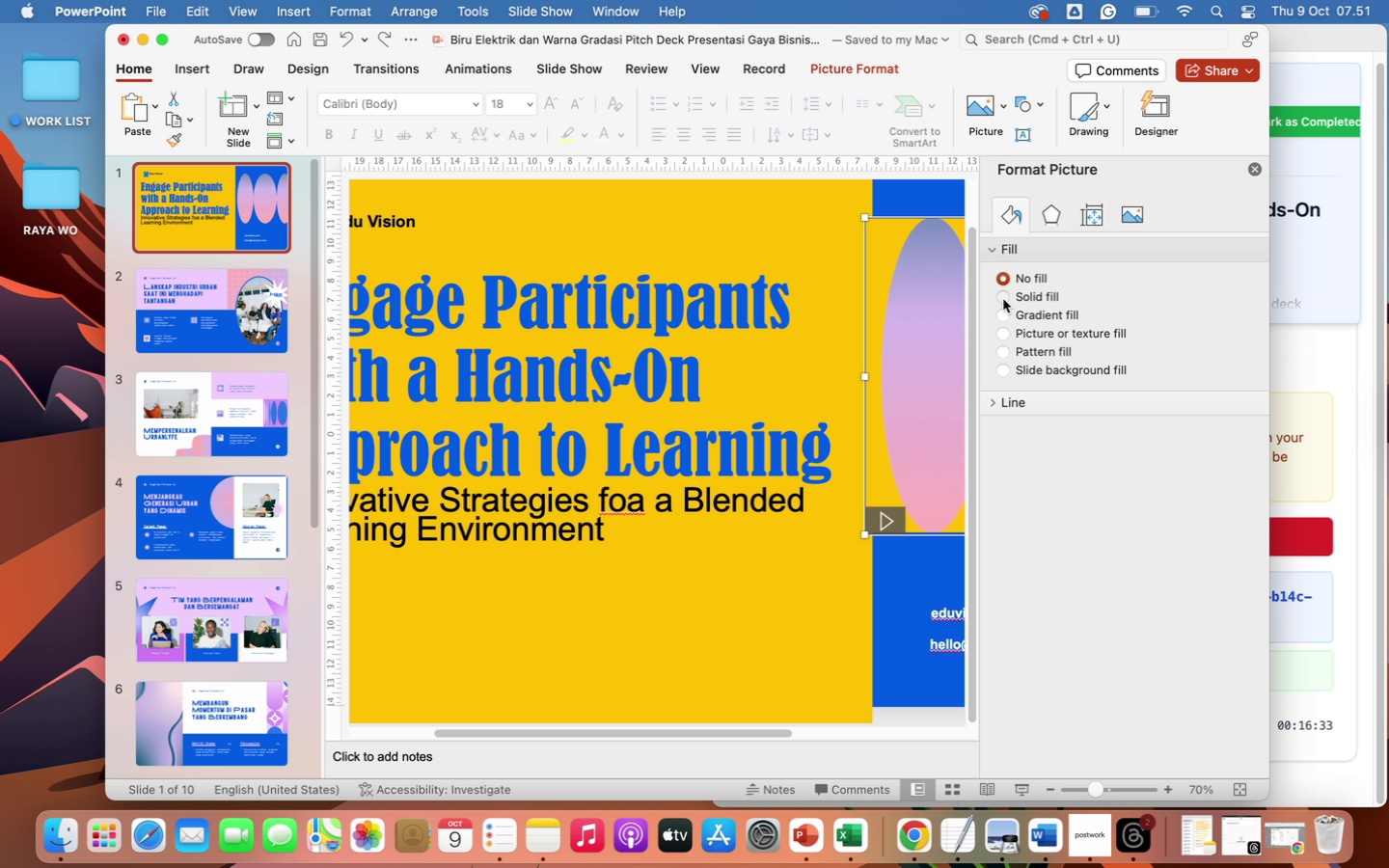 
left_click([1003, 299])
 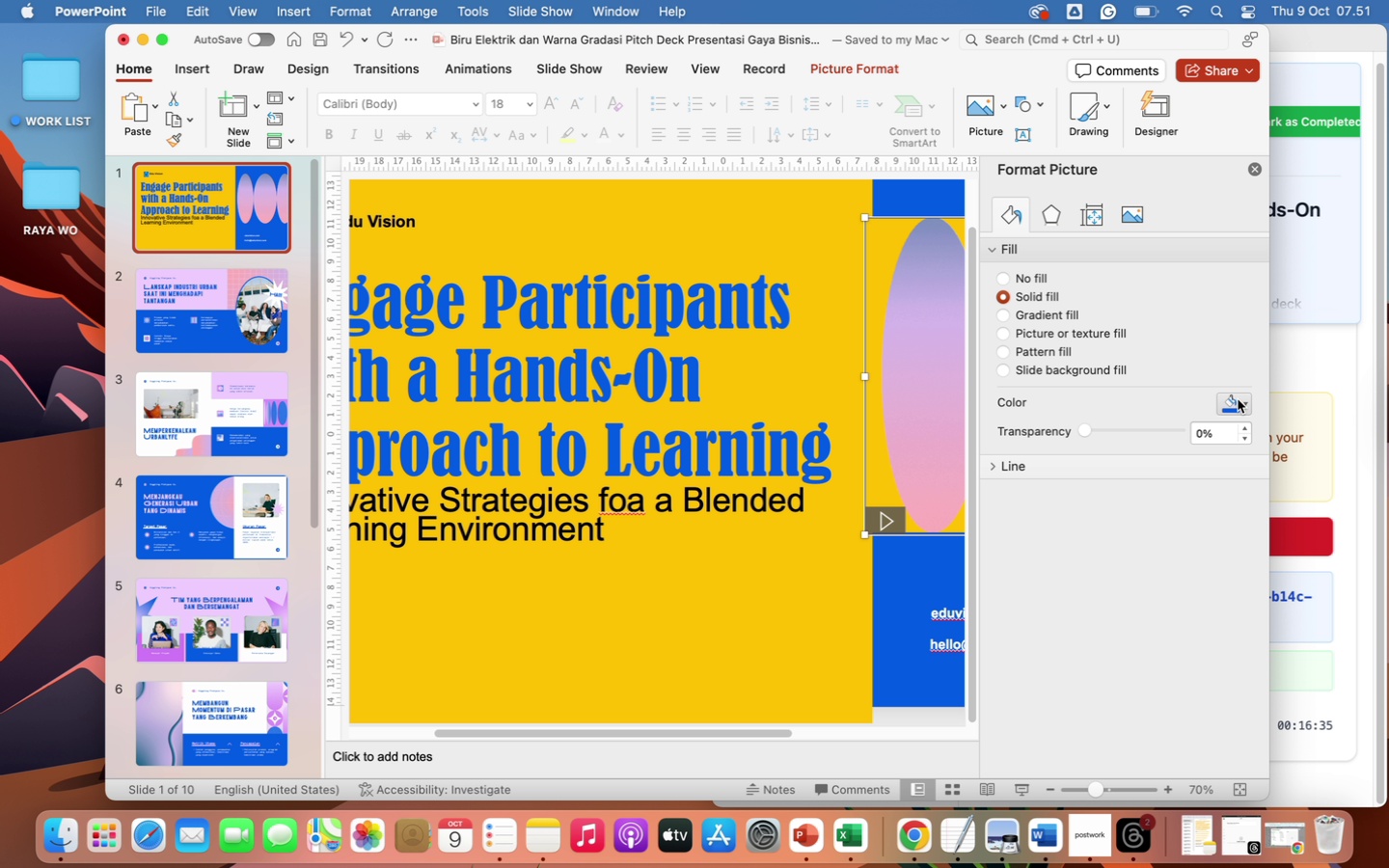 
left_click([1242, 401])
 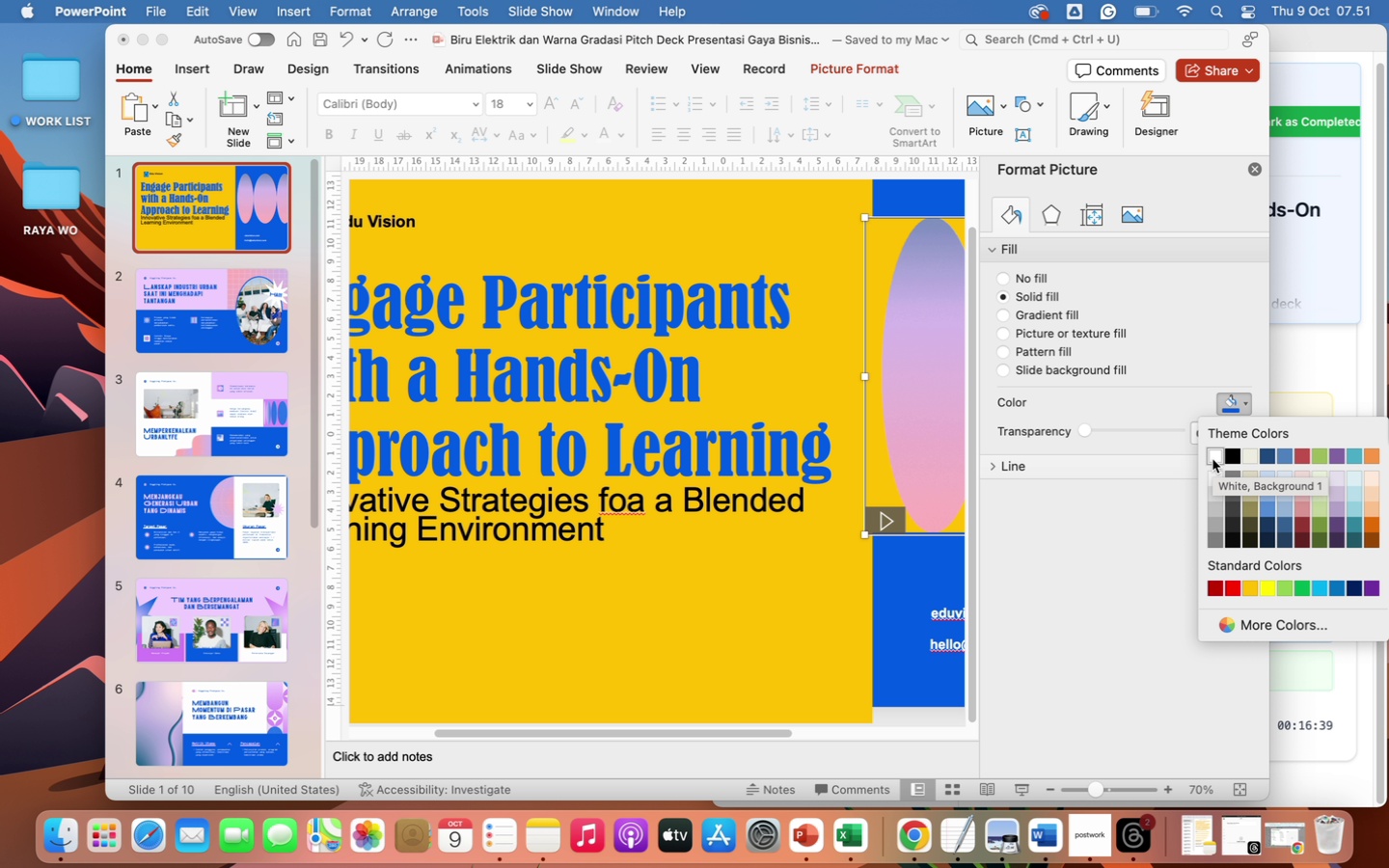 
left_click([1212, 459])
 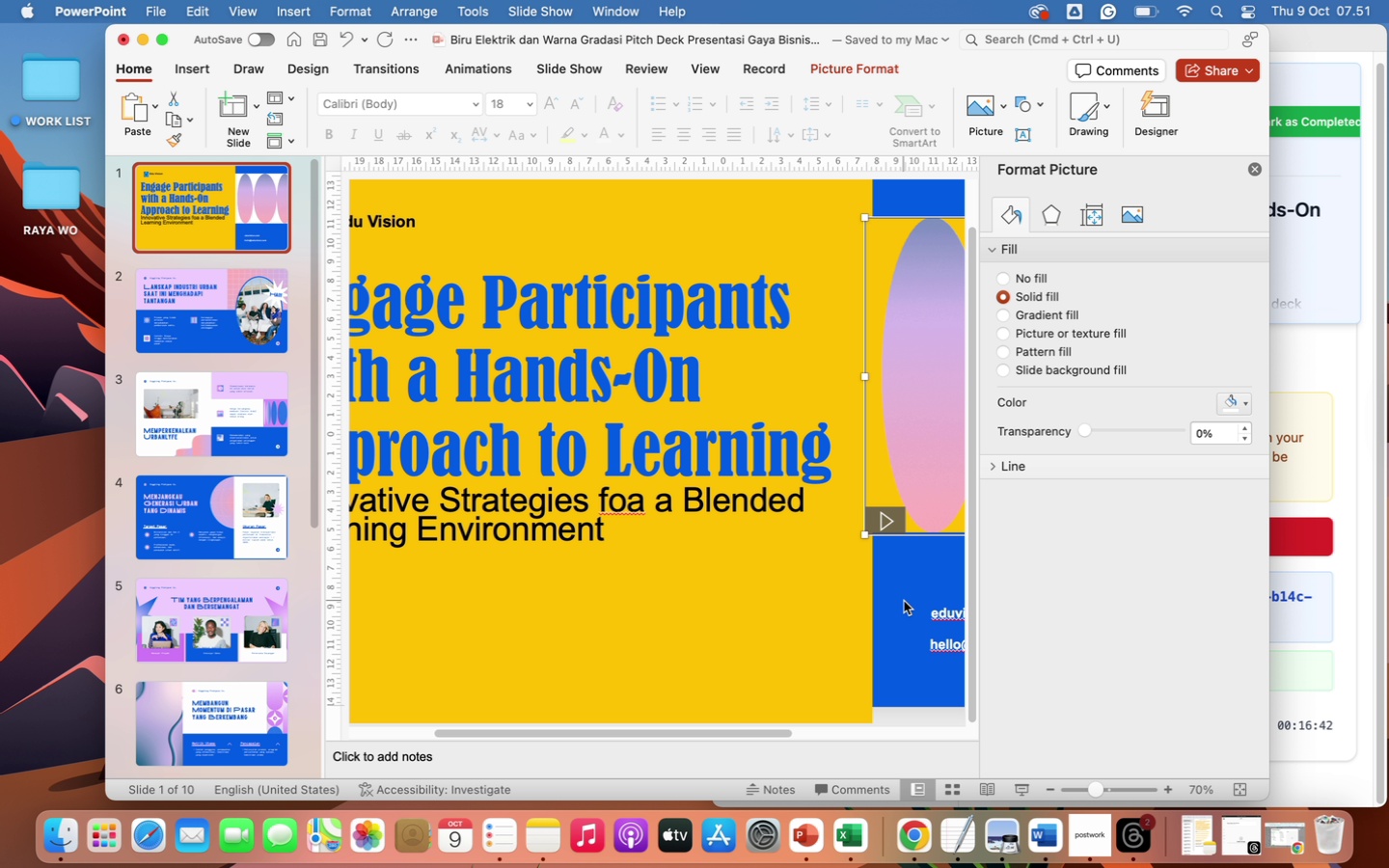 
left_click([917, 595])
 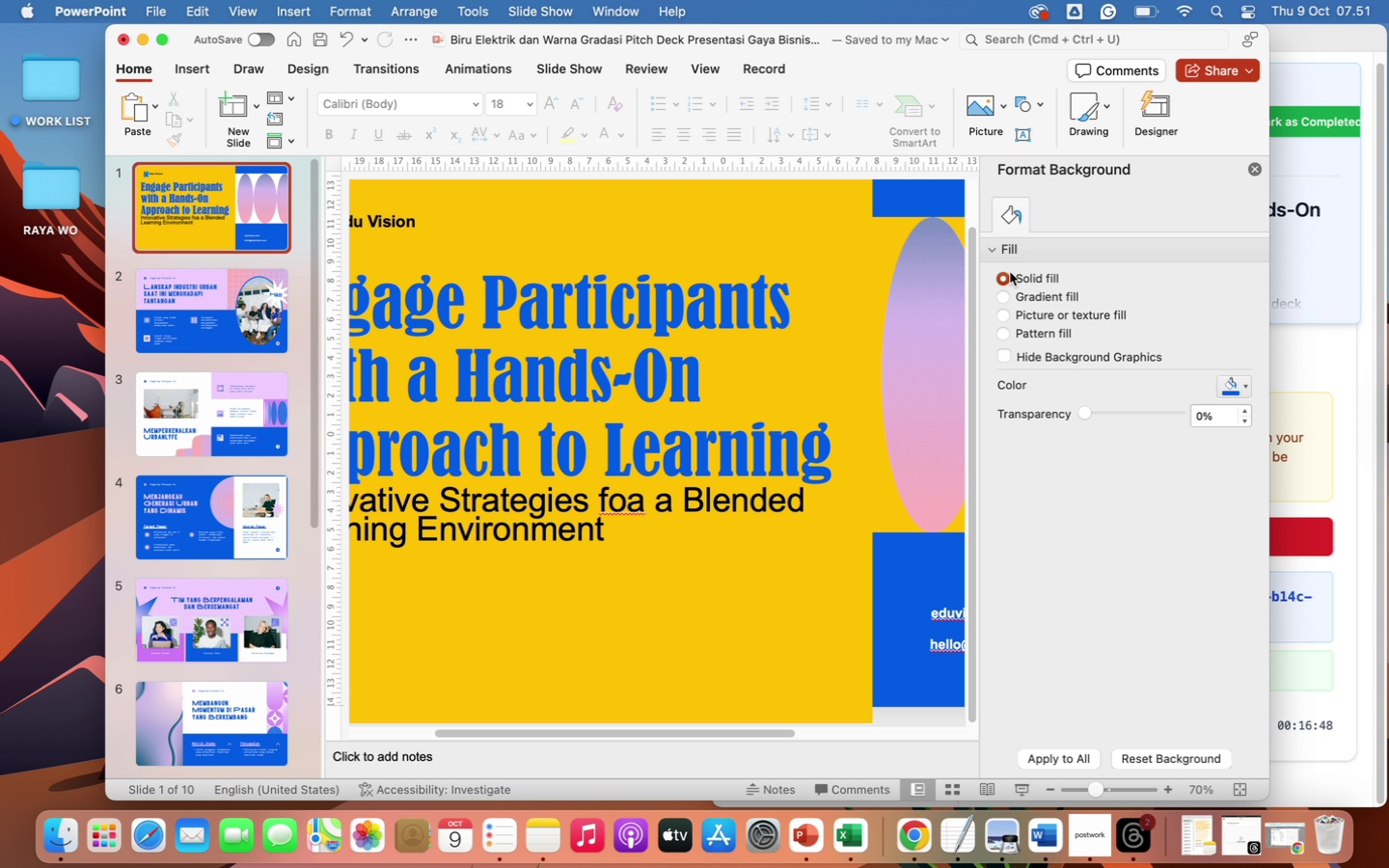 
wait(7.18)
 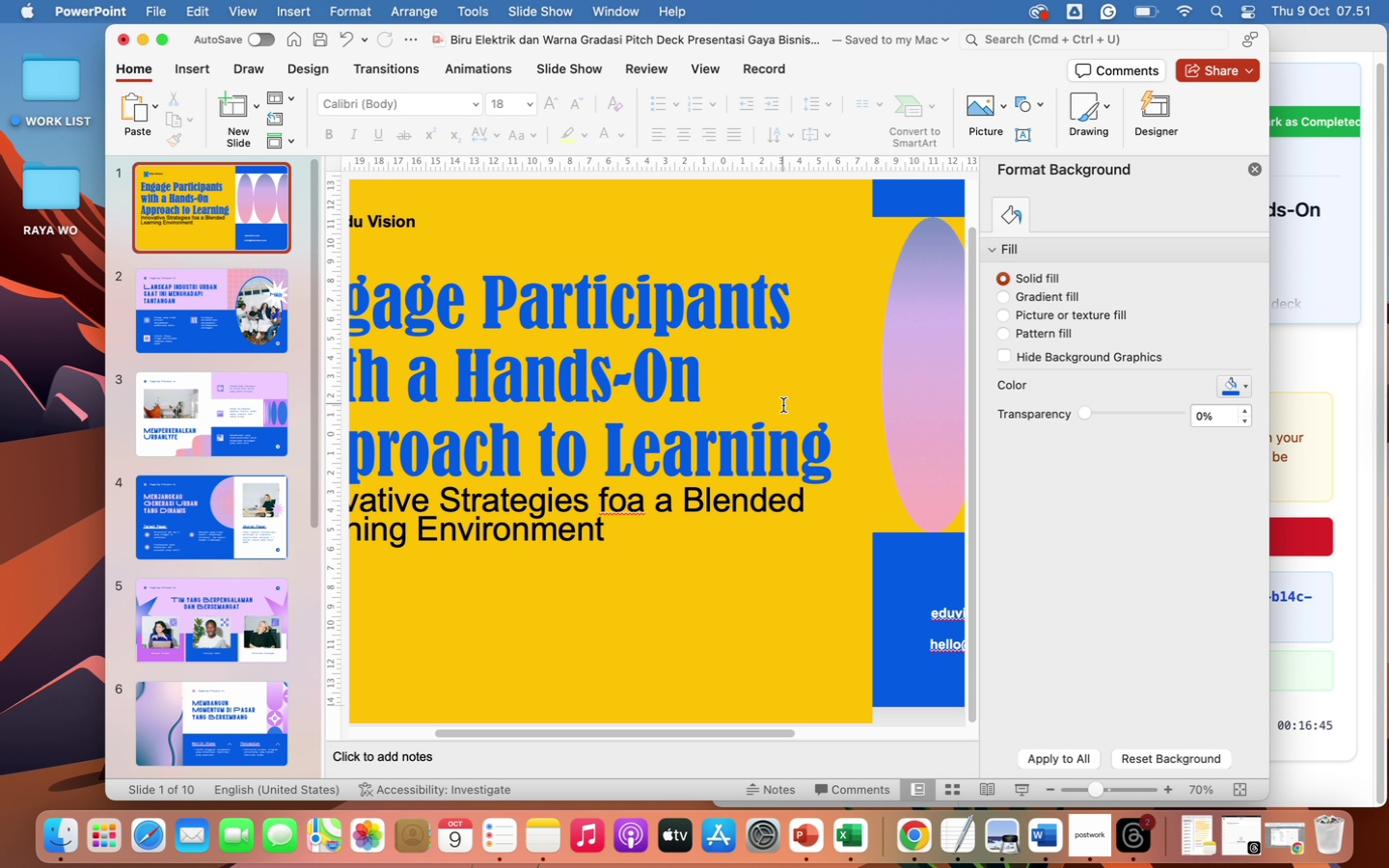 
left_click([1005, 355])
 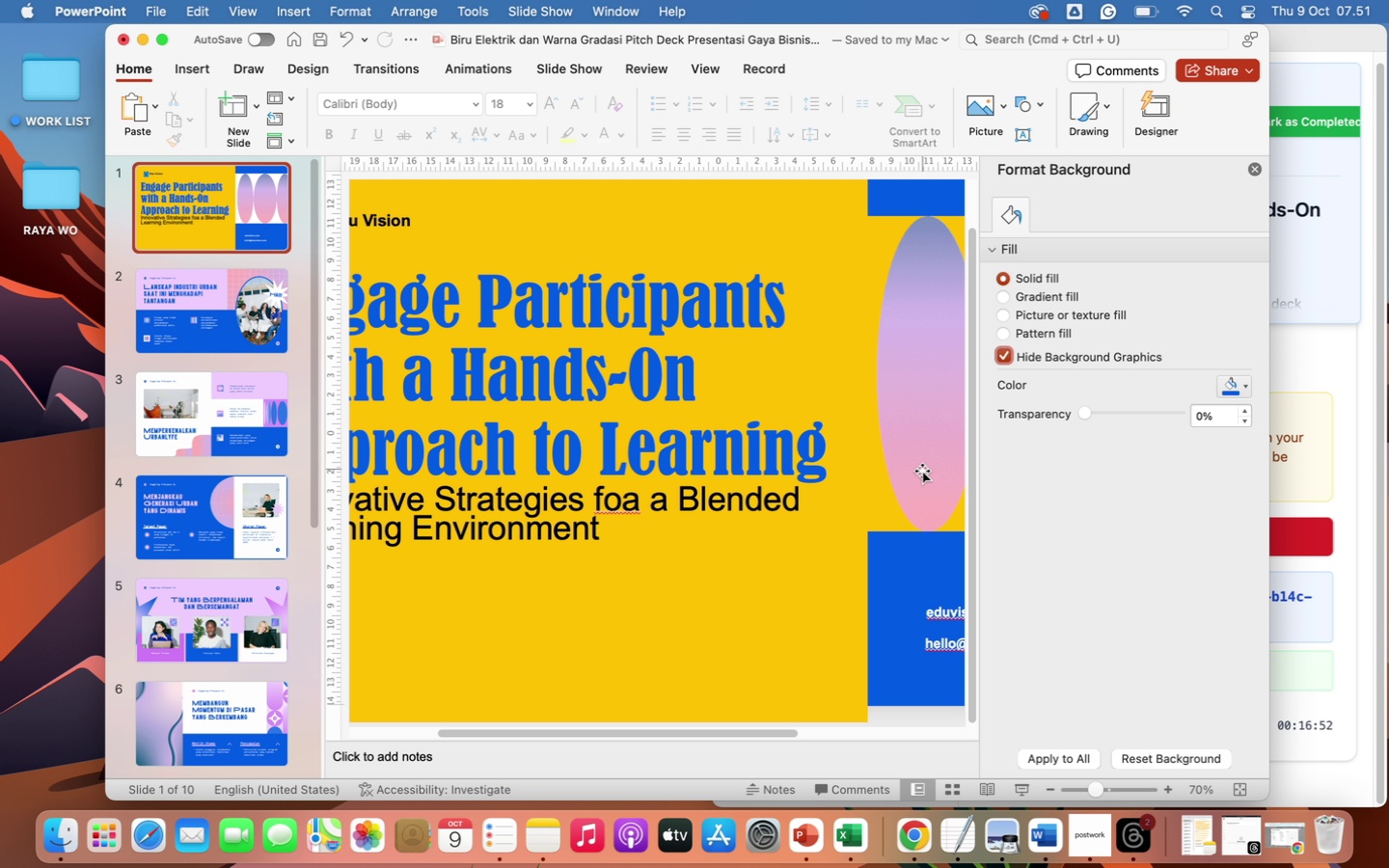 
left_click([900, 593])
 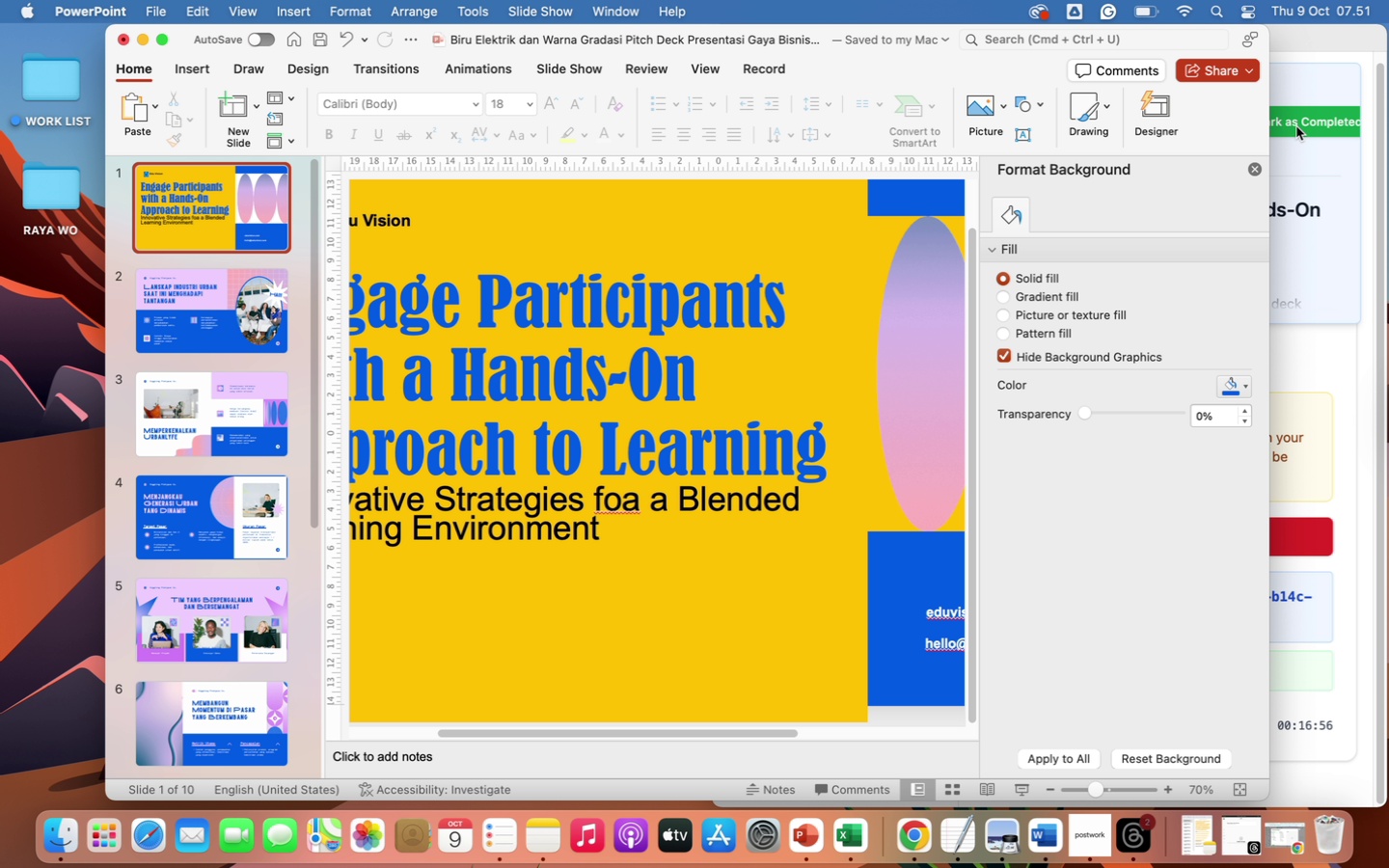 
left_click([1254, 170])
 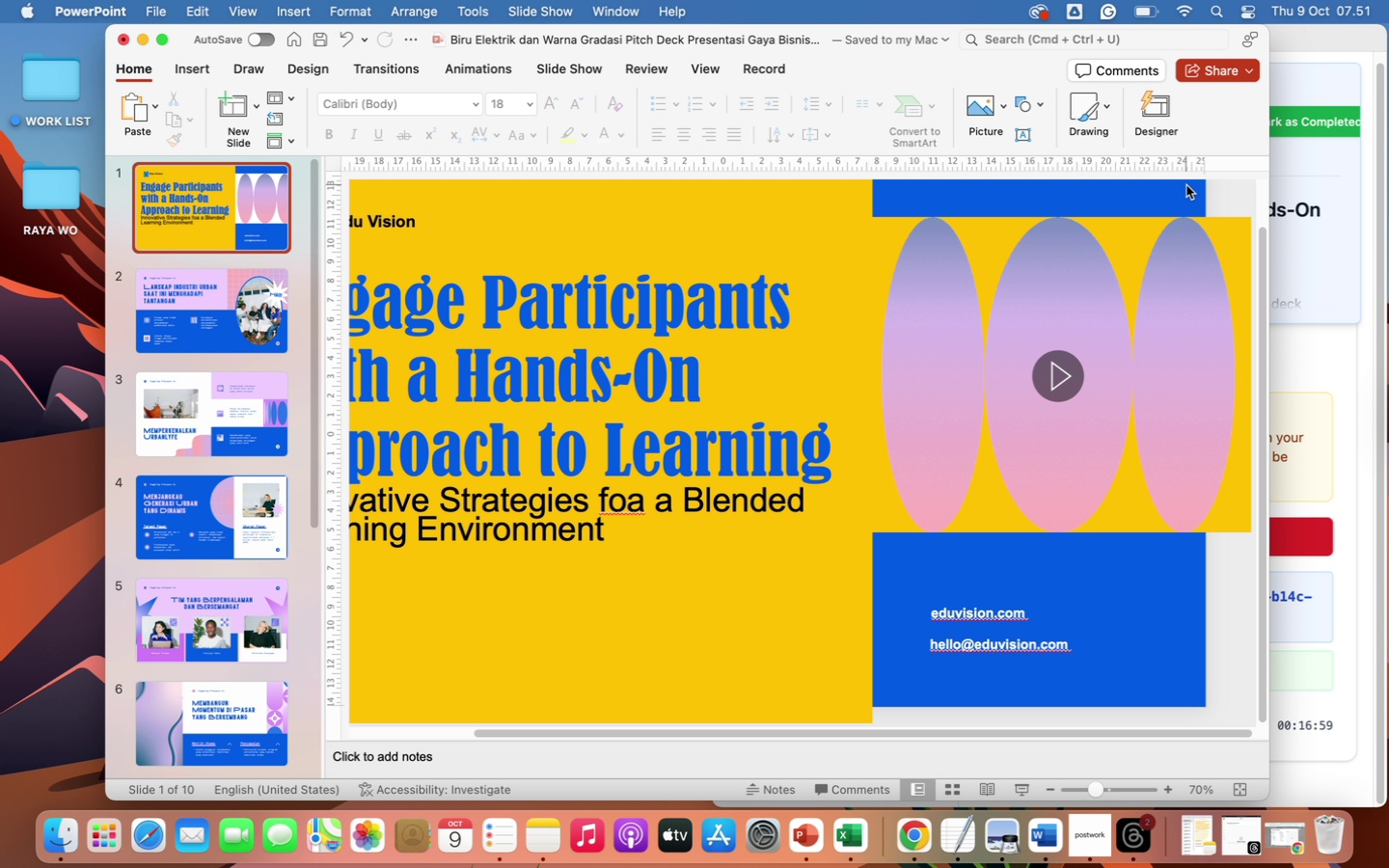 
left_click([1186, 185])
 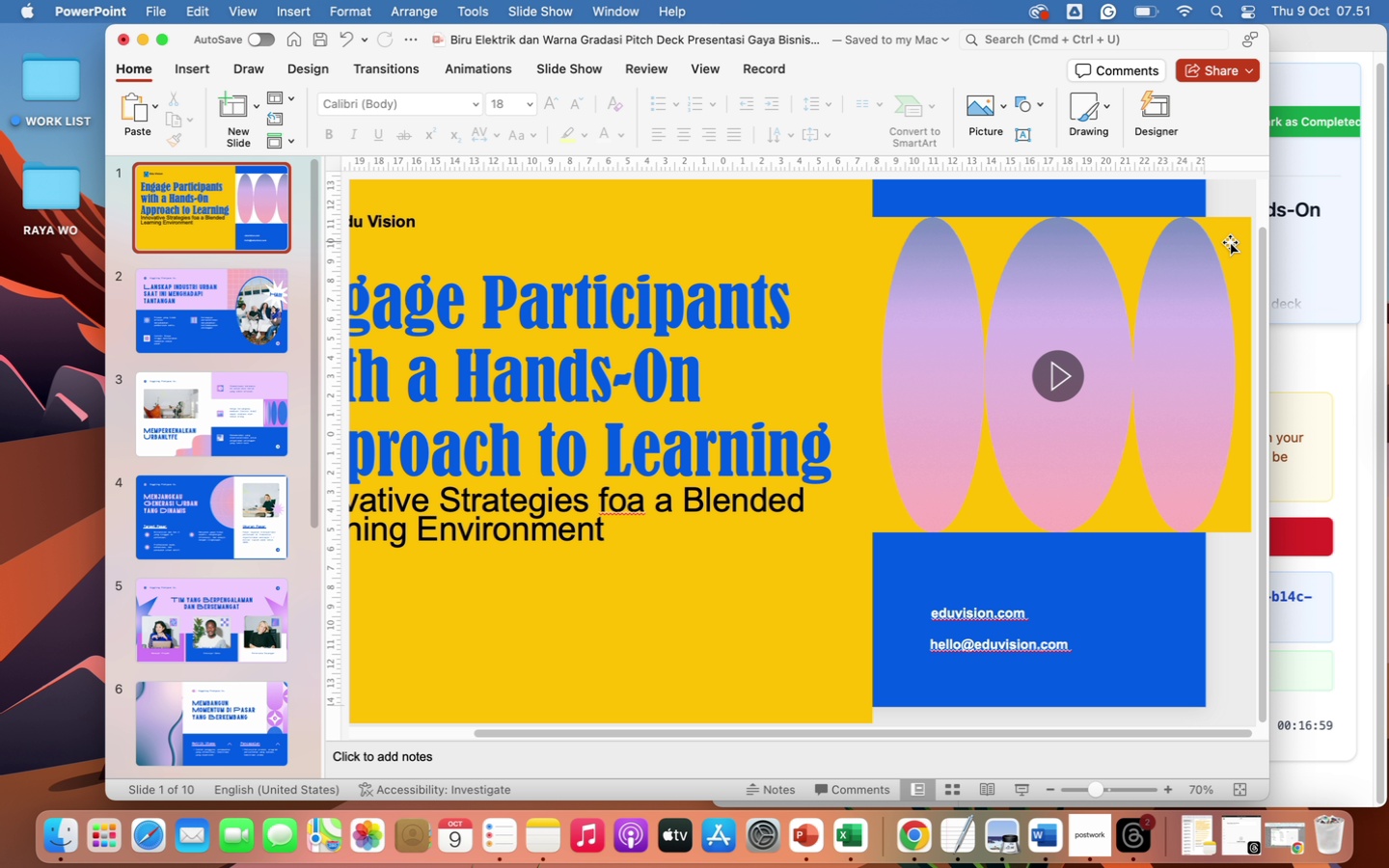 
left_click([1230, 242])
 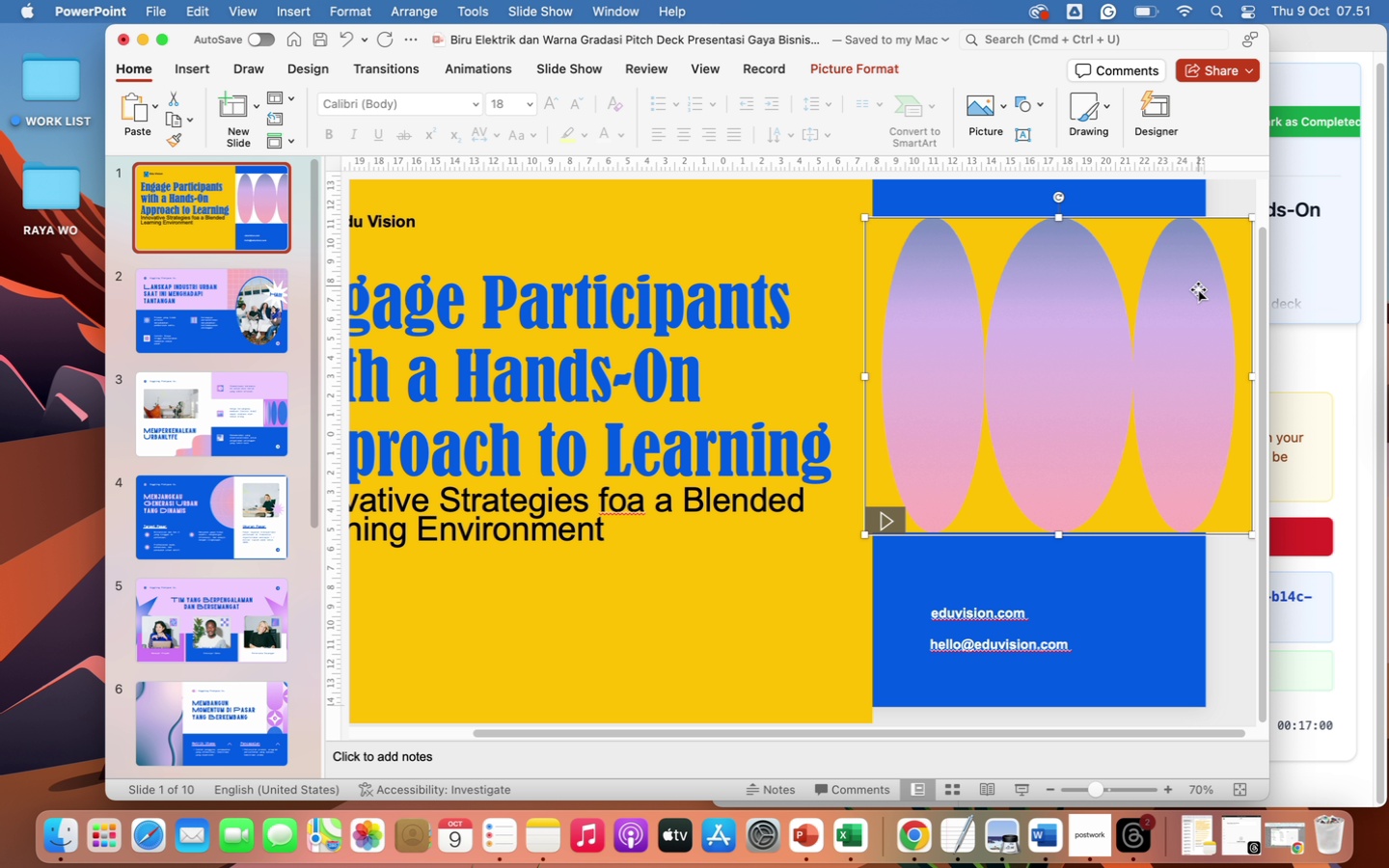 
left_click_drag(start_coordinate=[1198, 289], to_coordinate=[1141, 341])
 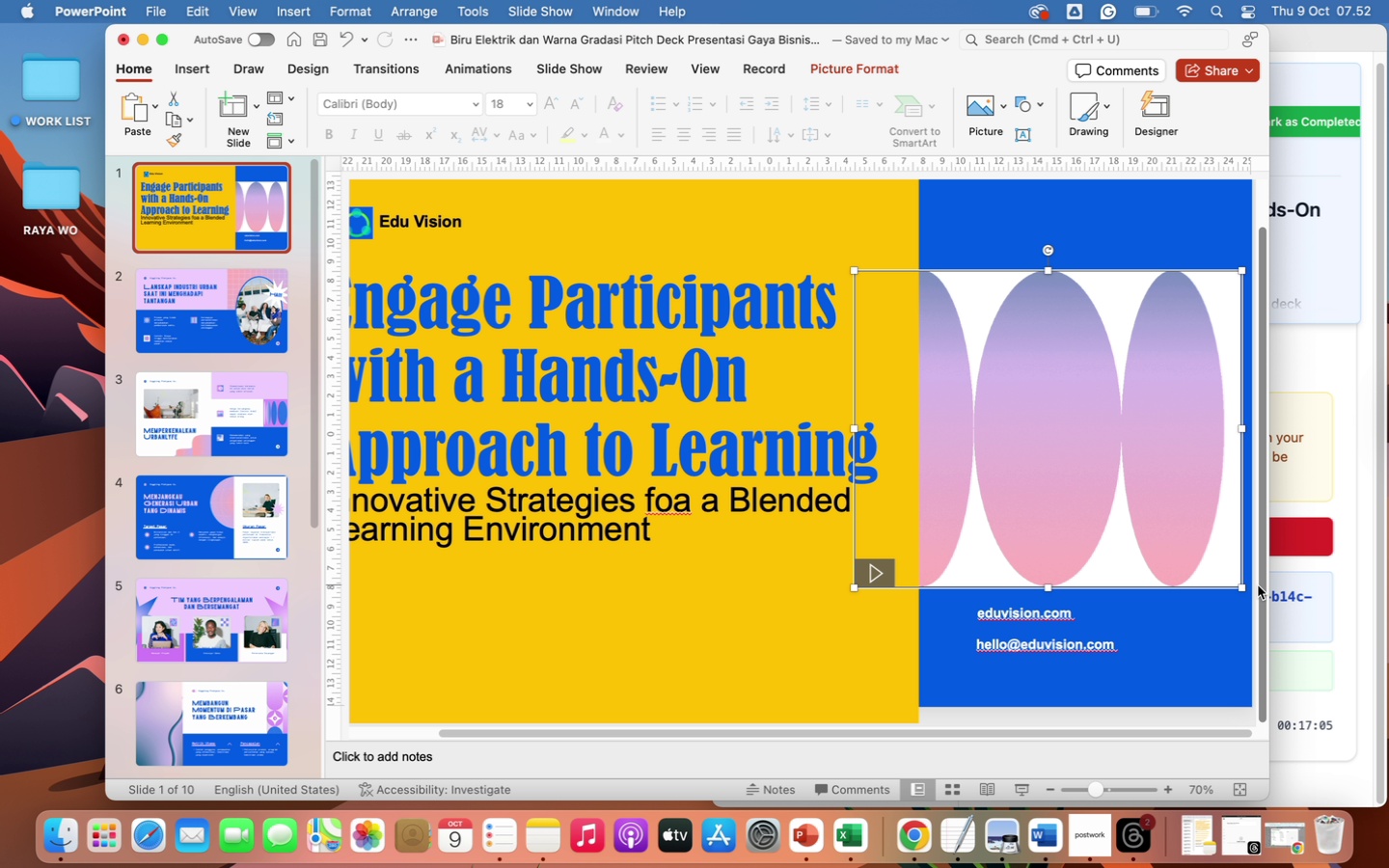 
left_click_drag(start_coordinate=[1244, 584], to_coordinate=[1139, 496])
 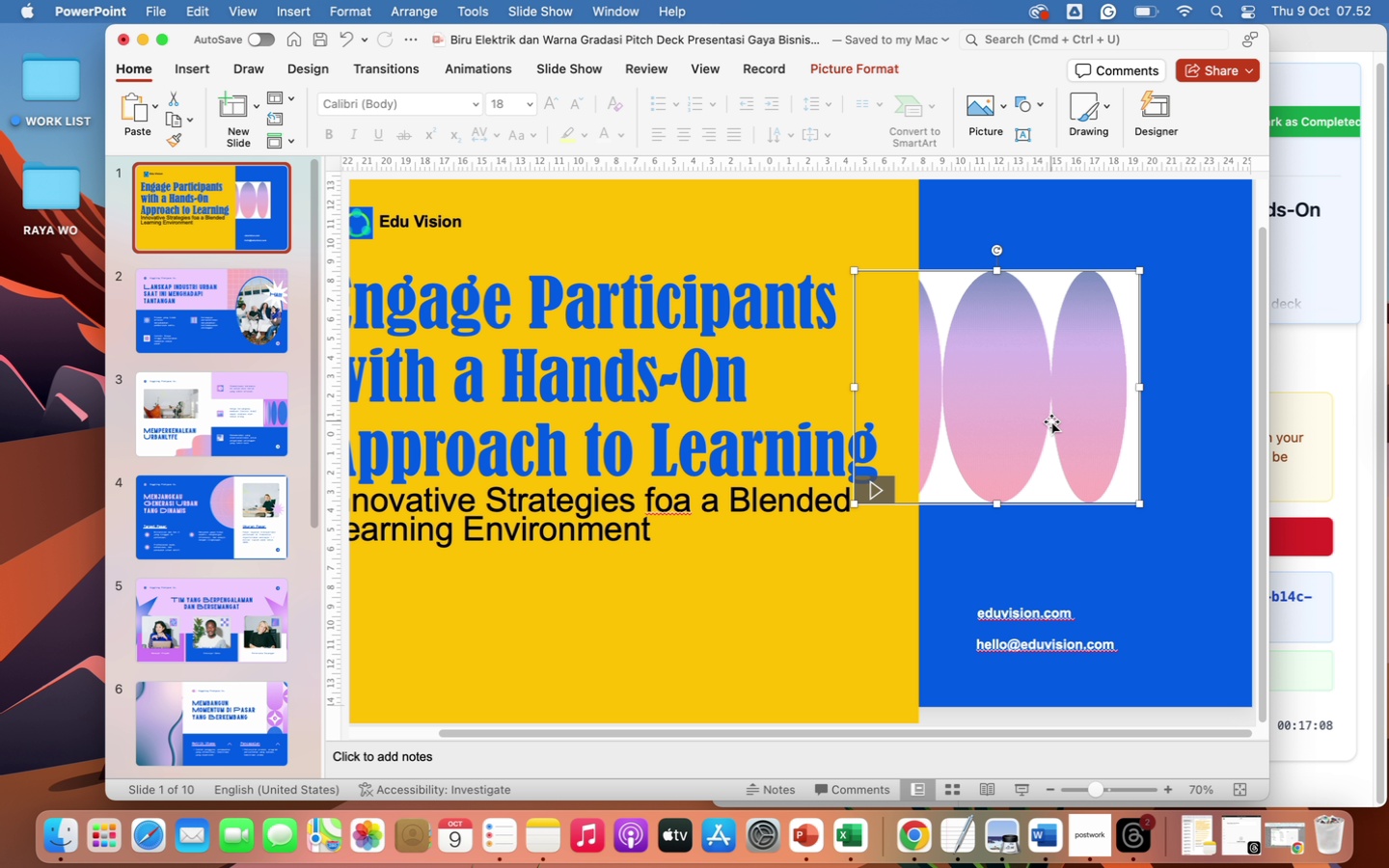 
left_click_drag(start_coordinate=[1051, 421], to_coordinate=[1142, 370])
 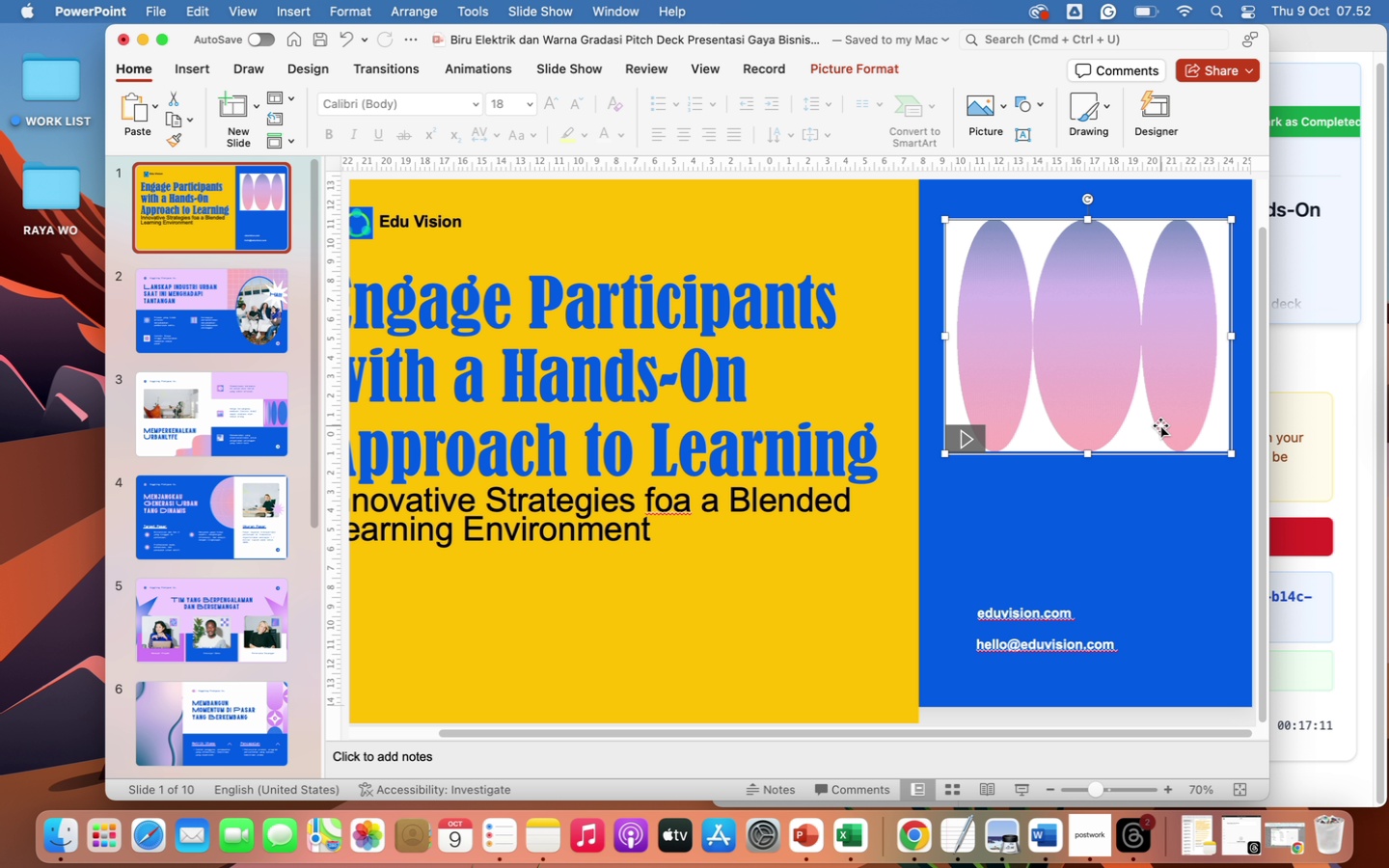 
left_click_drag(start_coordinate=[1154, 404], to_coordinate=[1154, 448])
 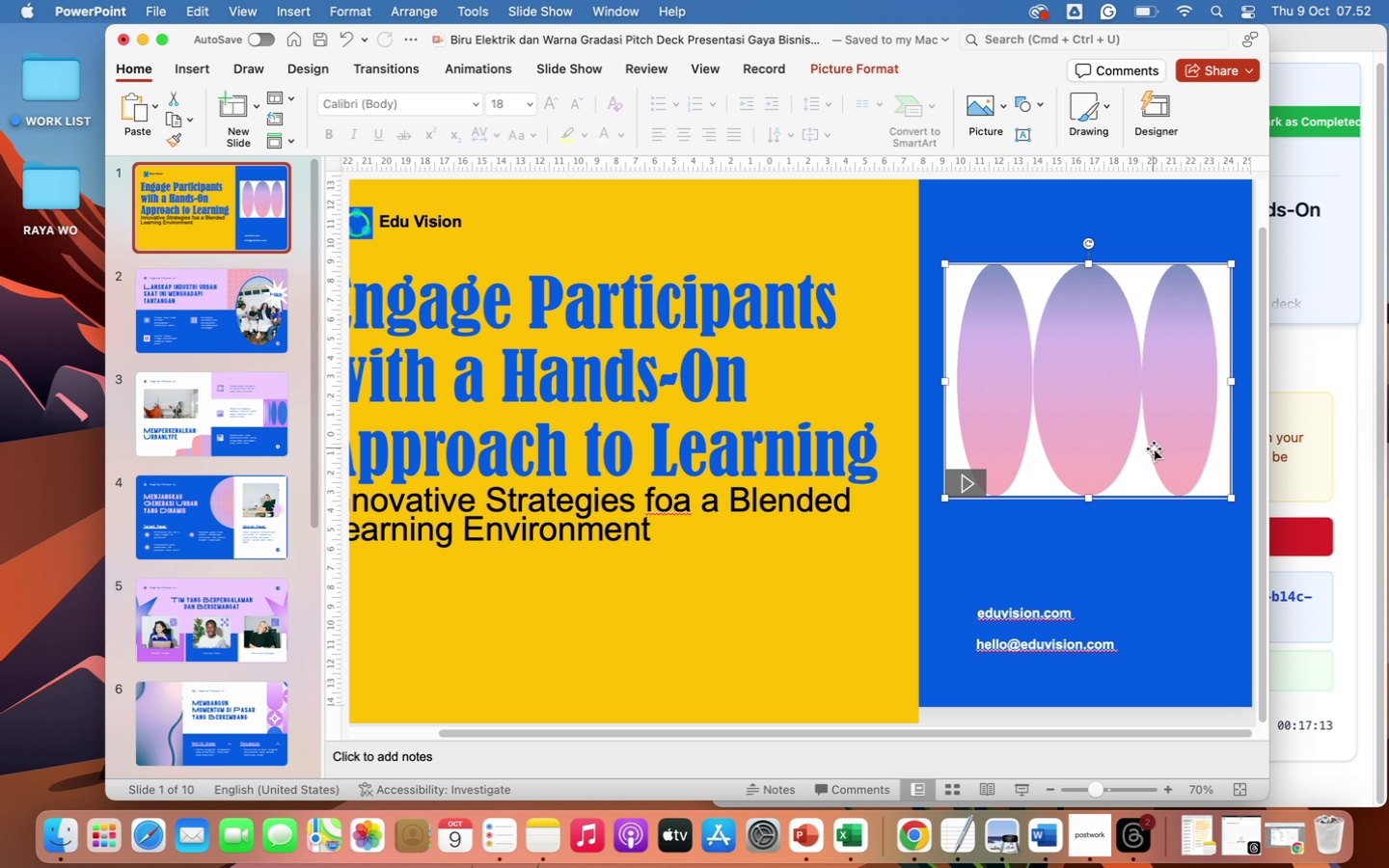 
key(Backspace)
 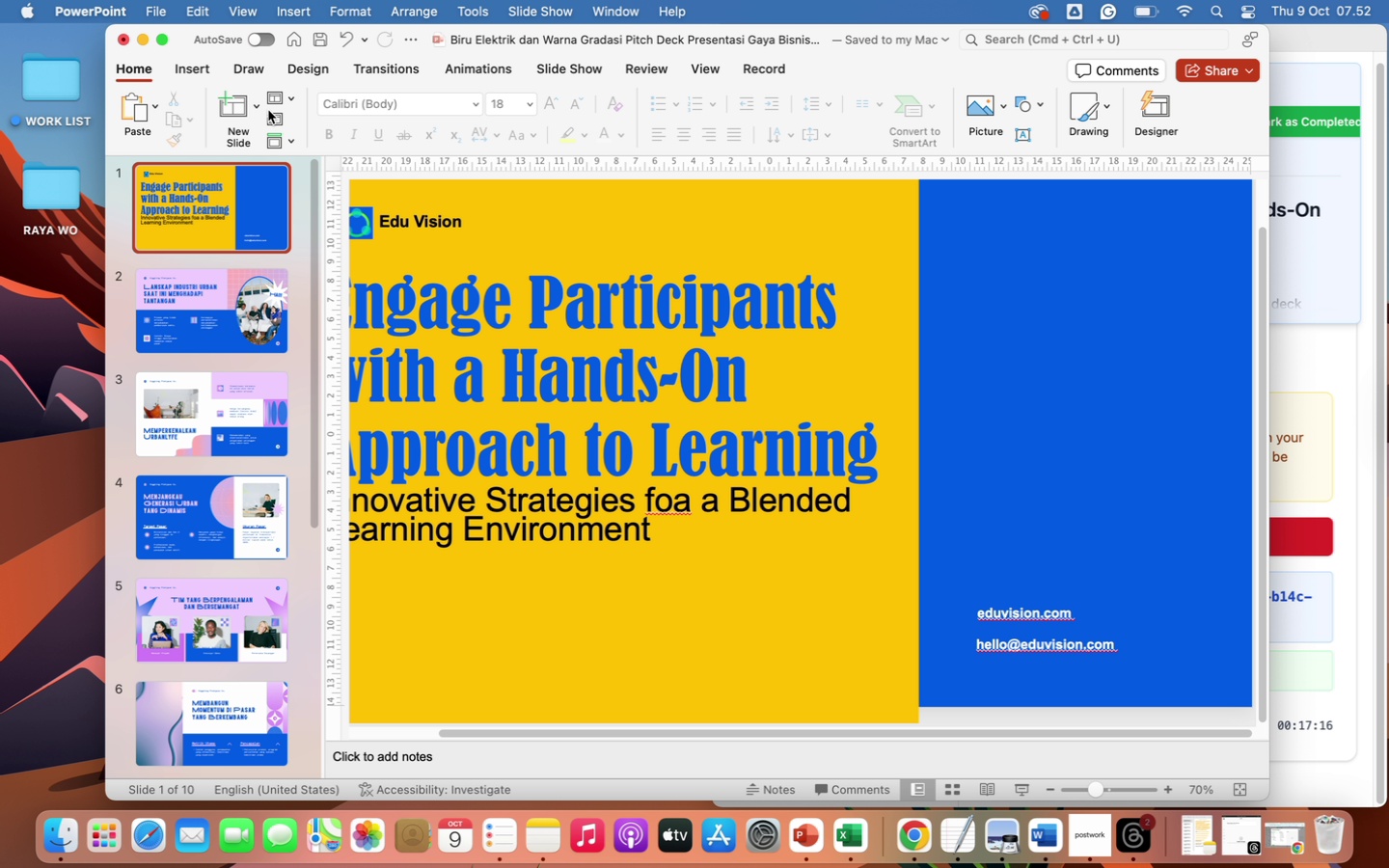 
left_click([195, 69])
 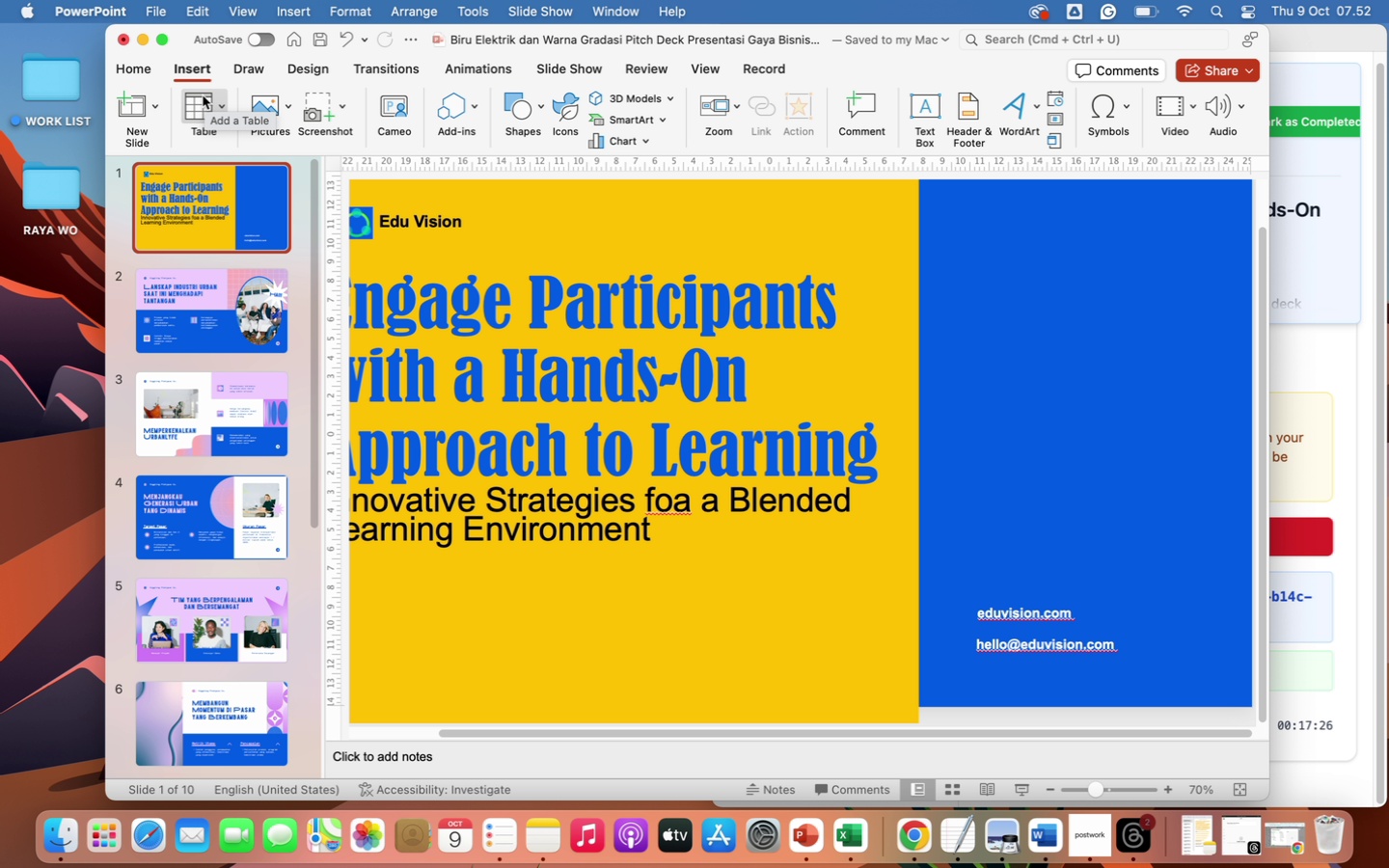 
wait(13.94)
 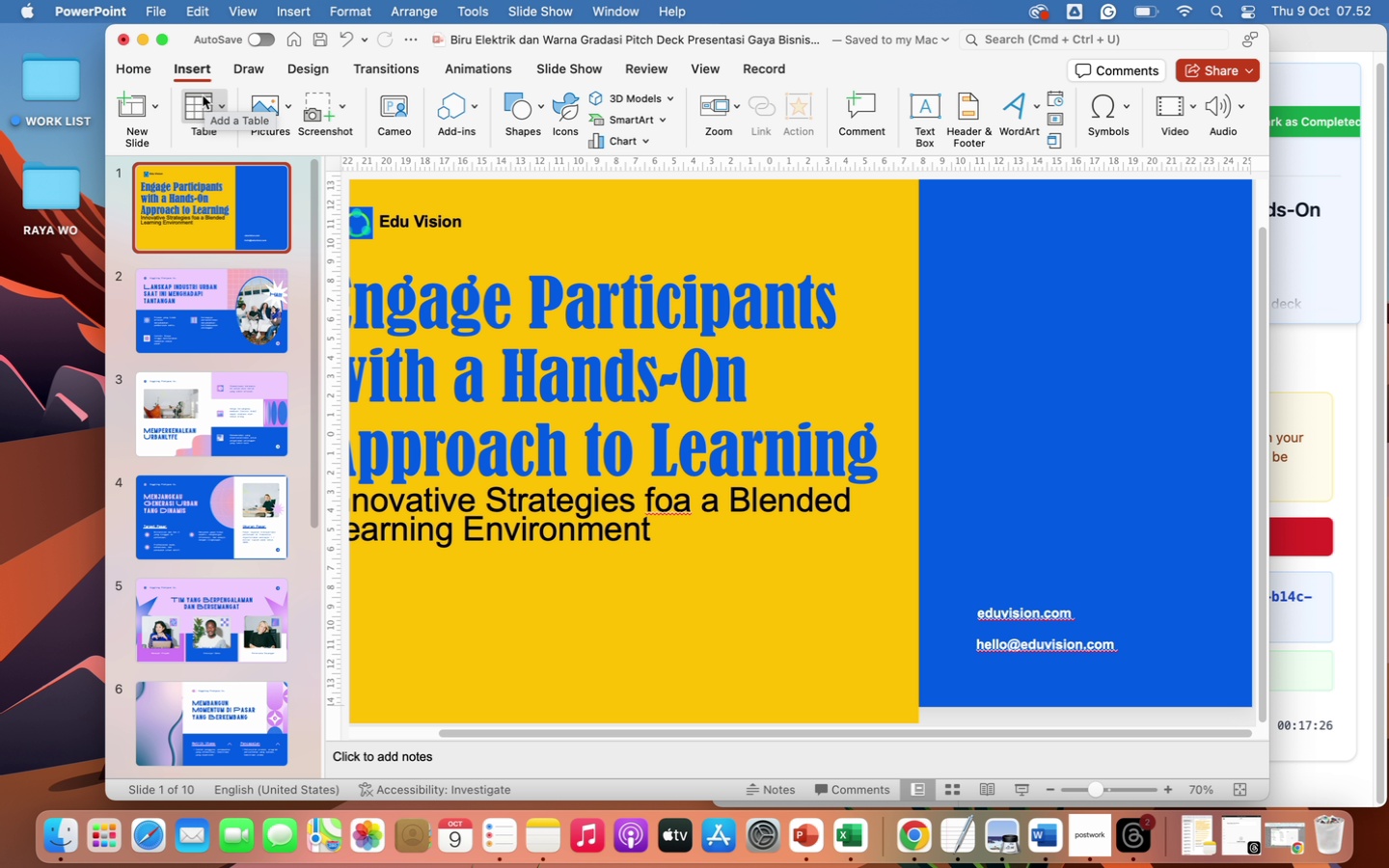 
mouse_move([254, 90])
 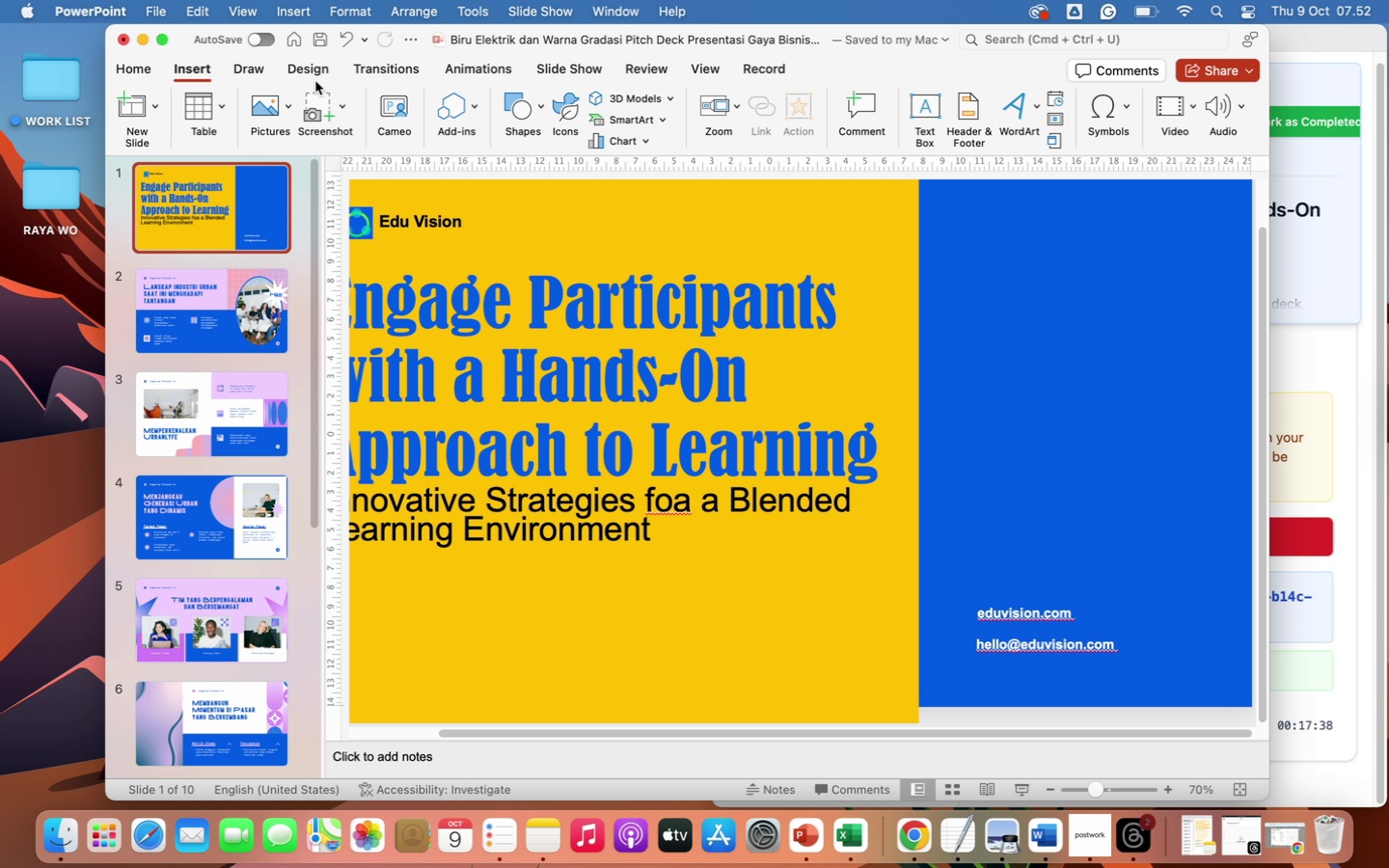 
left_click([313, 66])
 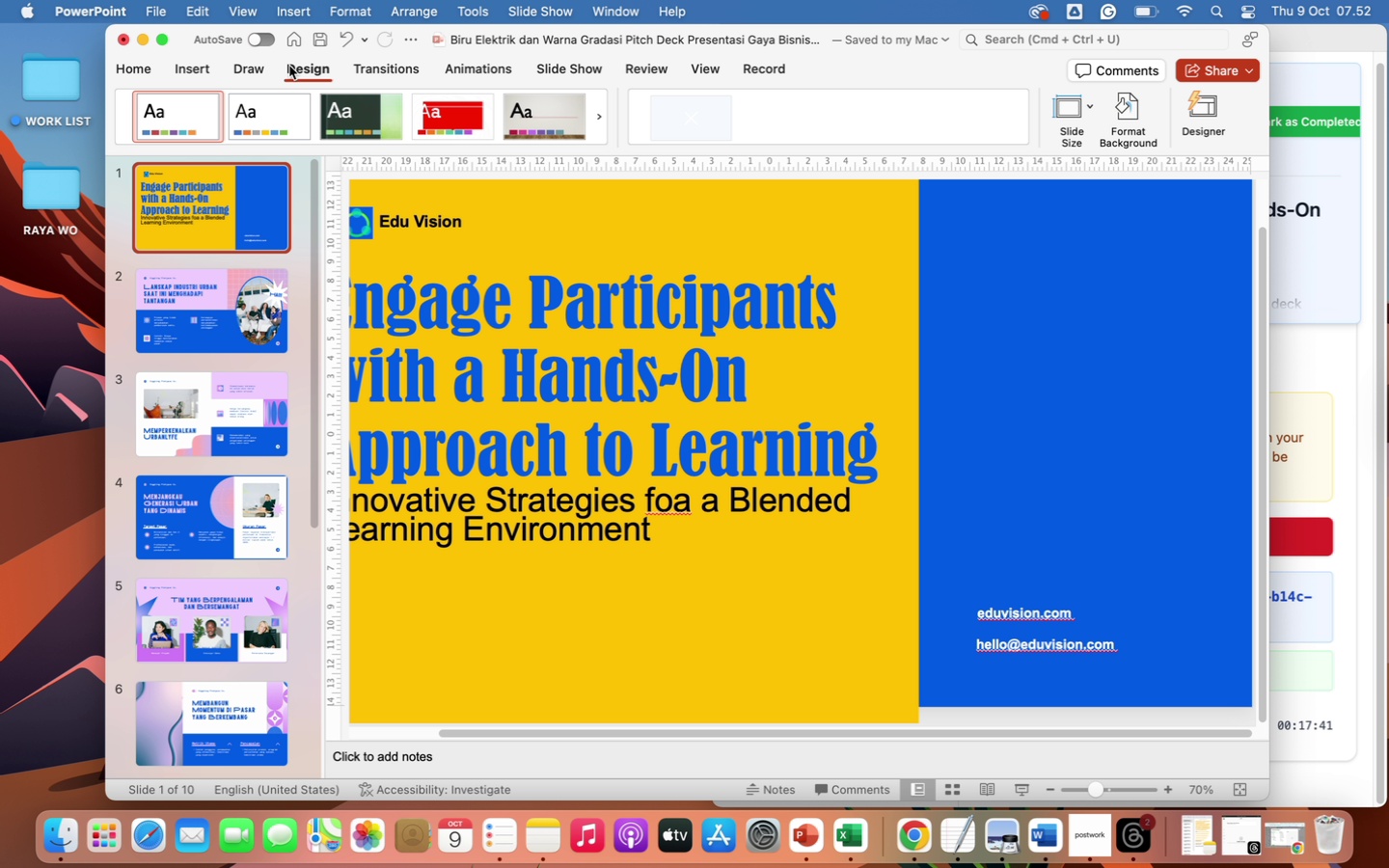 
left_click([255, 71])
 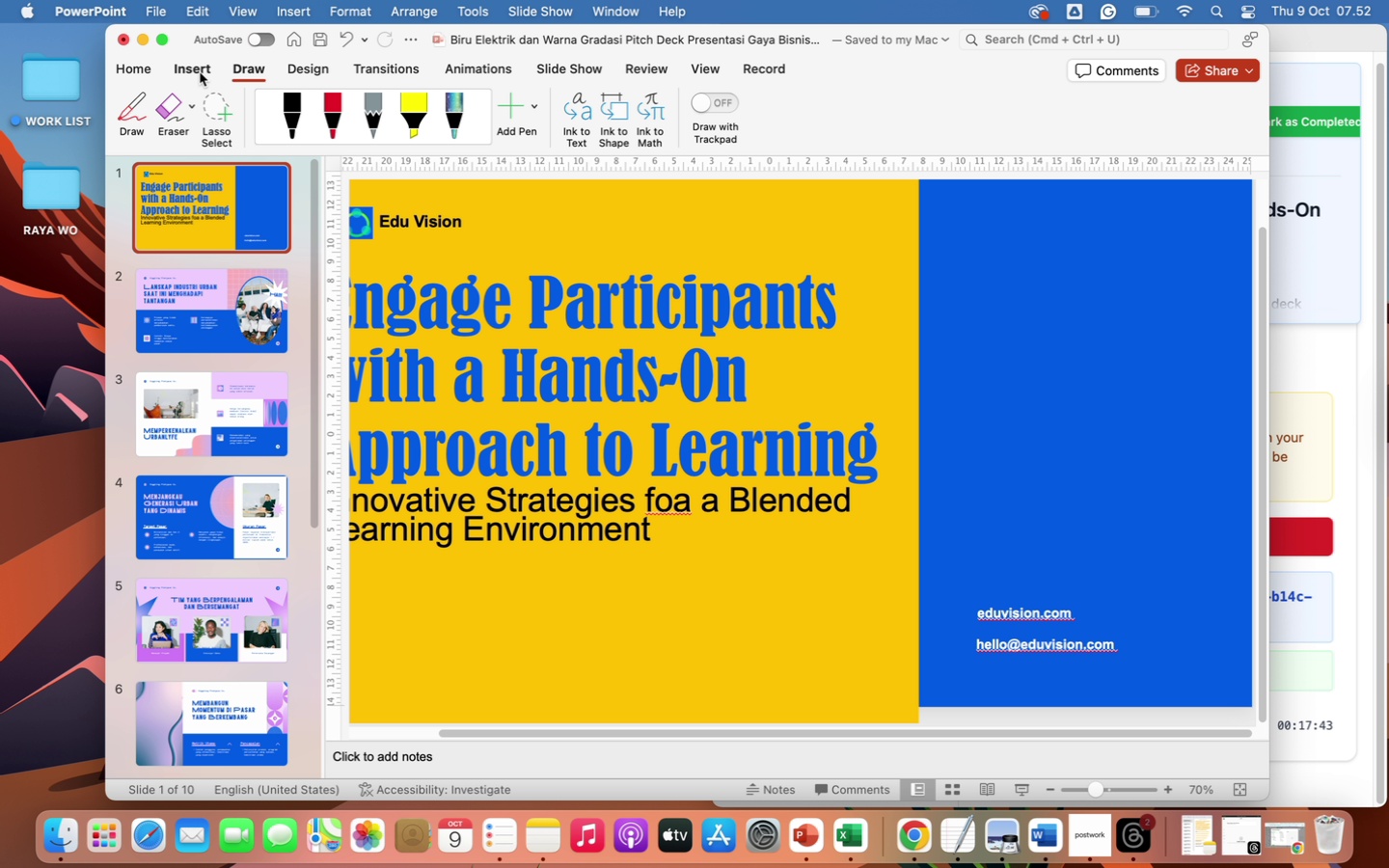 
left_click([199, 71])
 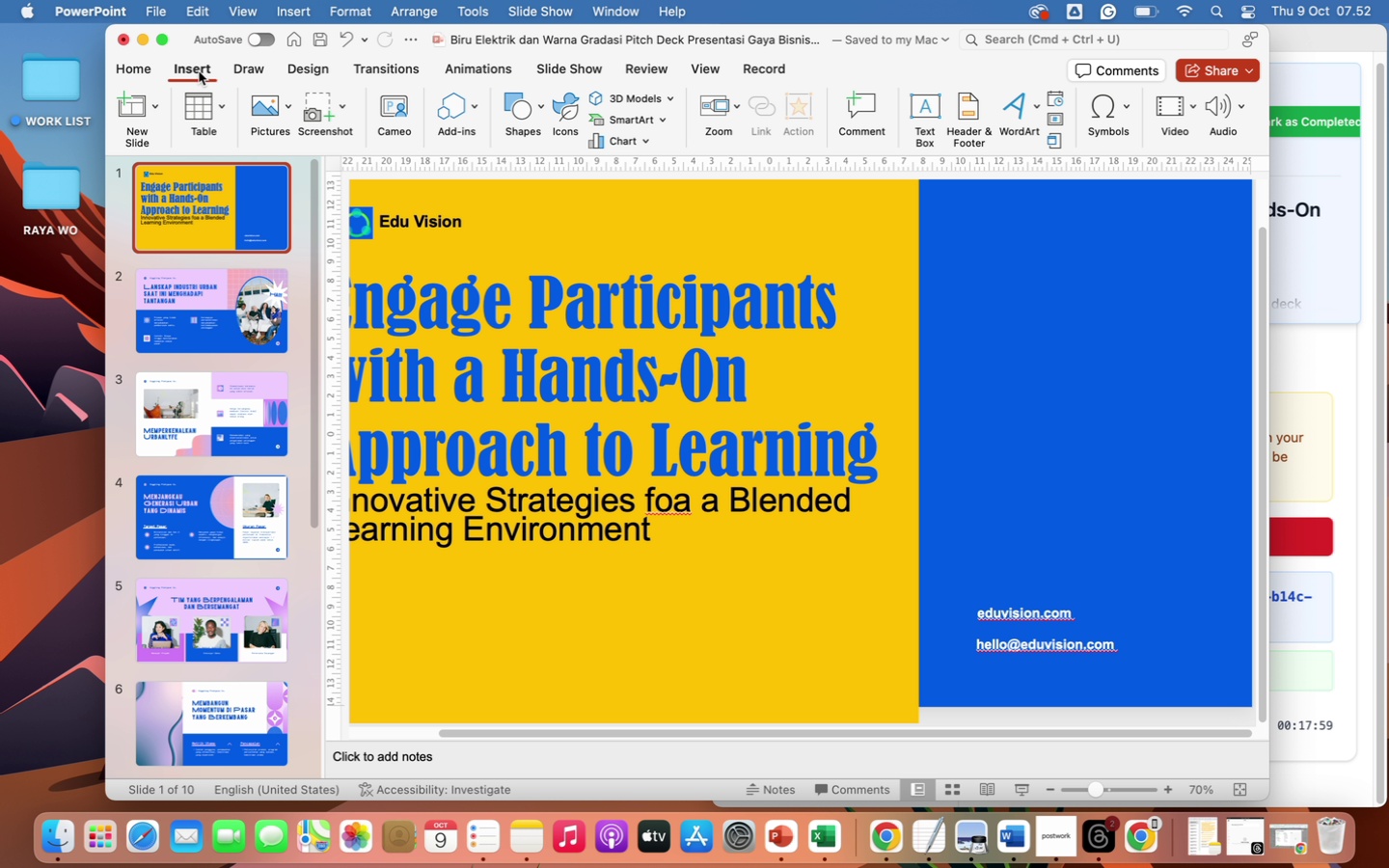 
wait(20.06)
 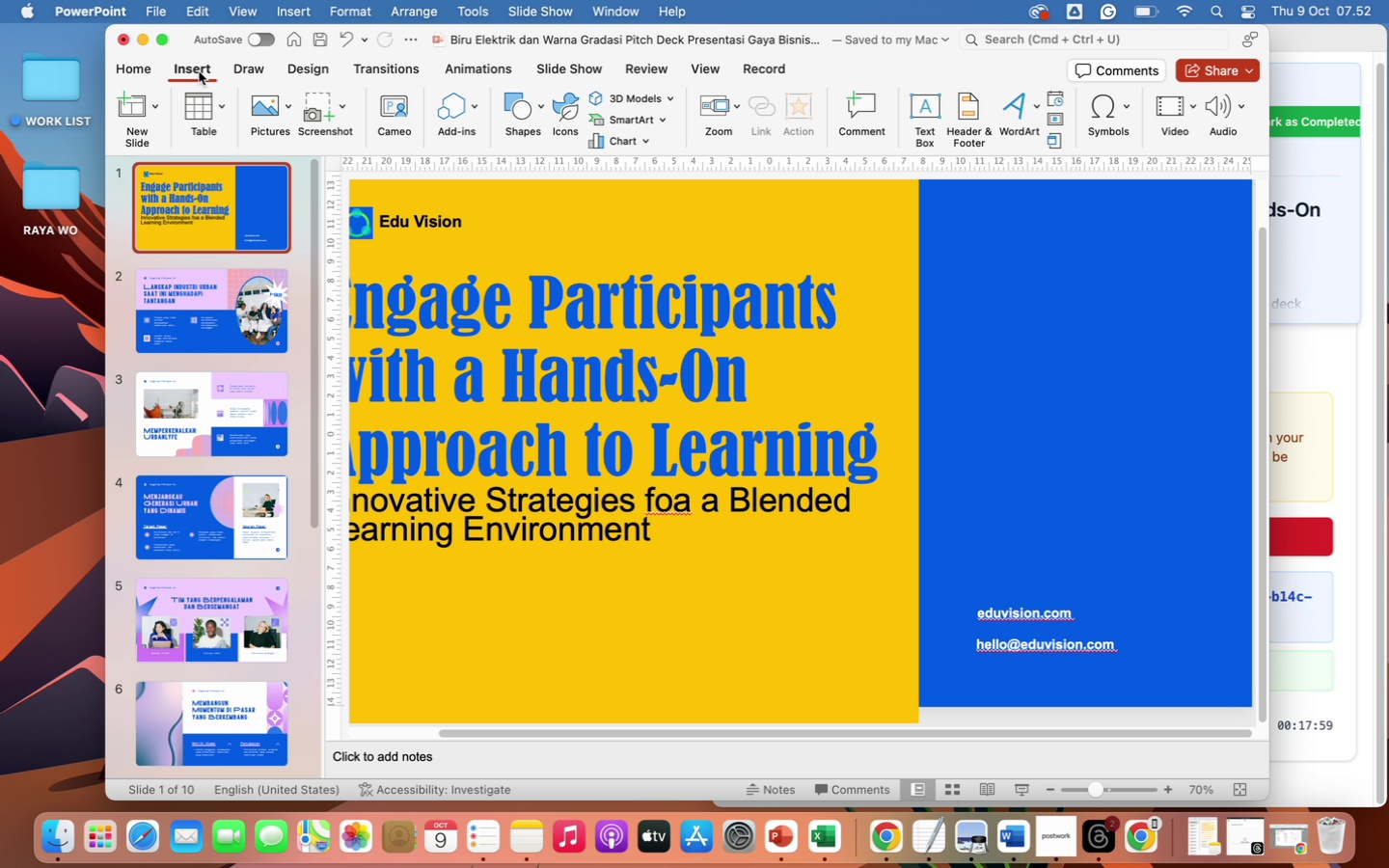 
mouse_move([466, 268])
 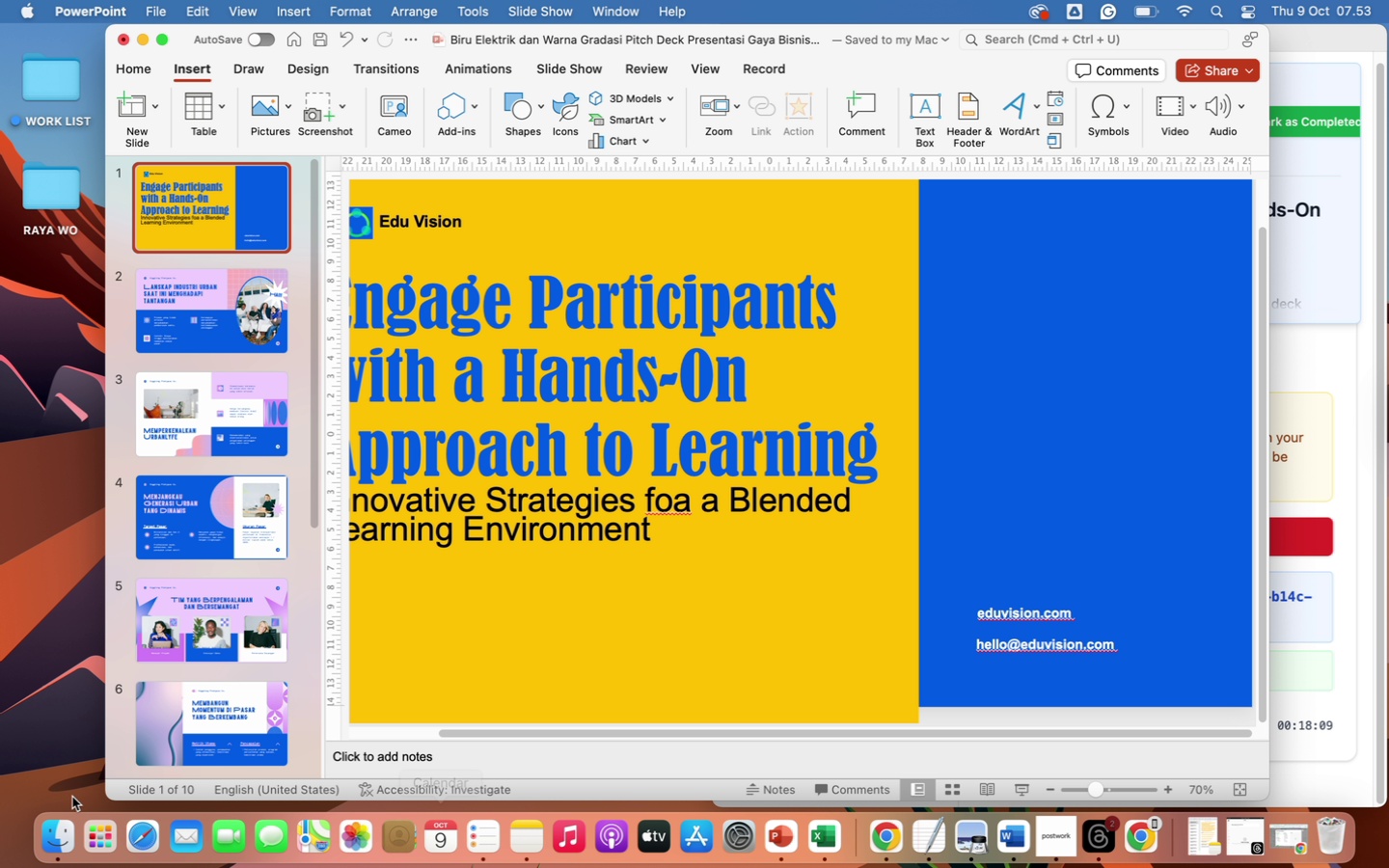 
left_click([55, 834])
 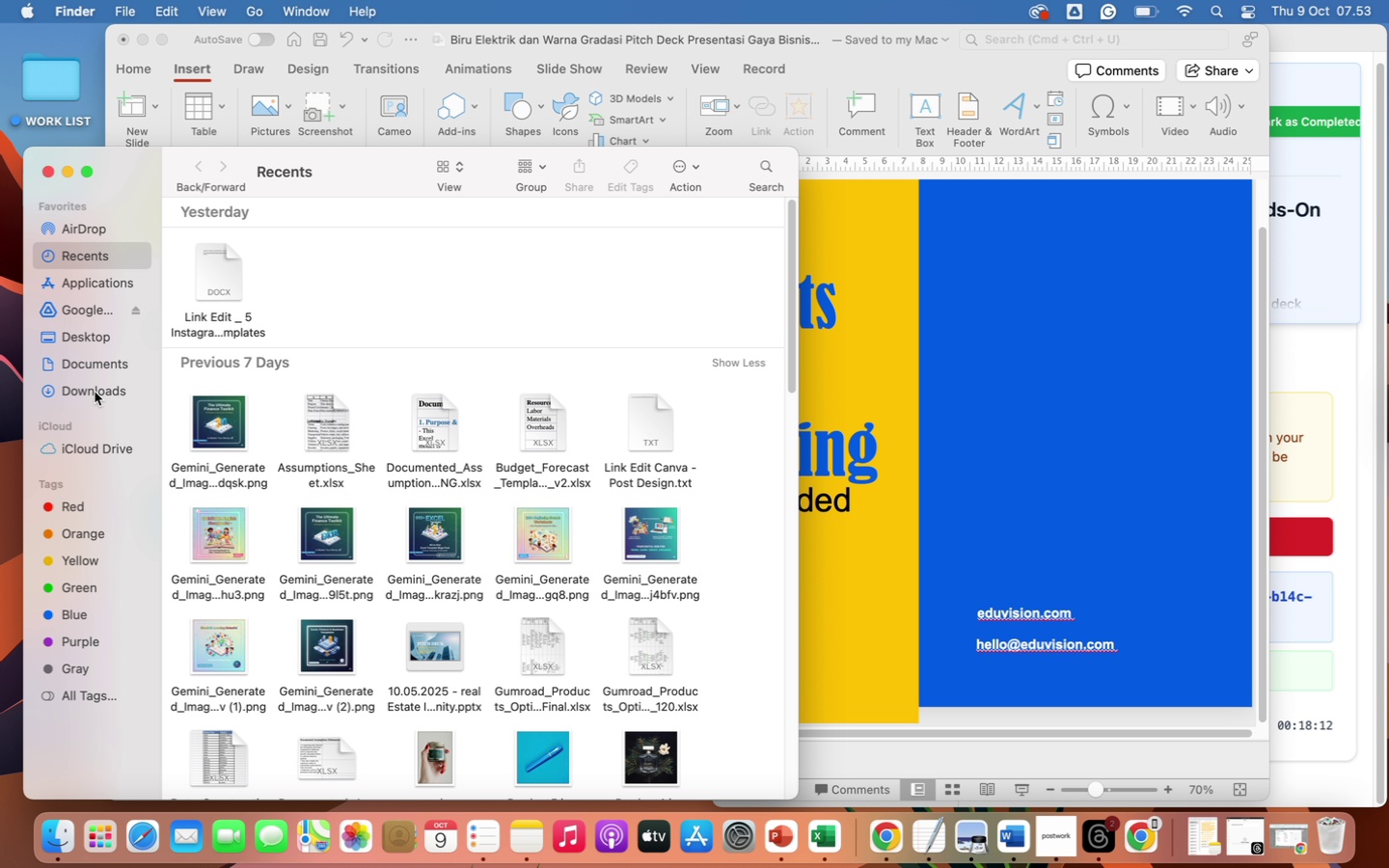 
left_click([95, 392])
 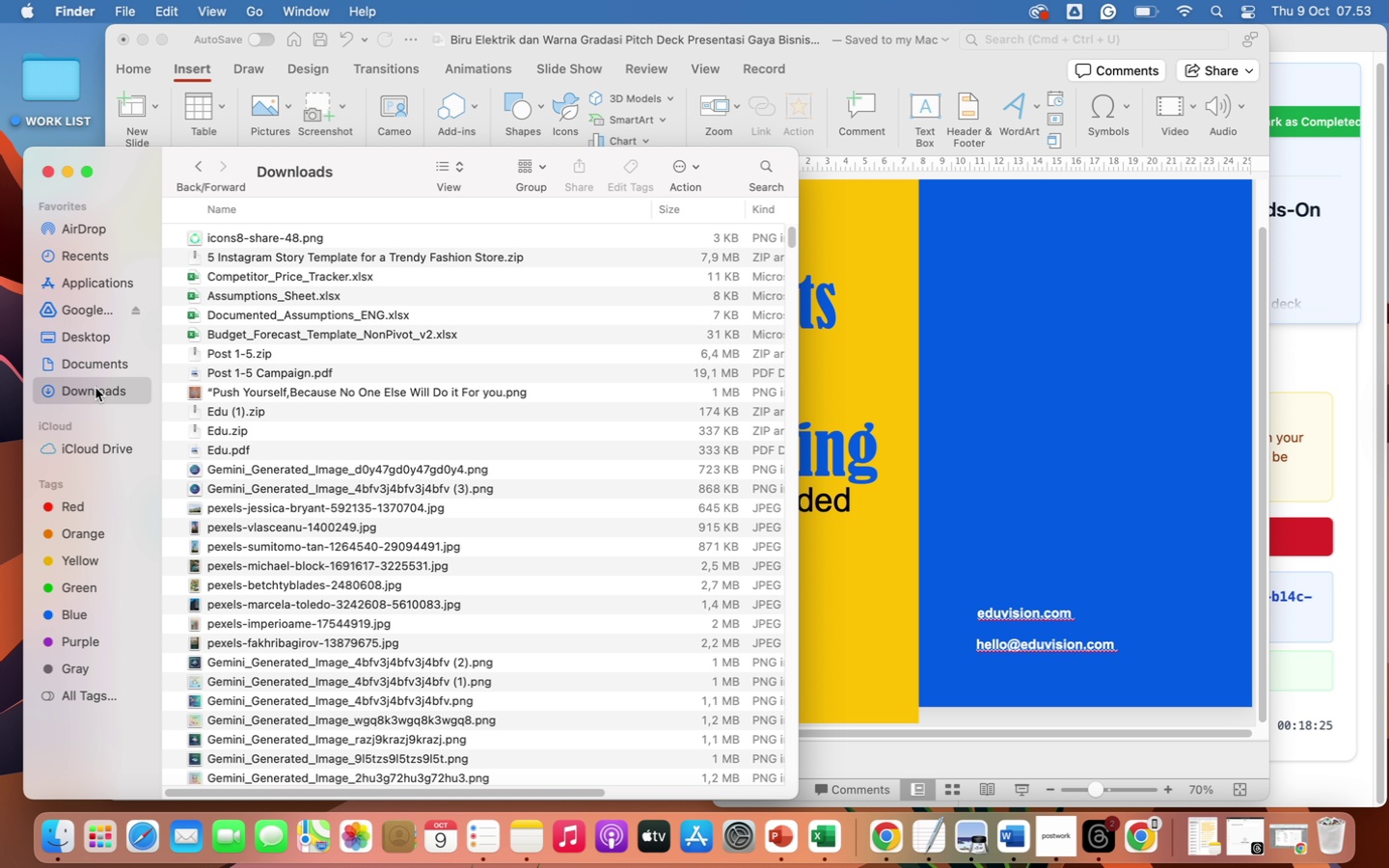 
wait(17.7)
 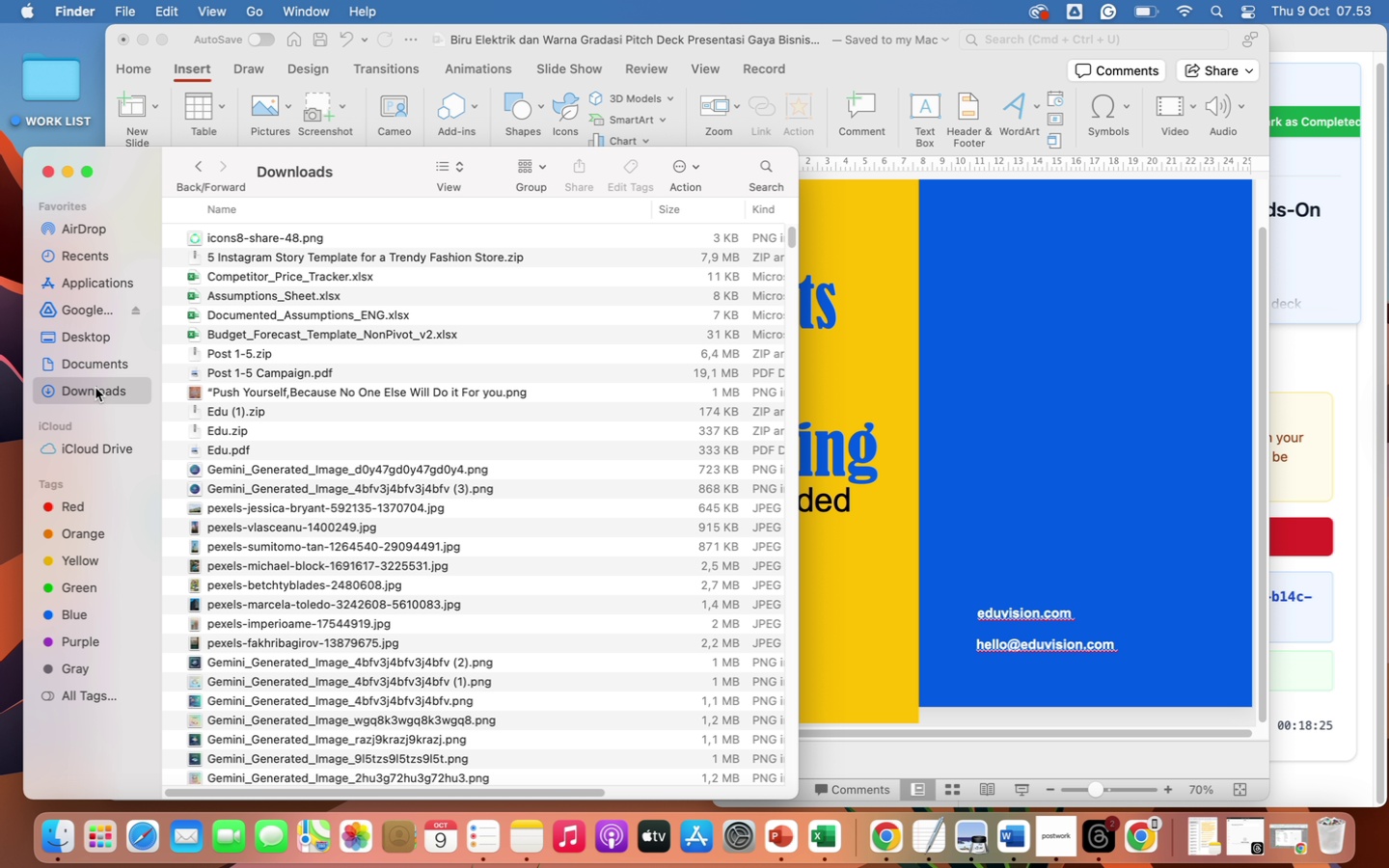 
left_click([445, 171])
 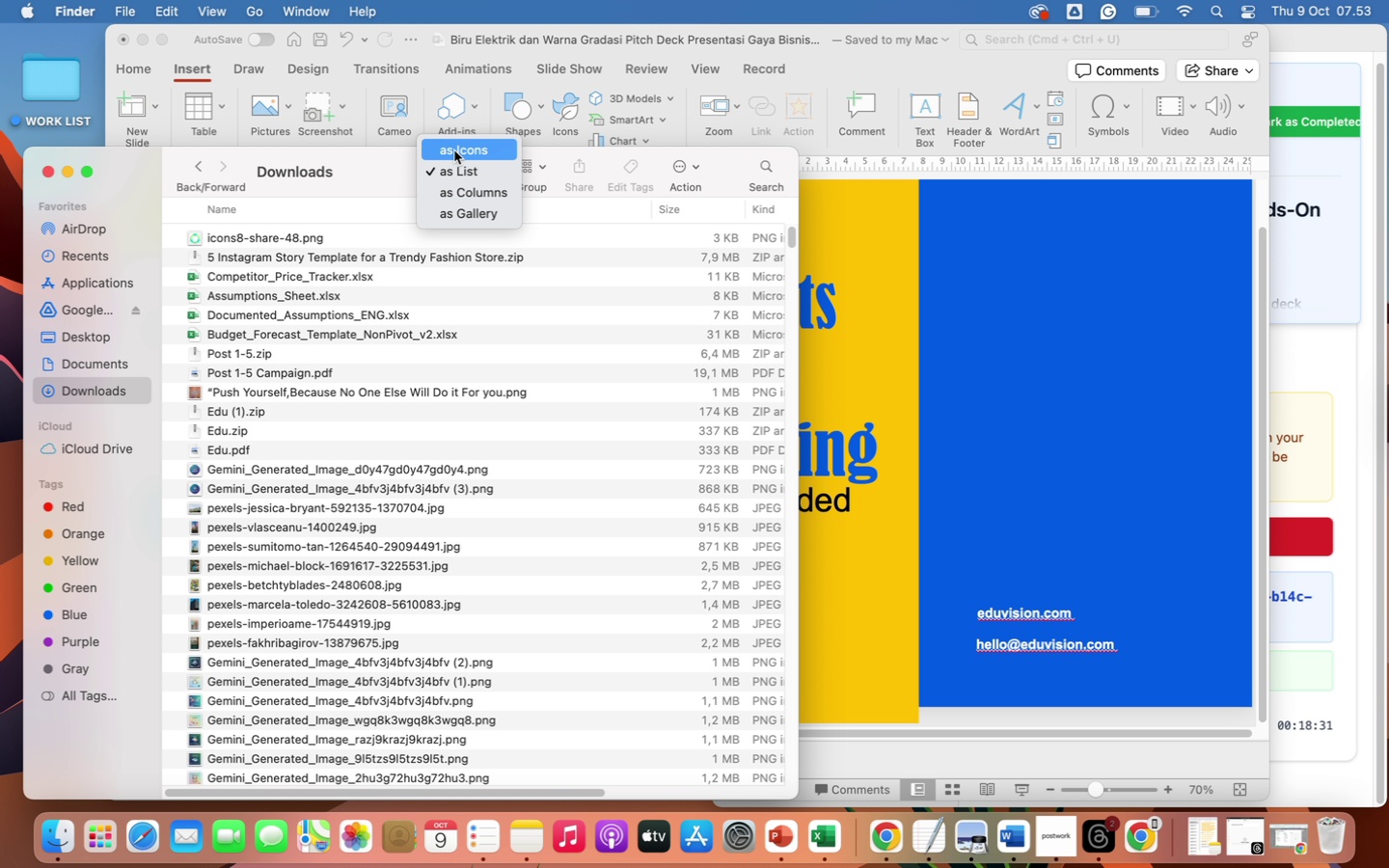 
left_click([454, 151])
 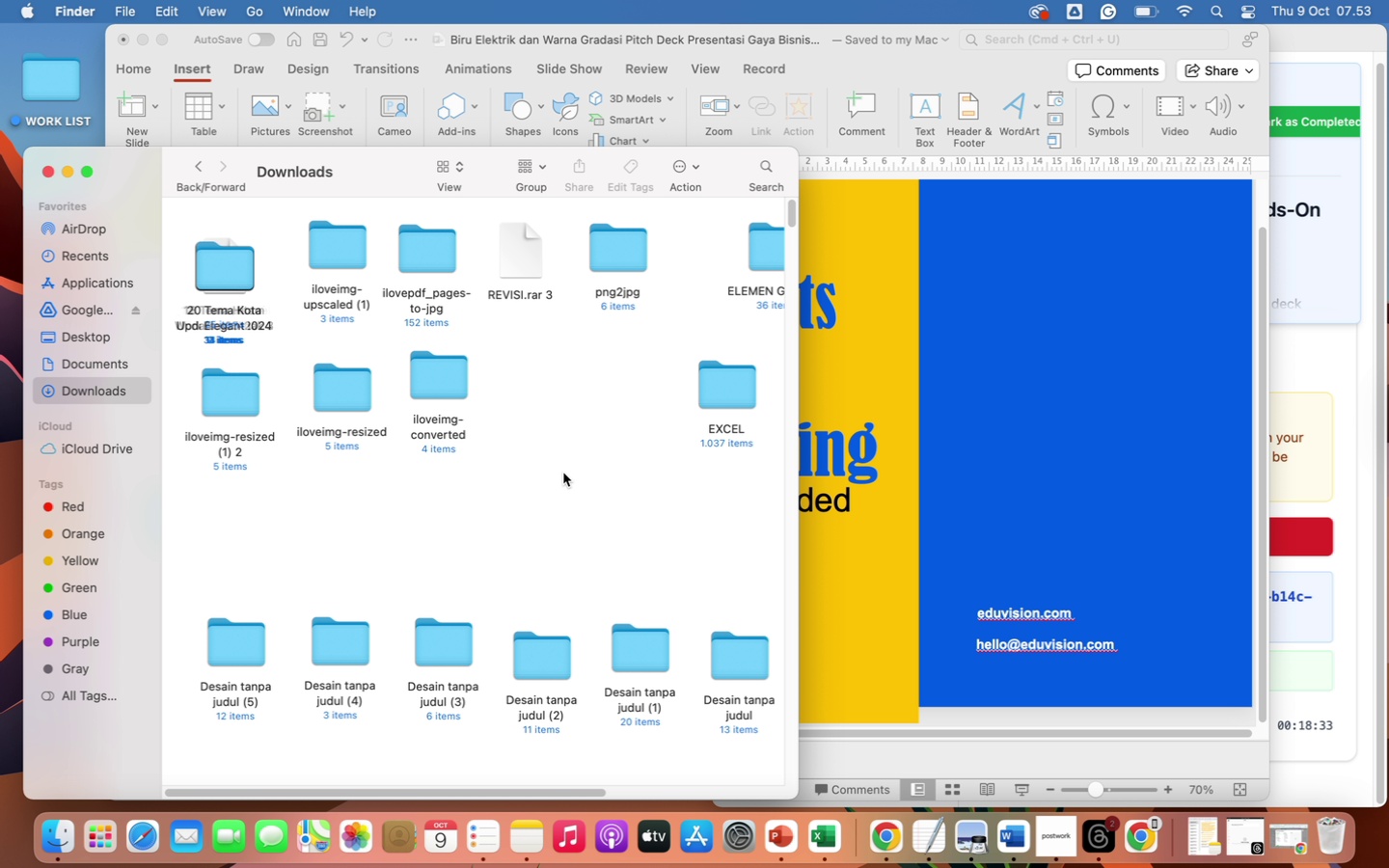 
scroll: coordinate [477, 543], scroll_direction: down, amount: 592.0
 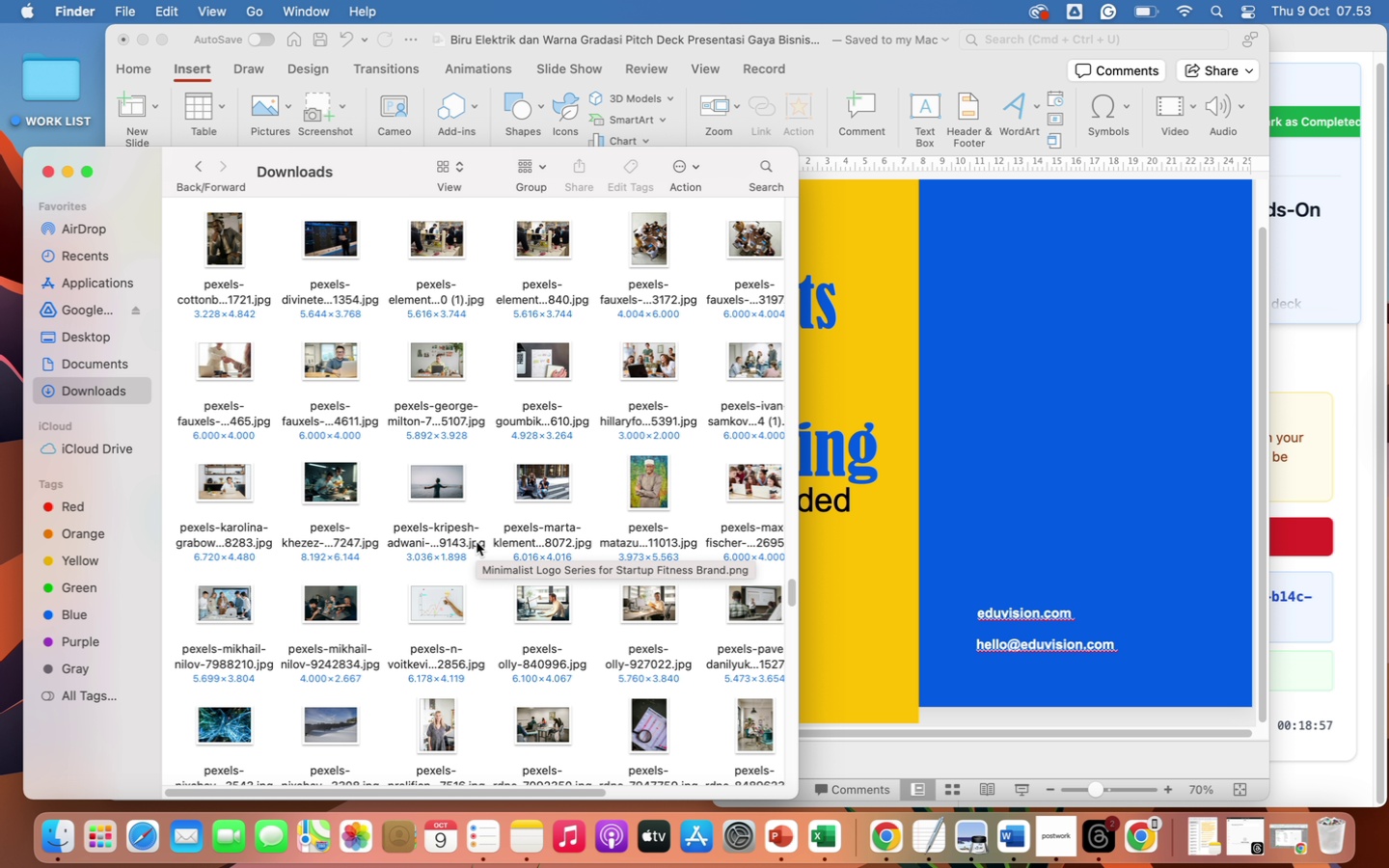 
scroll: coordinate [477, 542], scroll_direction: up, amount: 13.0
 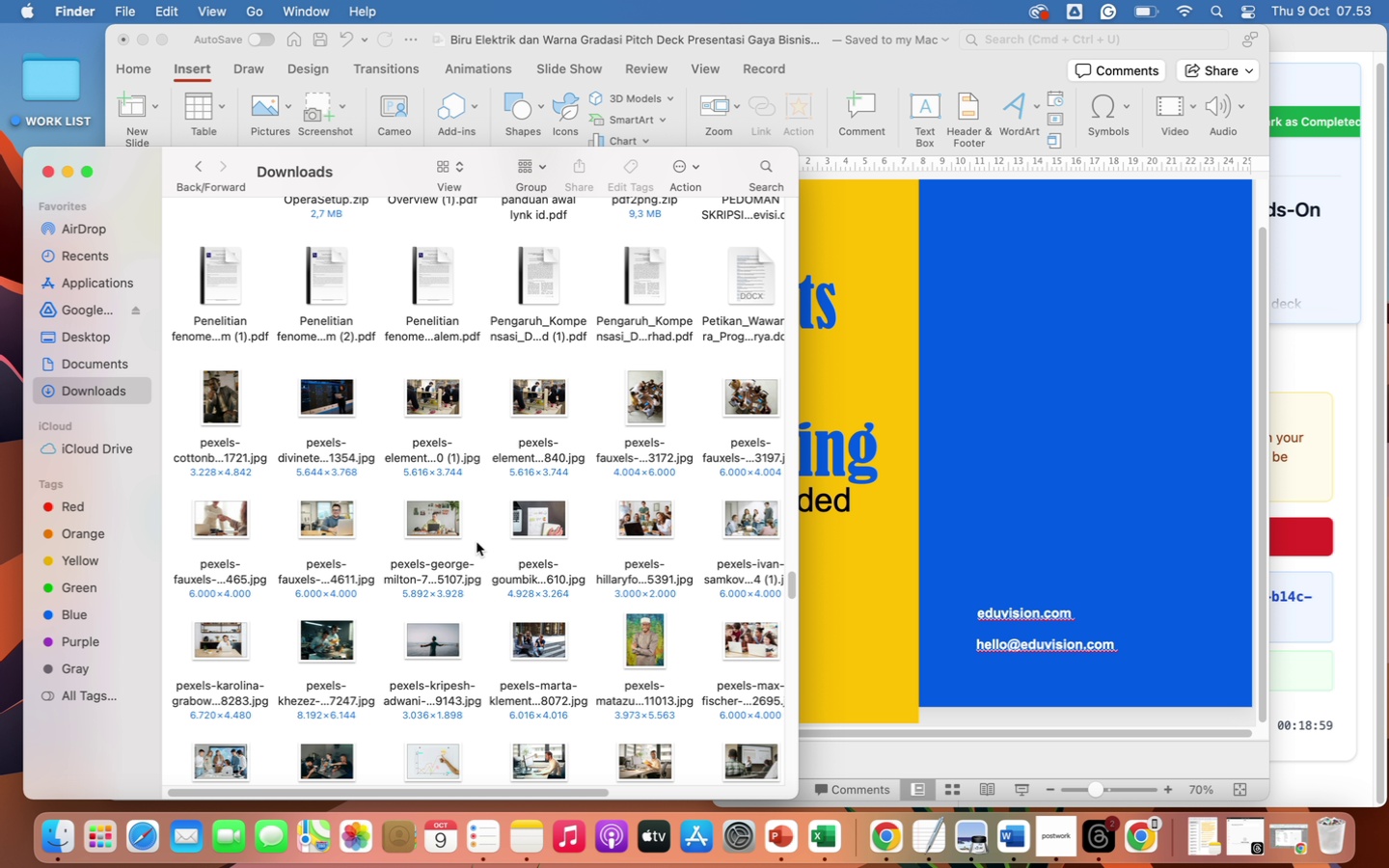 
scroll: coordinate [477, 542], scroll_direction: down, amount: 5.0
 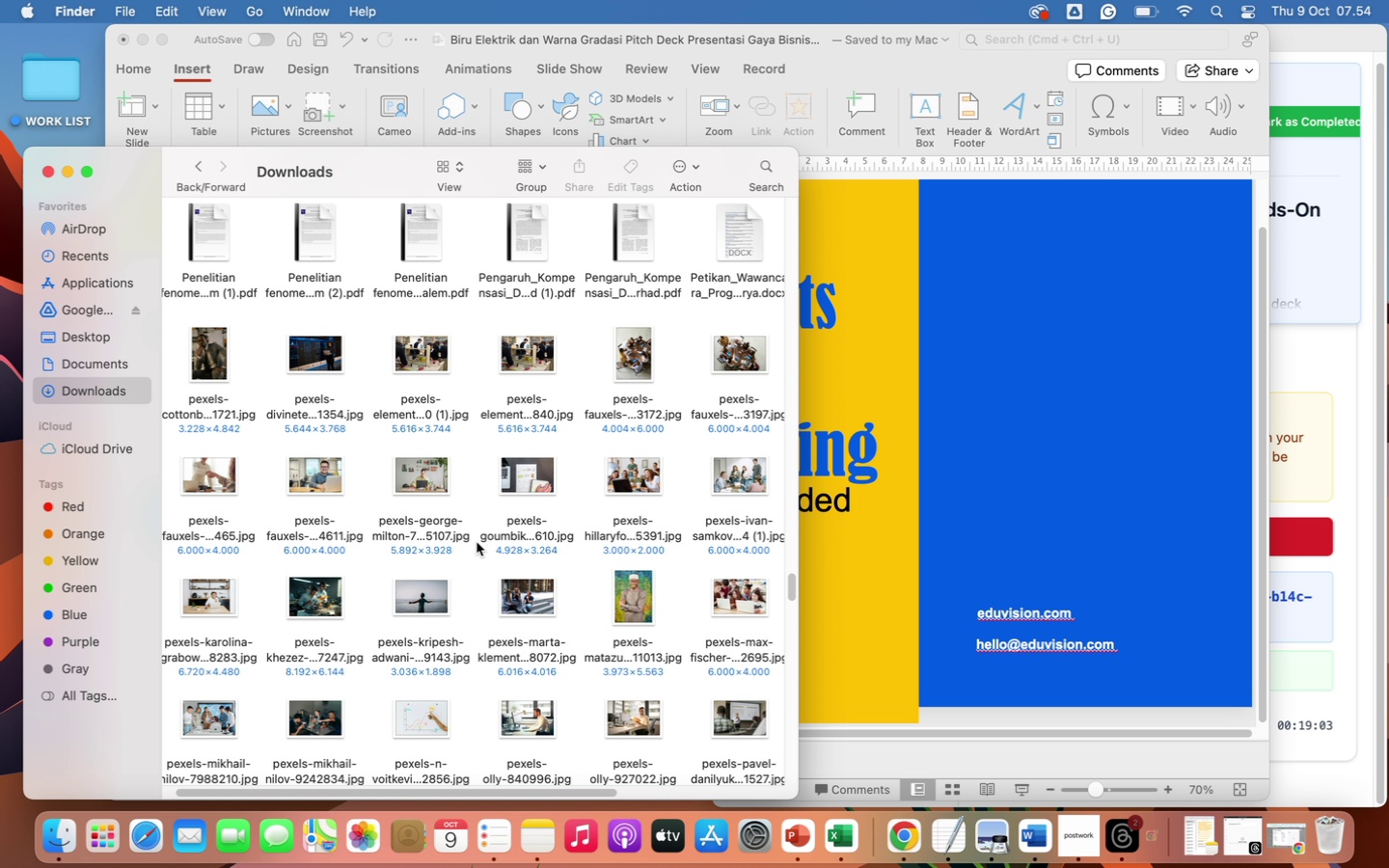 
wait(5.42)
 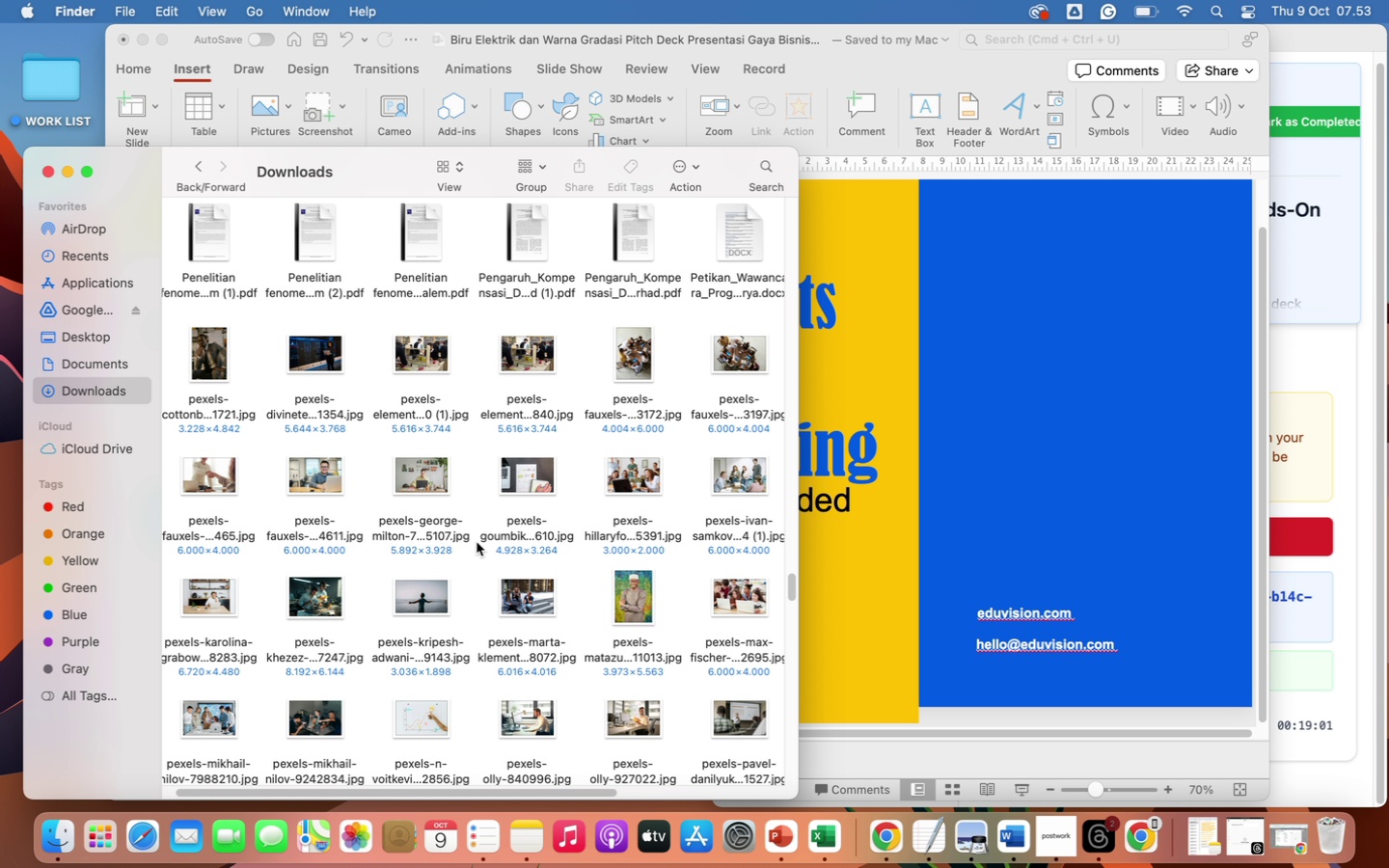 
left_click([1021, 402])
 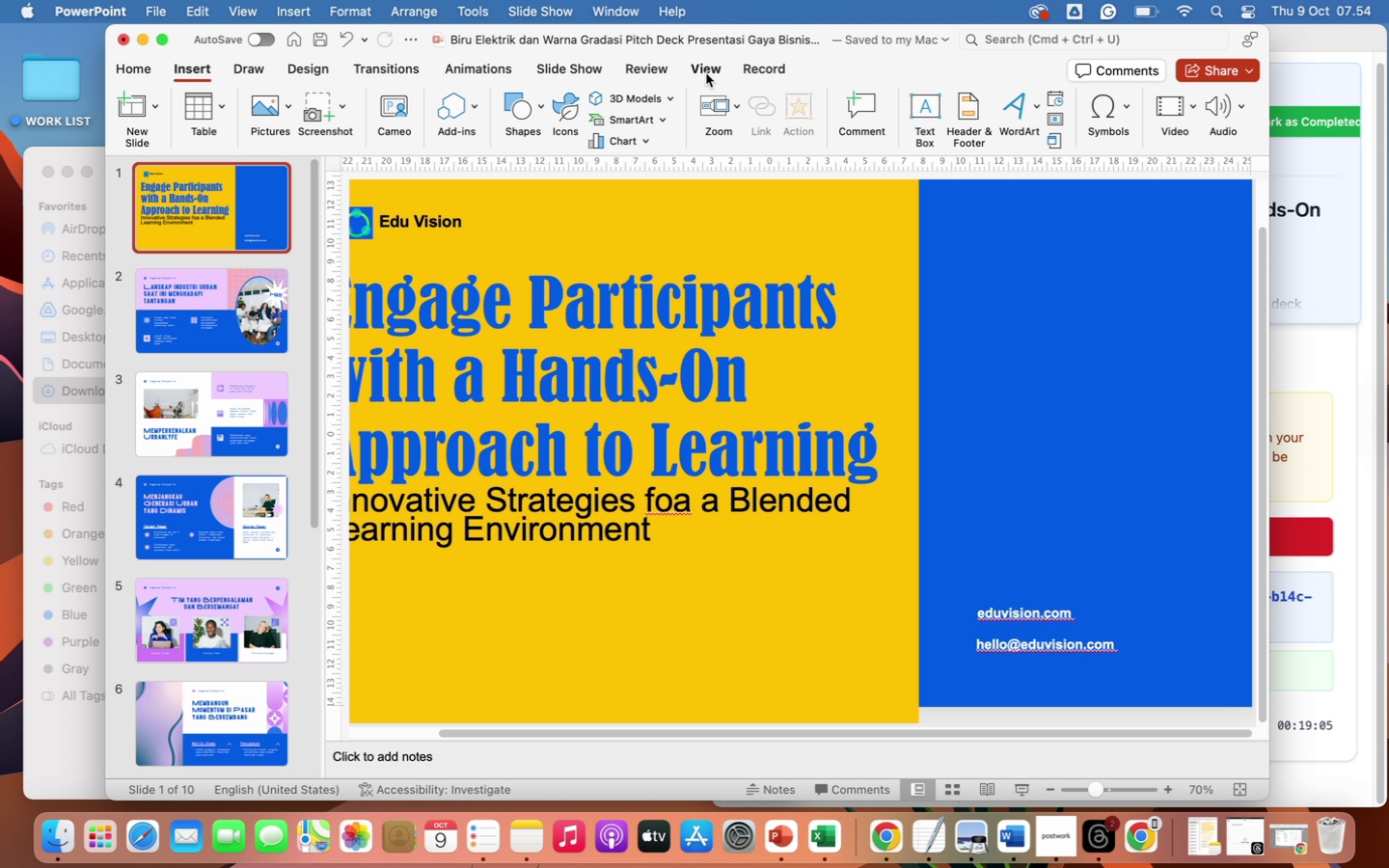 
left_click([705, 69])
 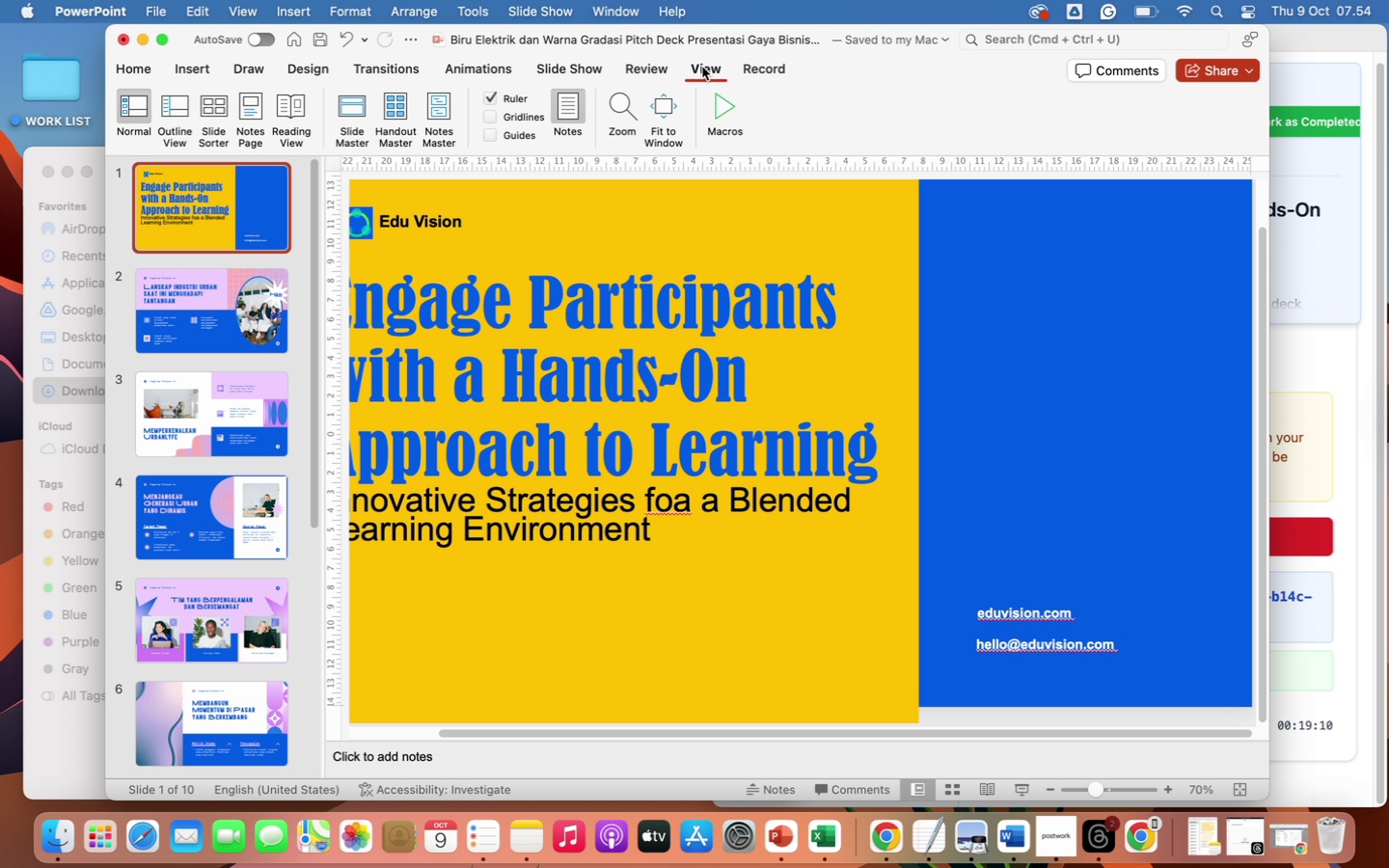 
wait(6.03)
 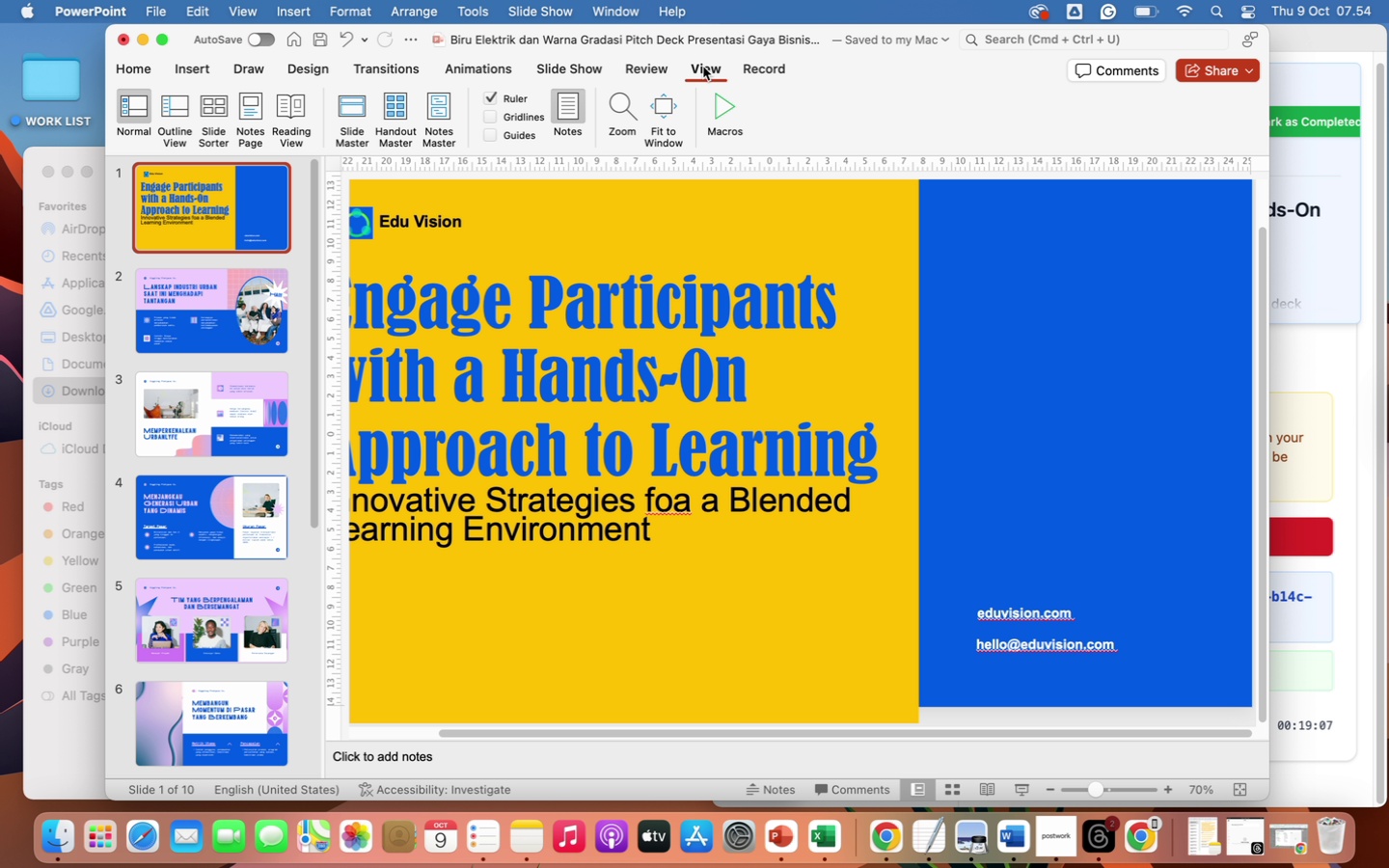 
left_click([351, 102])
 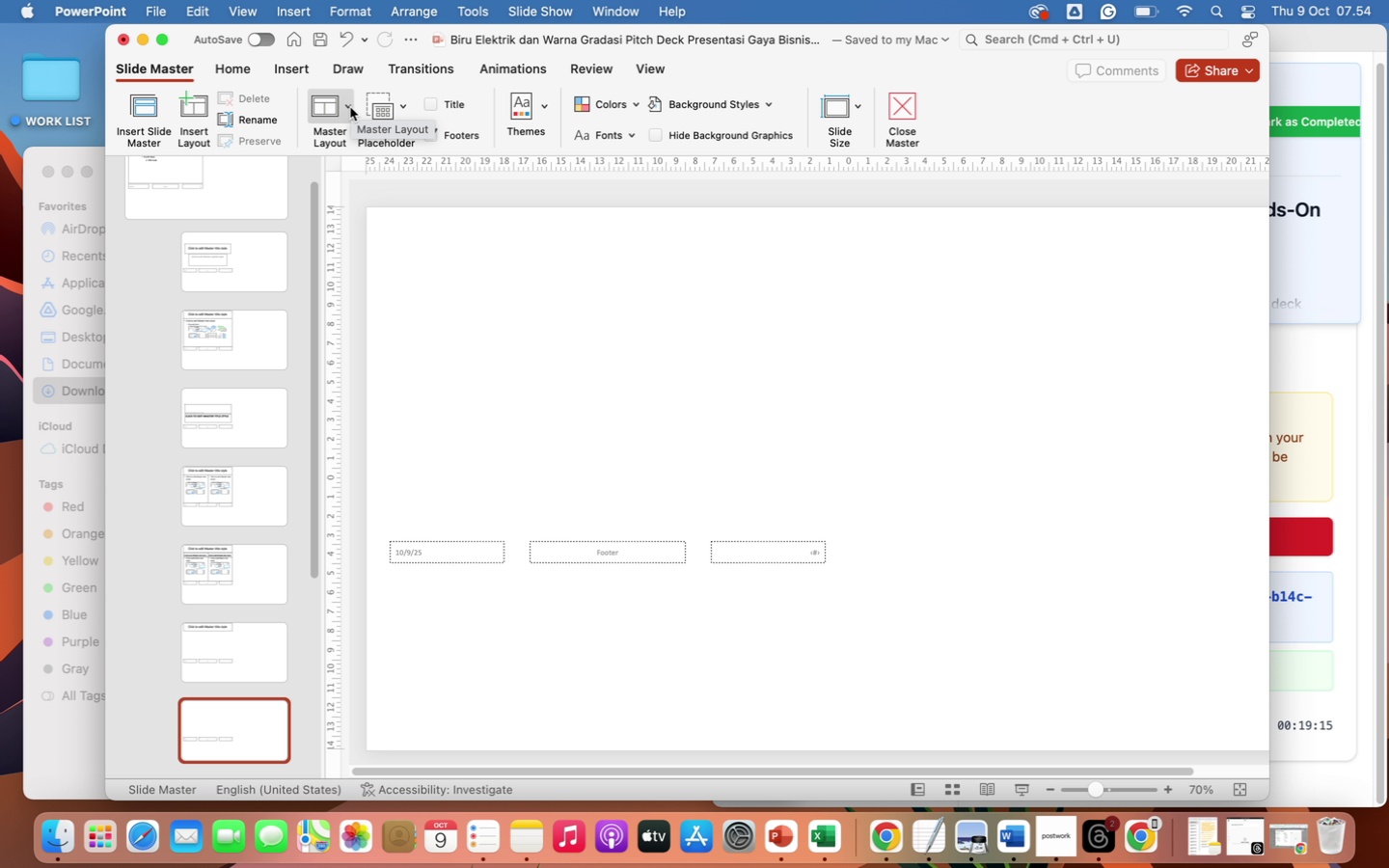 
scroll: coordinate [282, 307], scroll_direction: up, amount: 142.0
 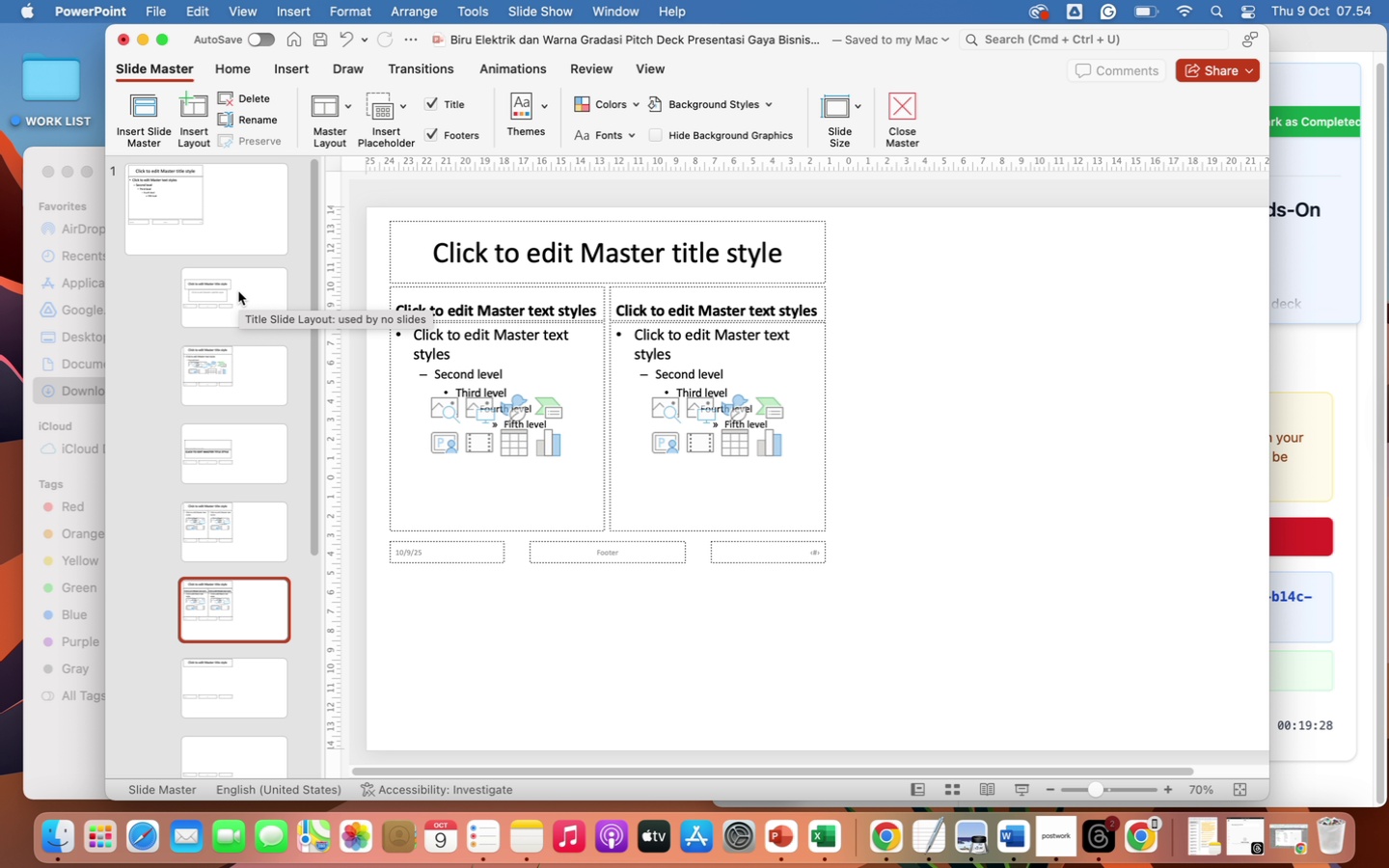 
wait(14.92)
 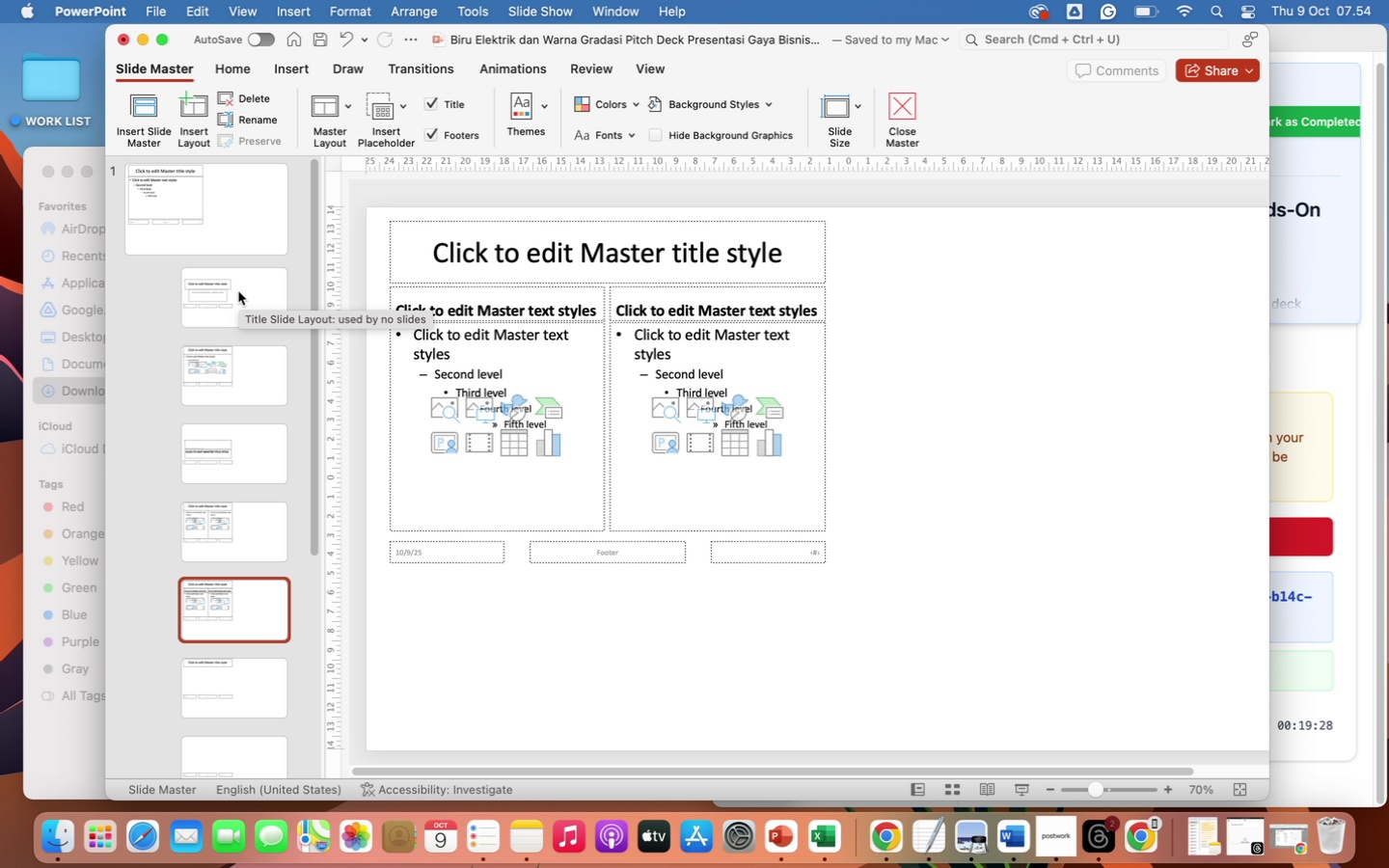 
left_click([196, 223])
 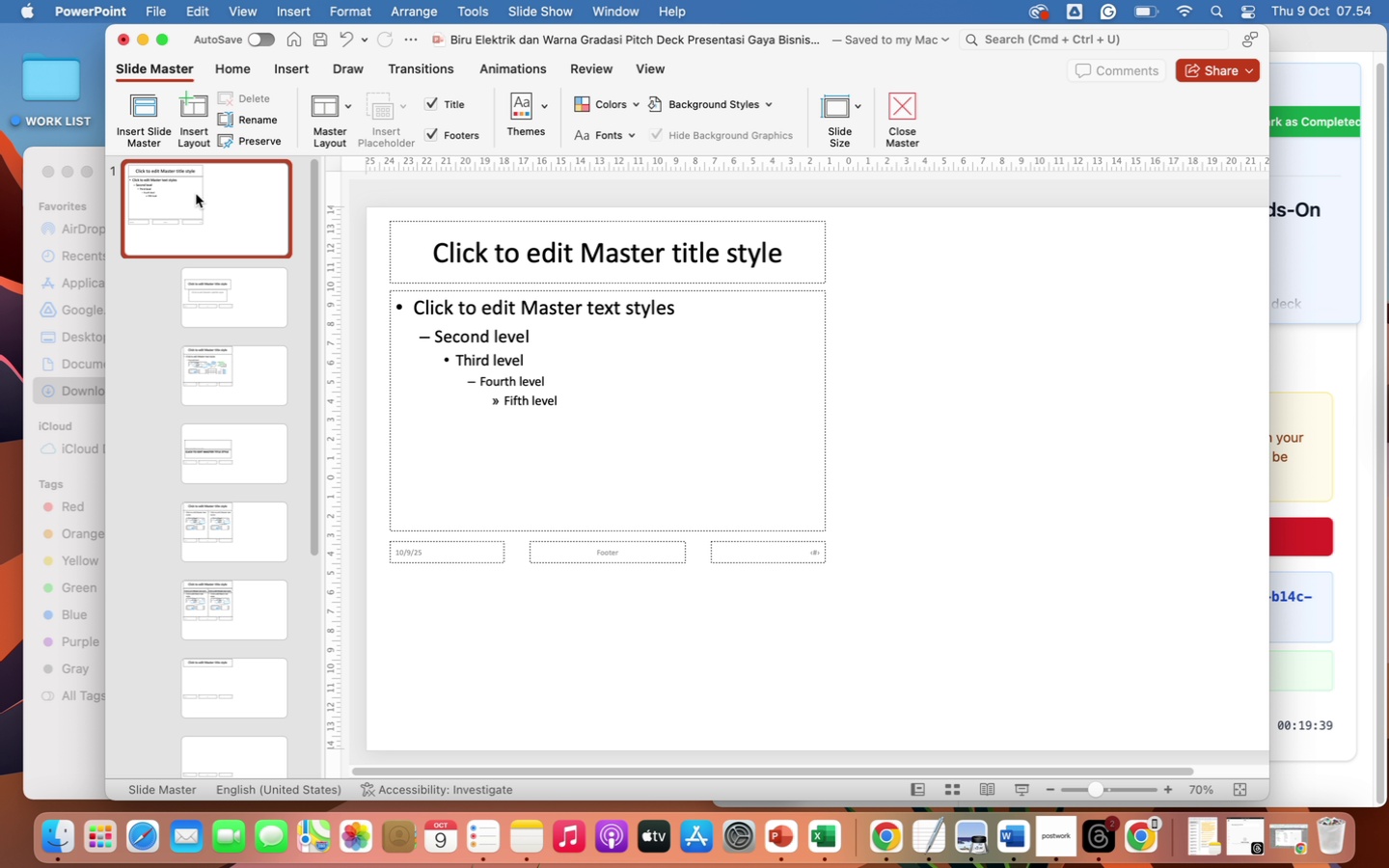 
wait(7.6)
 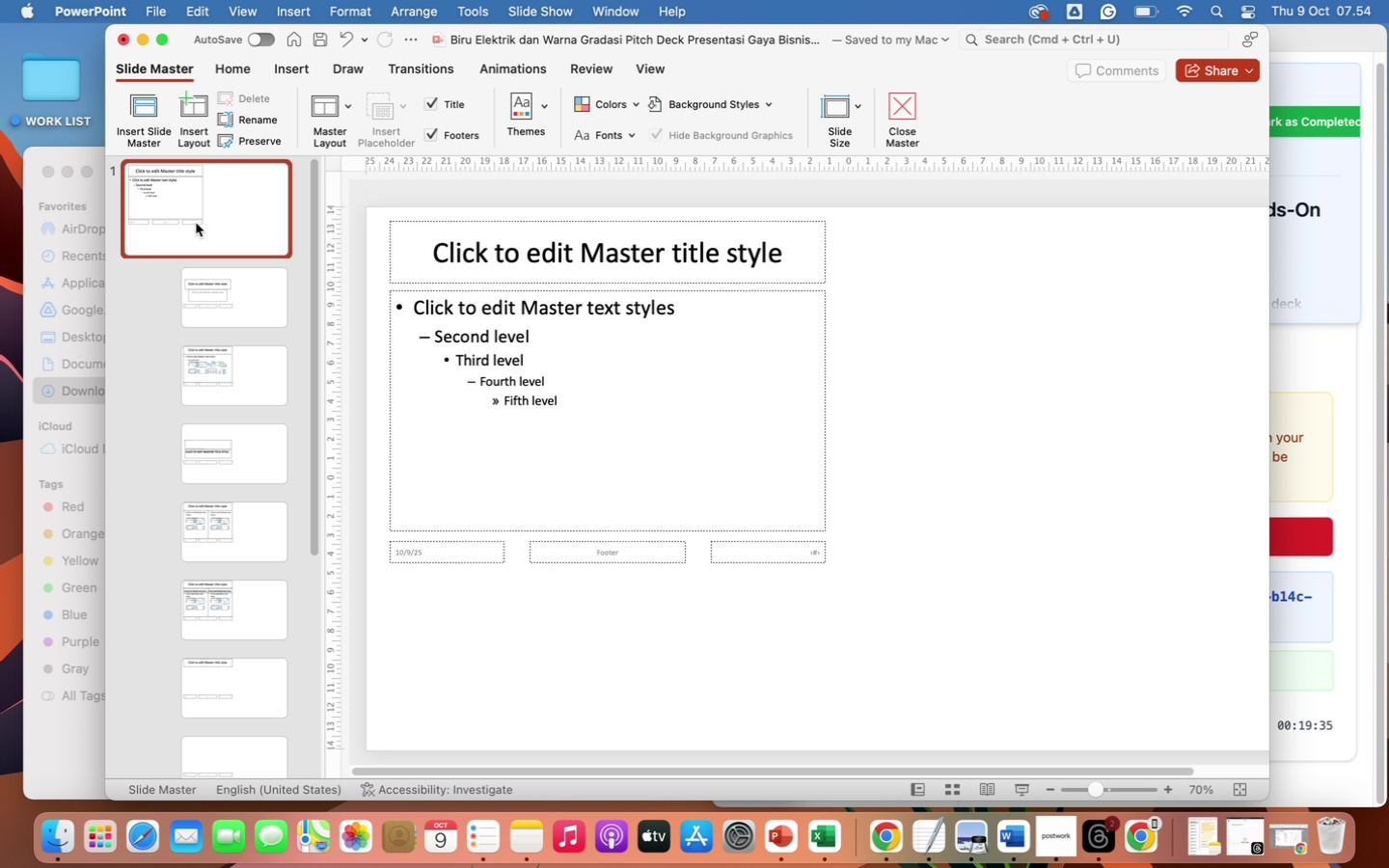 
left_click([237, 71])
 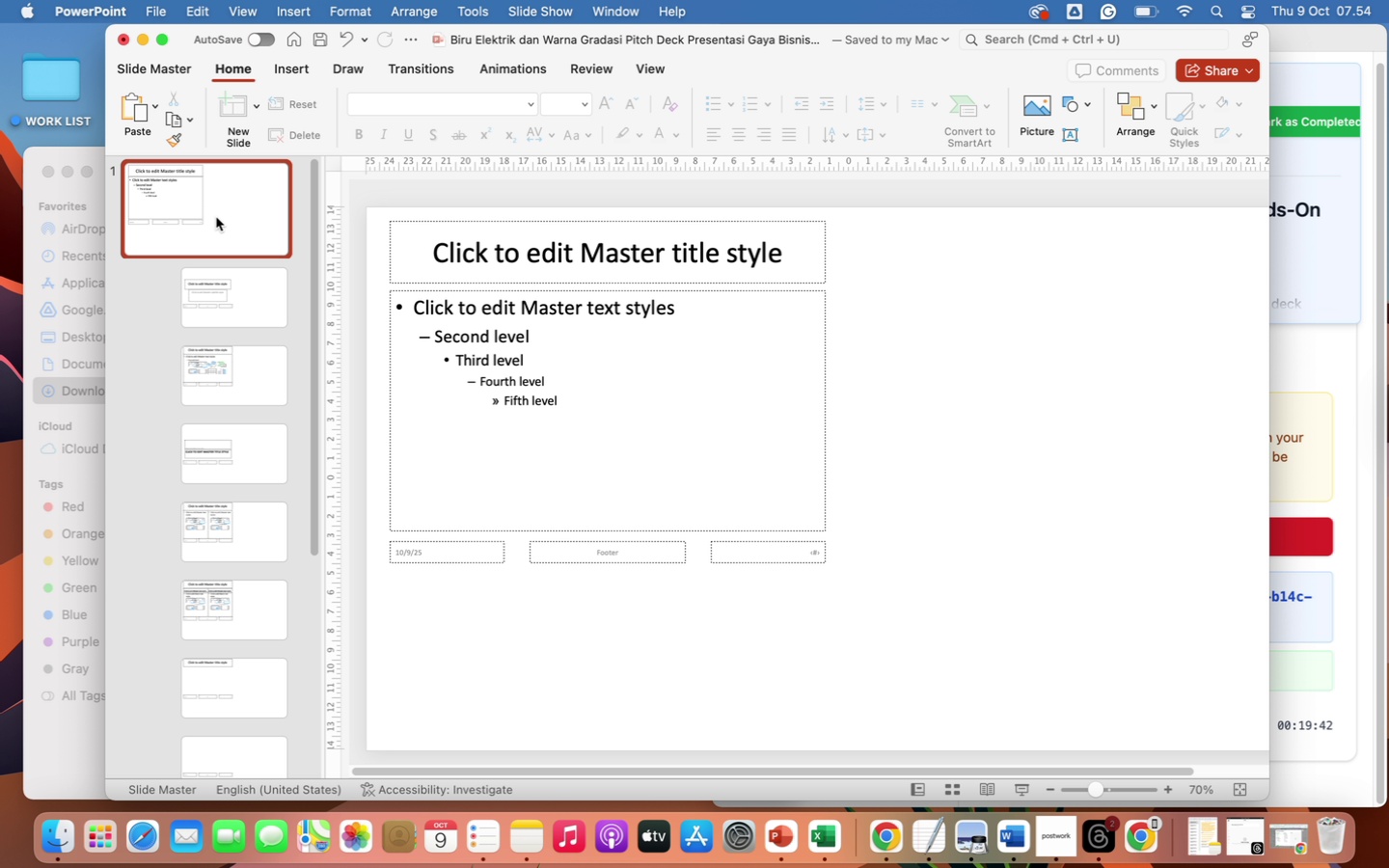 
scroll: coordinate [212, 302], scroll_direction: down, amount: 33.0
 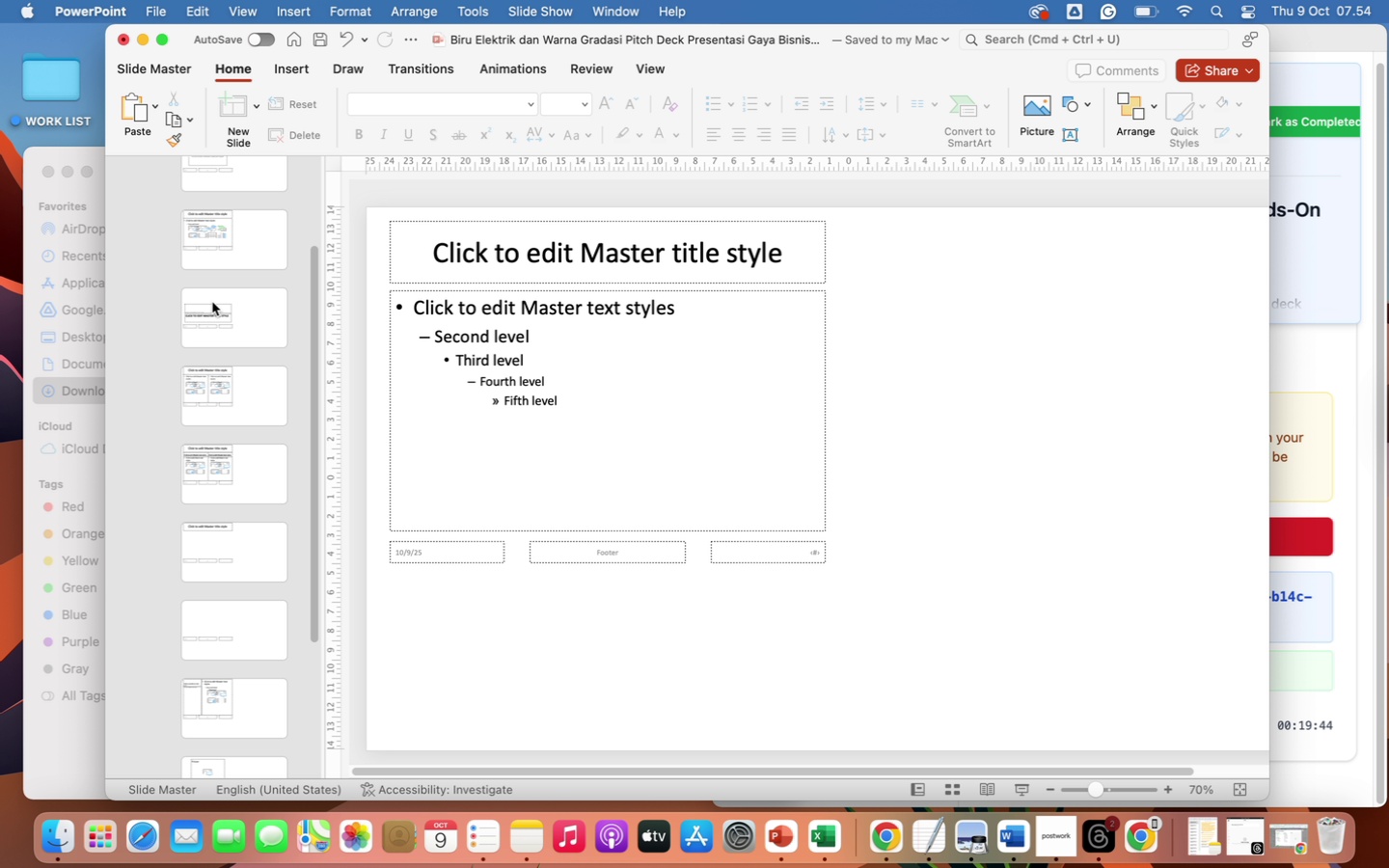 
scroll: coordinate [212, 302], scroll_direction: up, amount: 120.0
 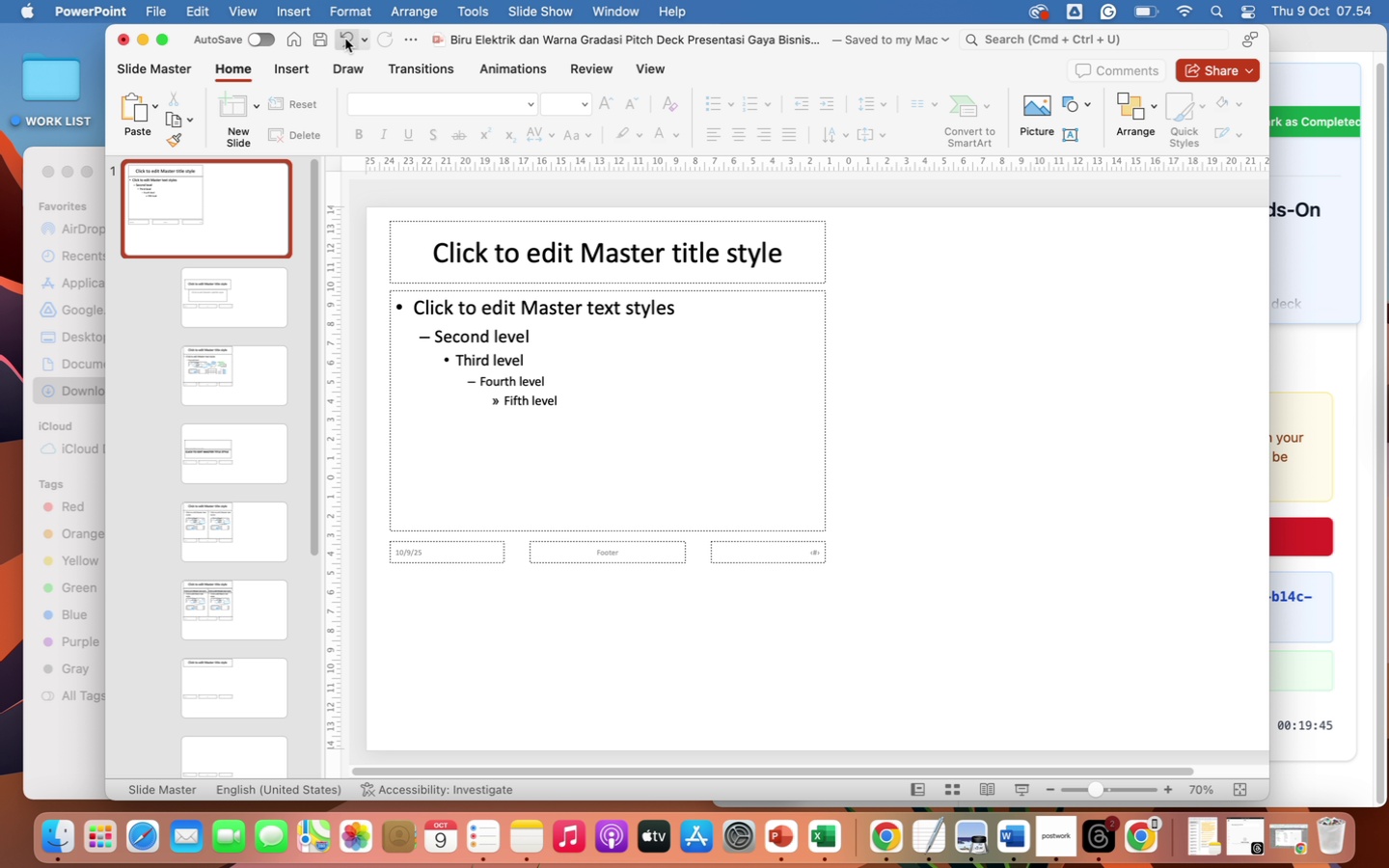 
left_click([345, 39])
 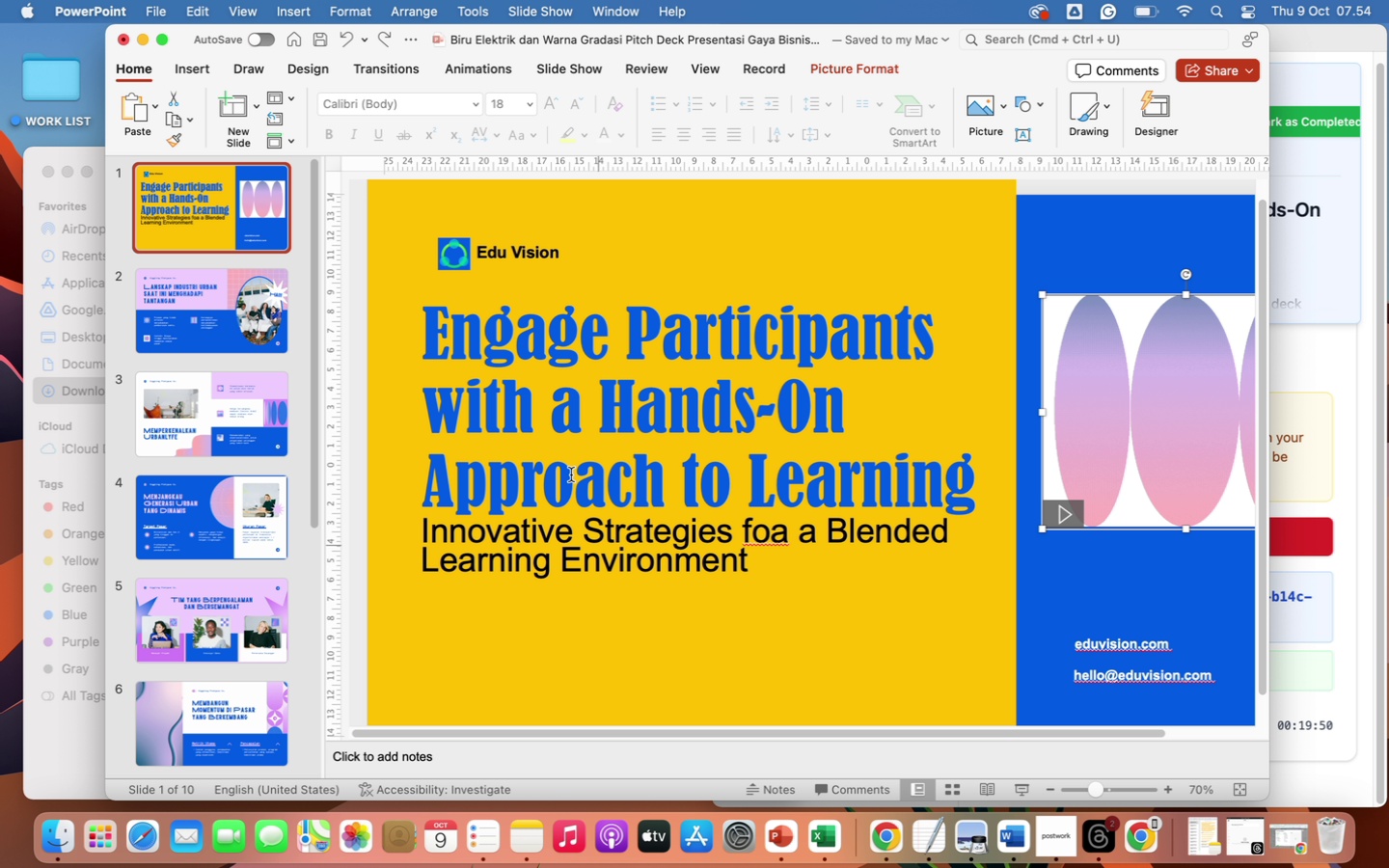 
wait(6.24)
 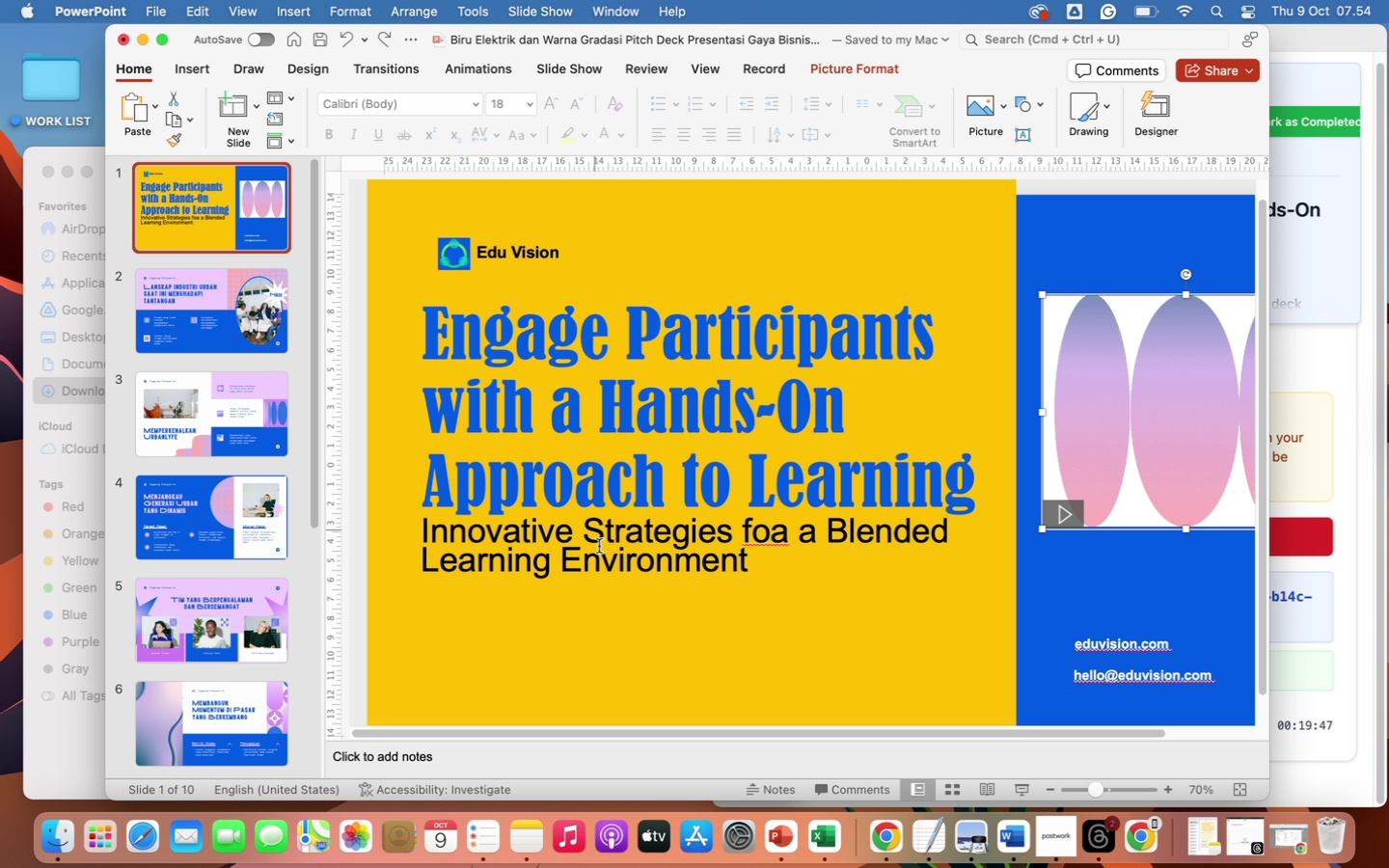 
left_click([197, 69])
 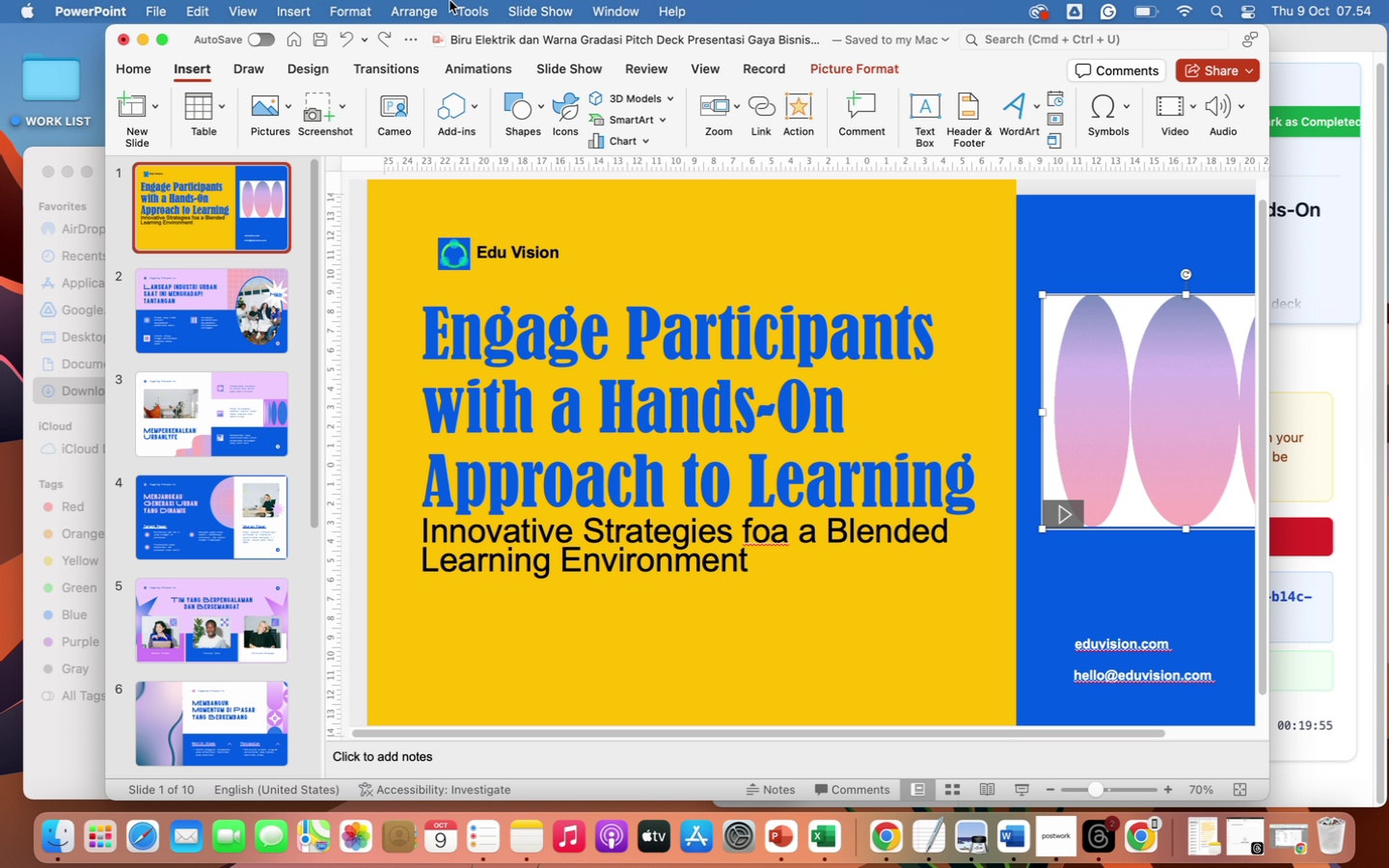 
left_click([538, 107])
 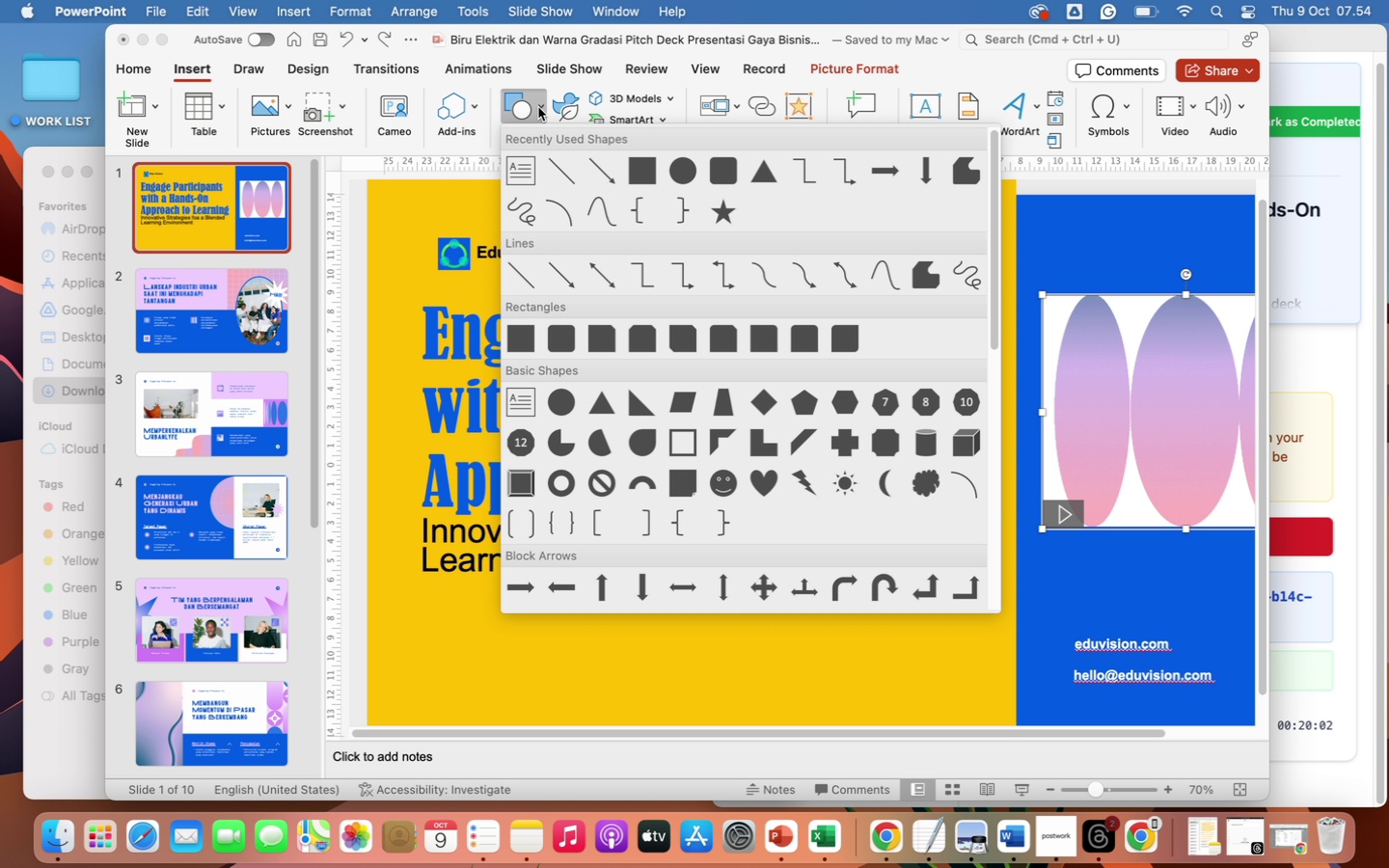 
wait(7.48)
 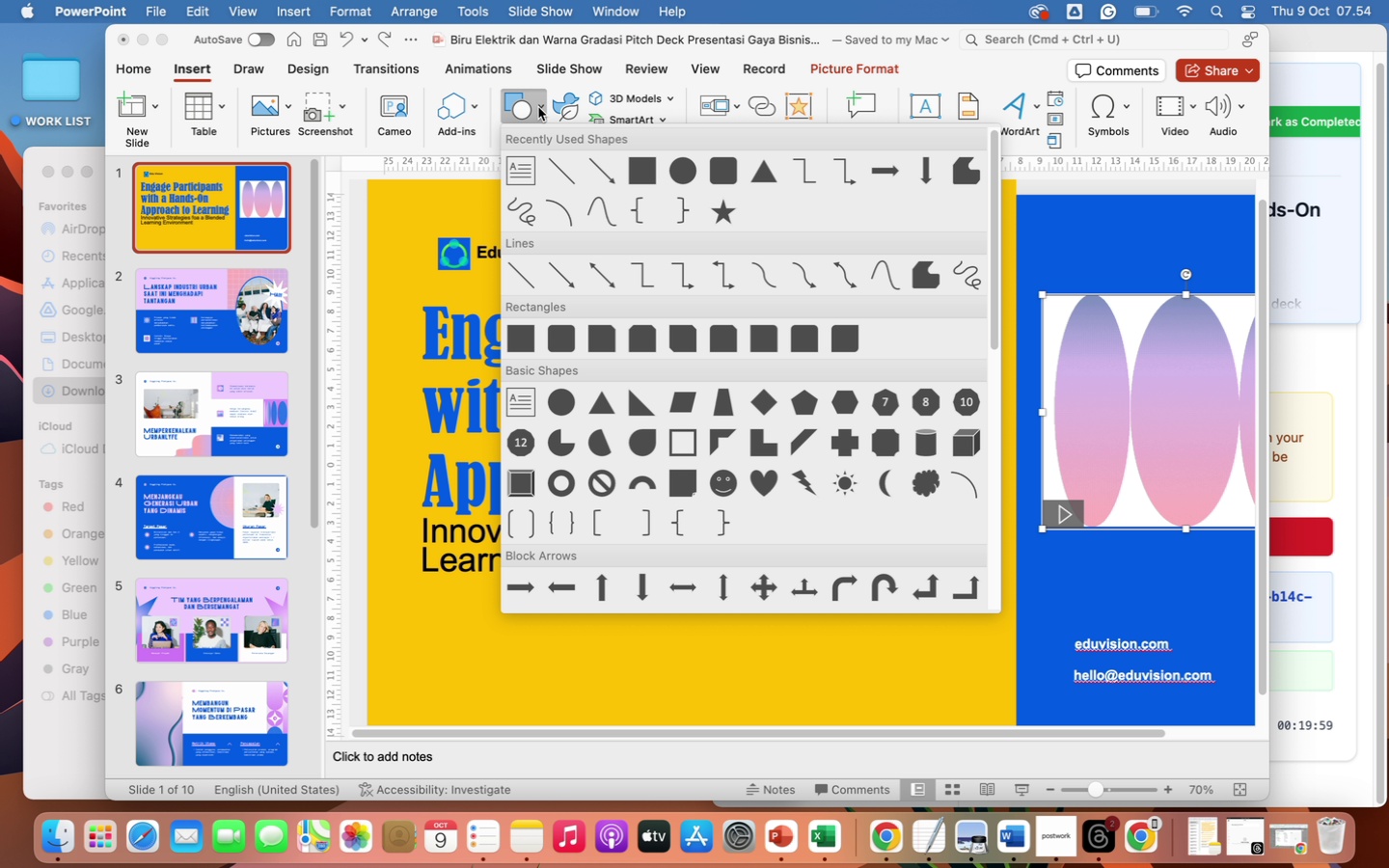 
mouse_move([705, 245])
 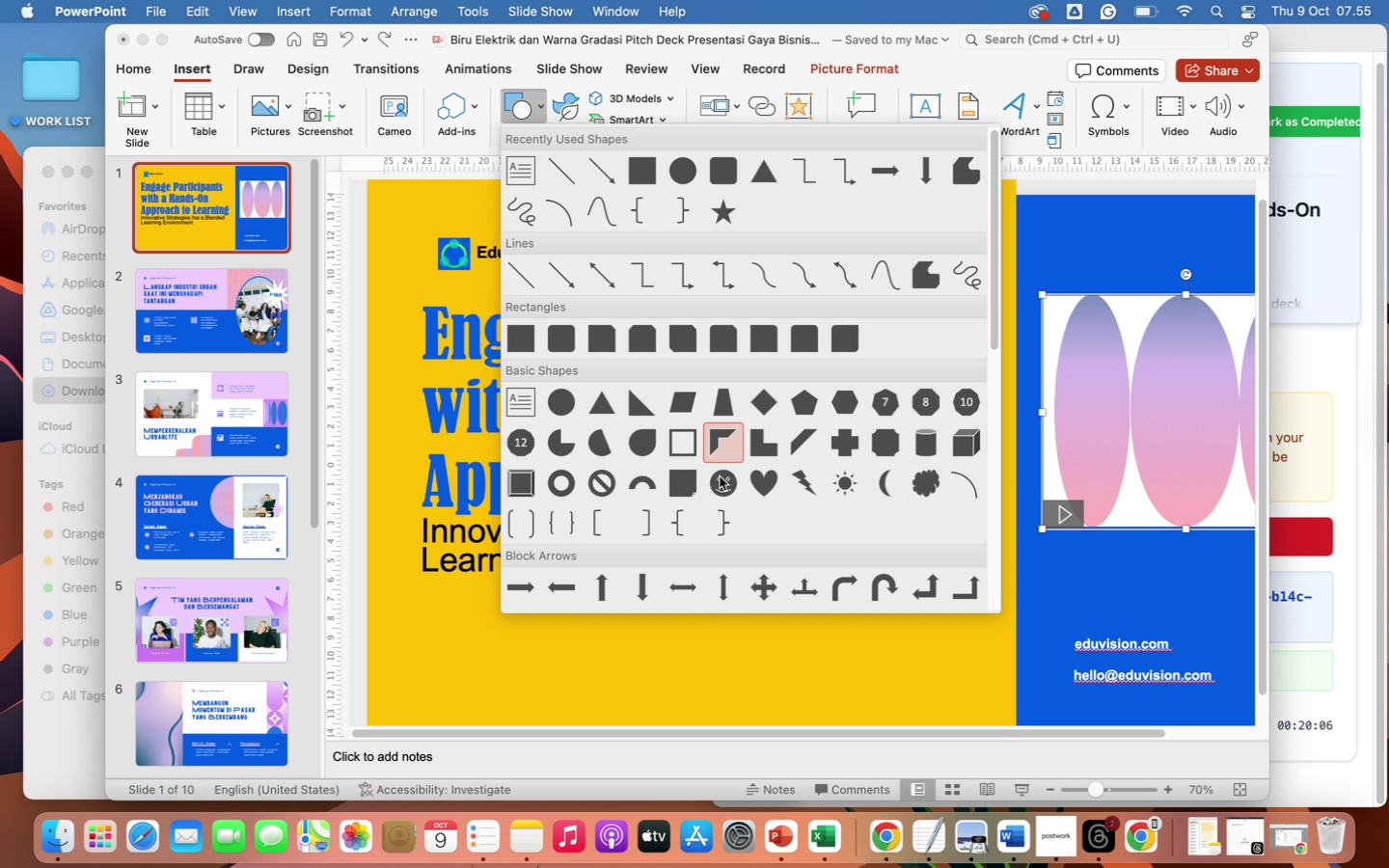 
scroll: coordinate [720, 481], scroll_direction: down, amount: 84.0
 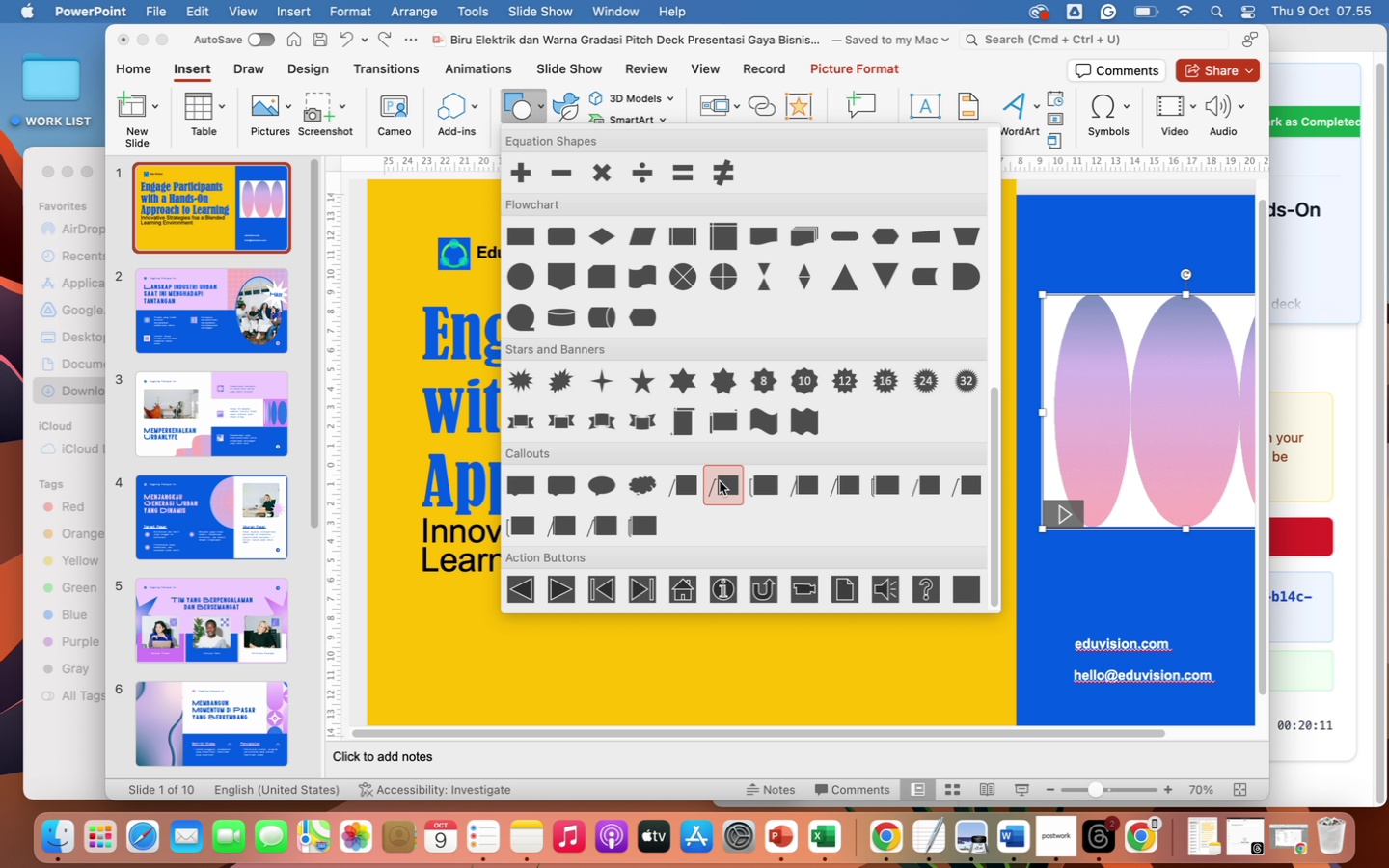 
scroll: coordinate [720, 481], scroll_direction: up, amount: 47.0
 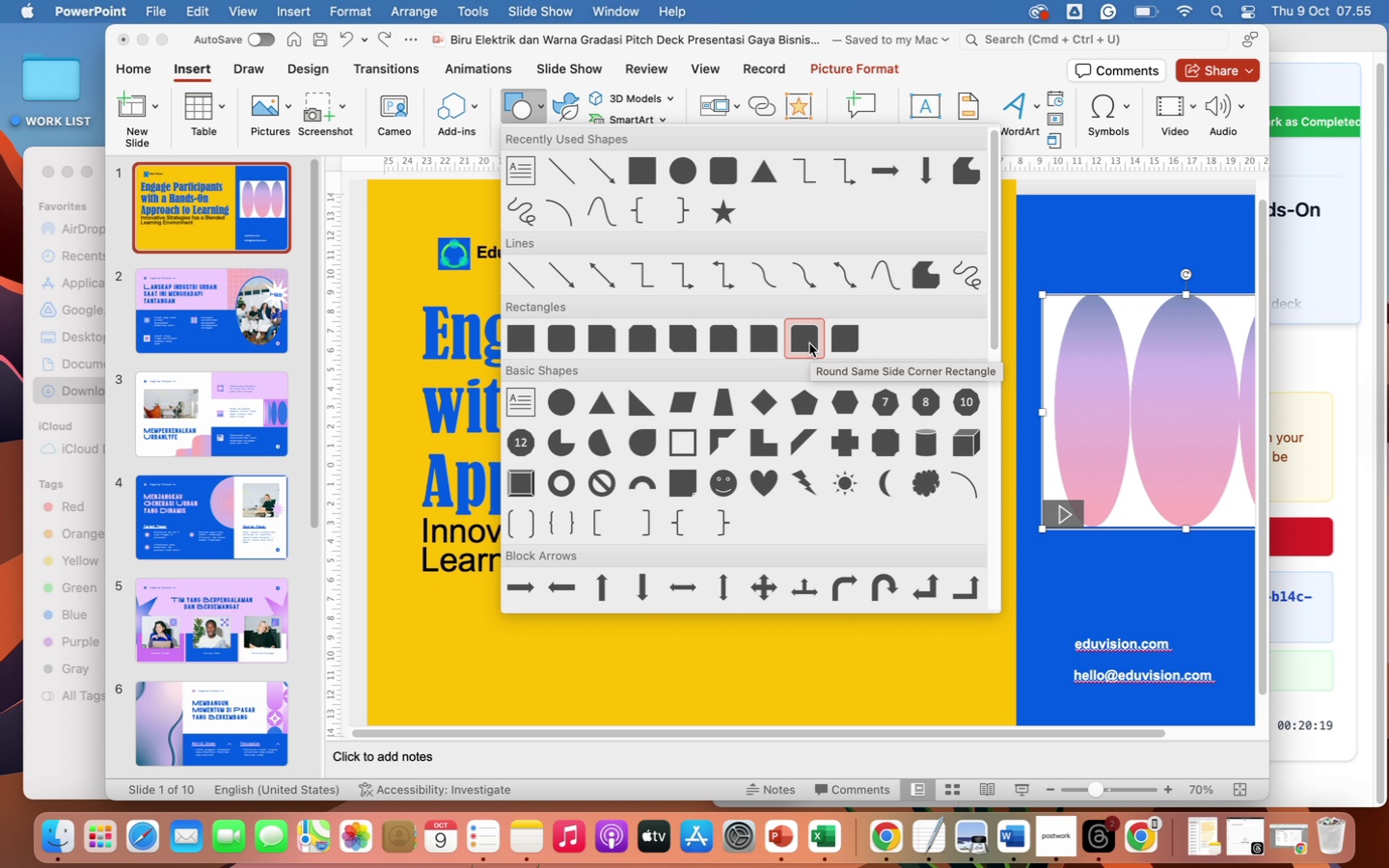 
wait(9.49)
 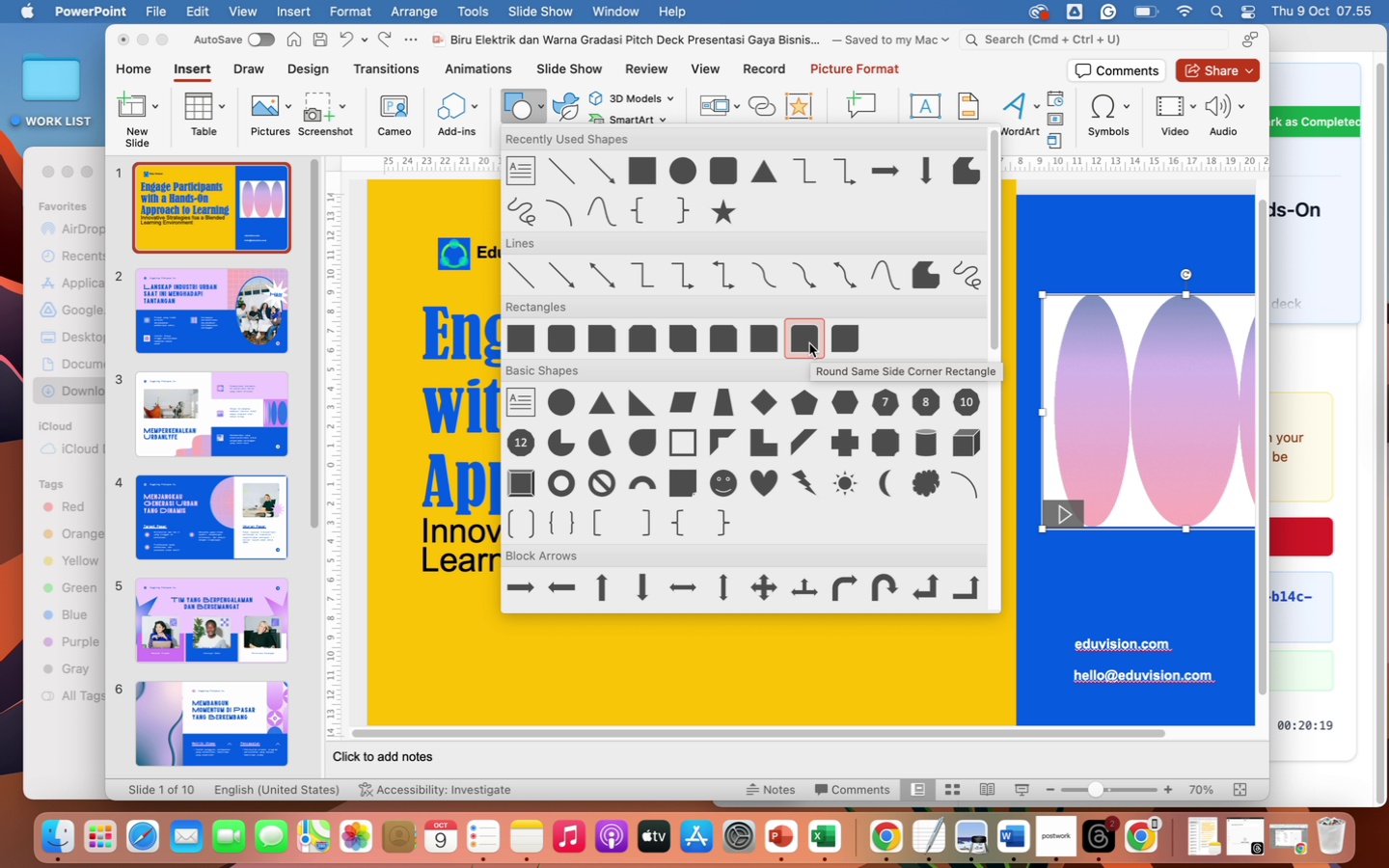 
left_click([694, 334])
 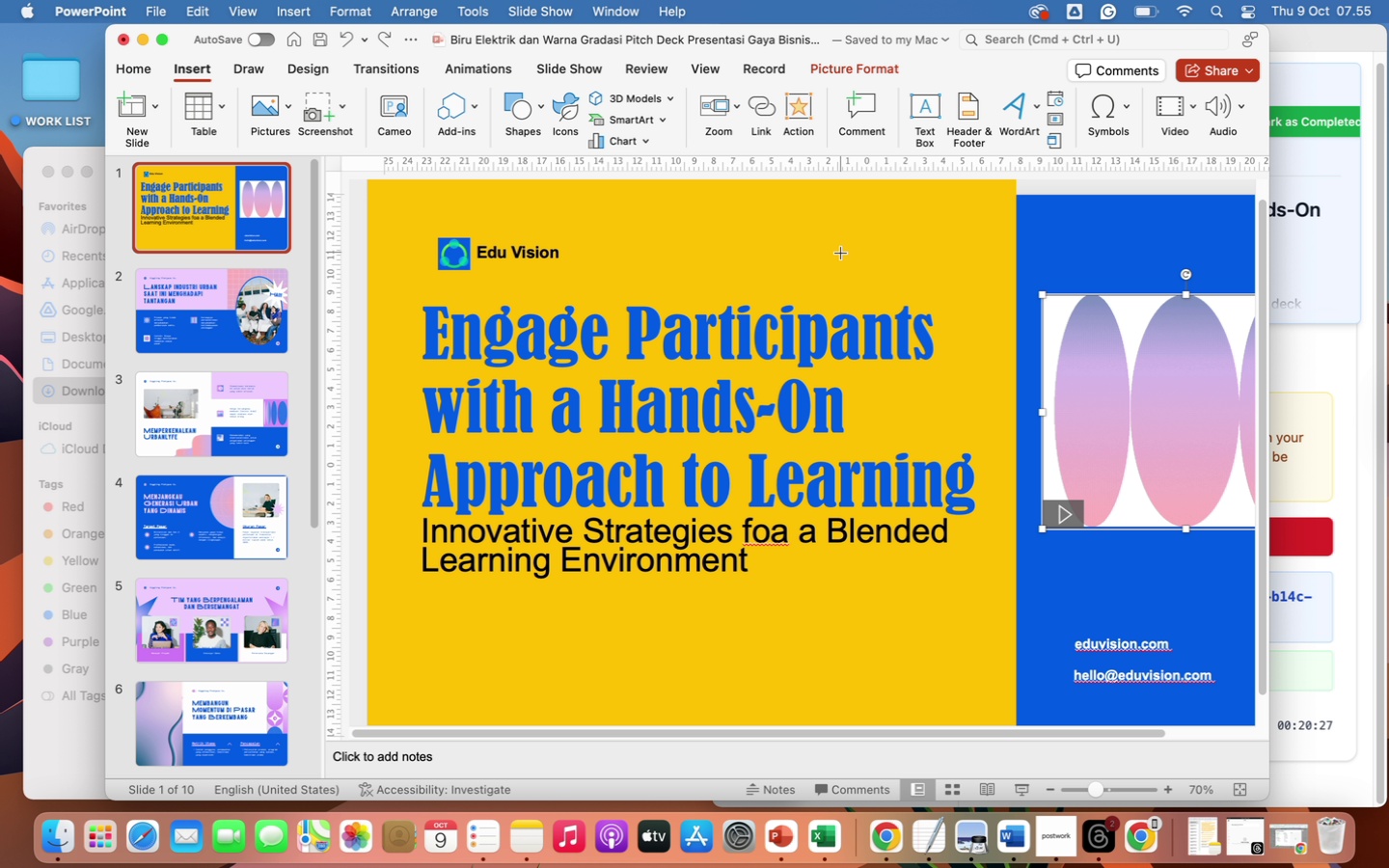 
left_click_drag(start_coordinate=[841, 253], to_coordinate=[1182, 632])
 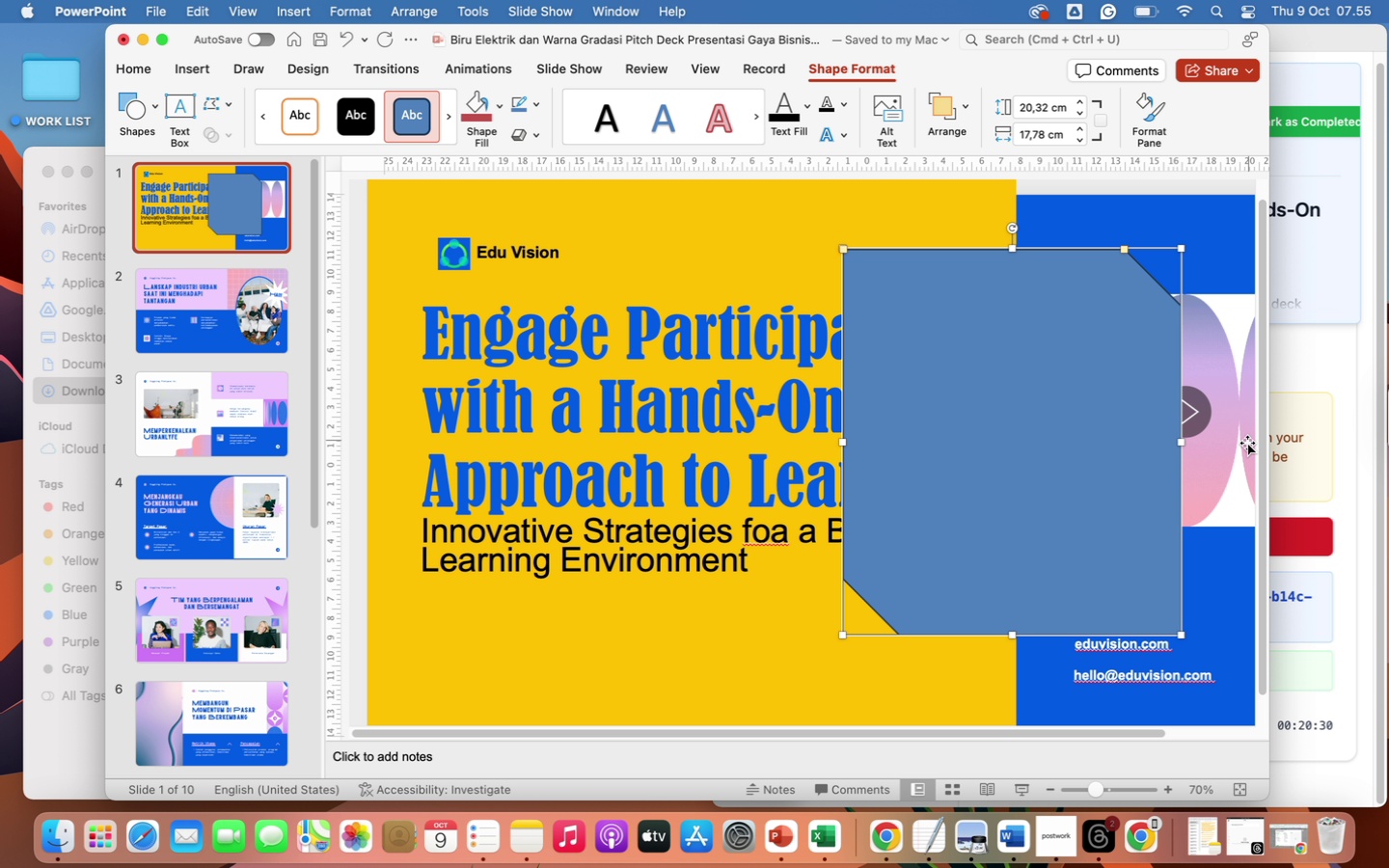 
left_click([1244, 448])
 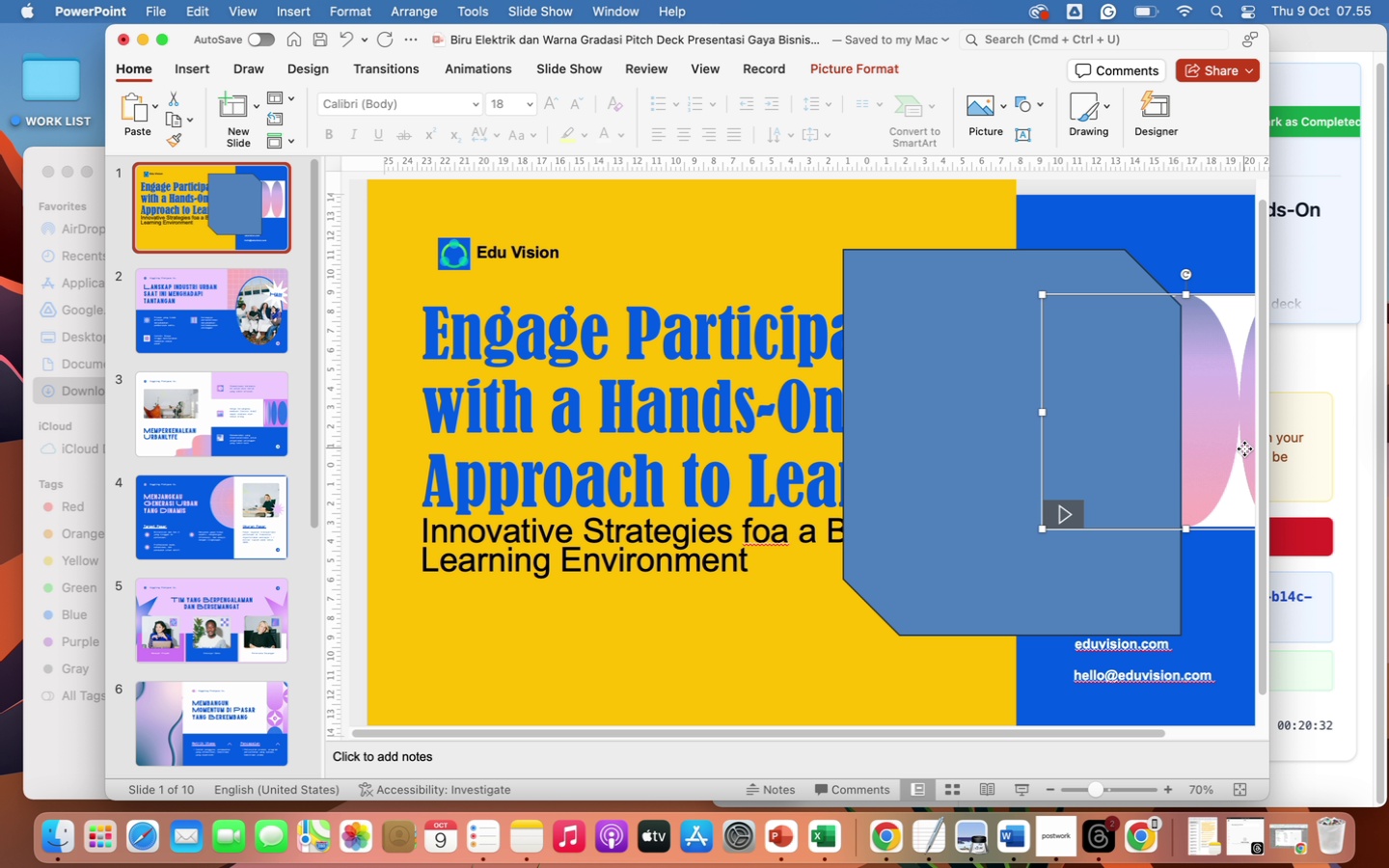 
key(Backspace)
 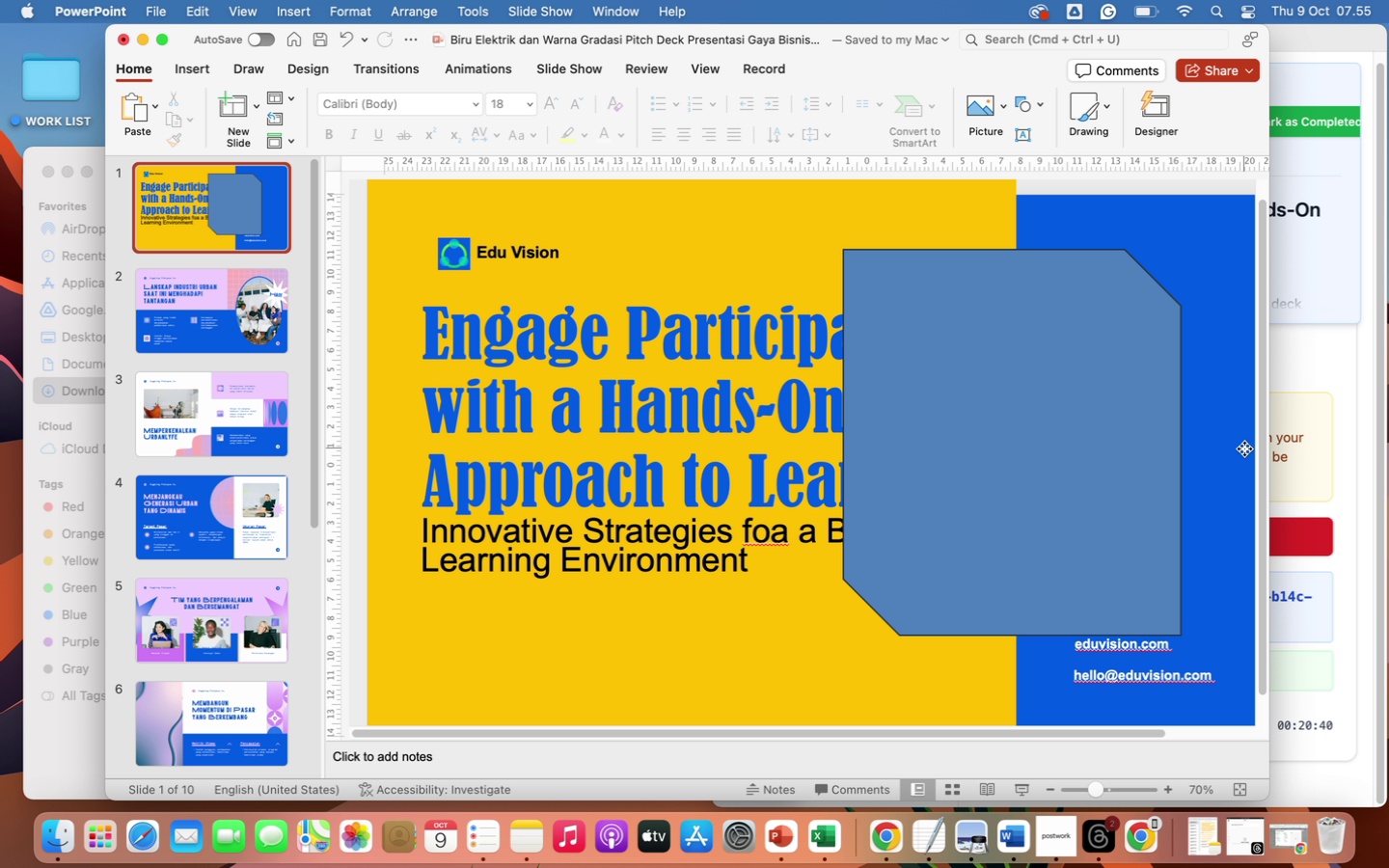 
wait(13.52)
 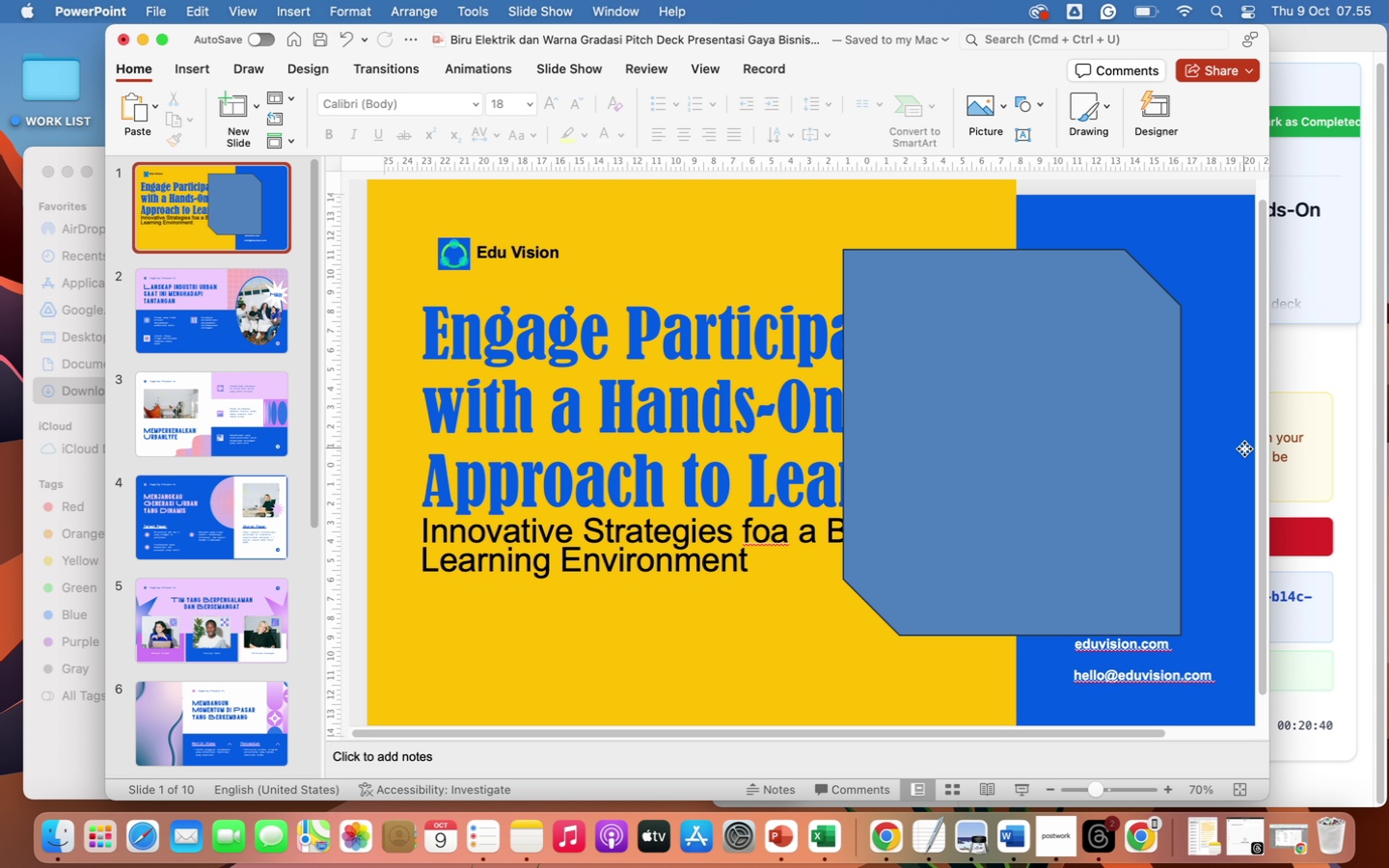 
left_click_drag(start_coordinate=[1101, 404], to_coordinate=[1197, 394])
 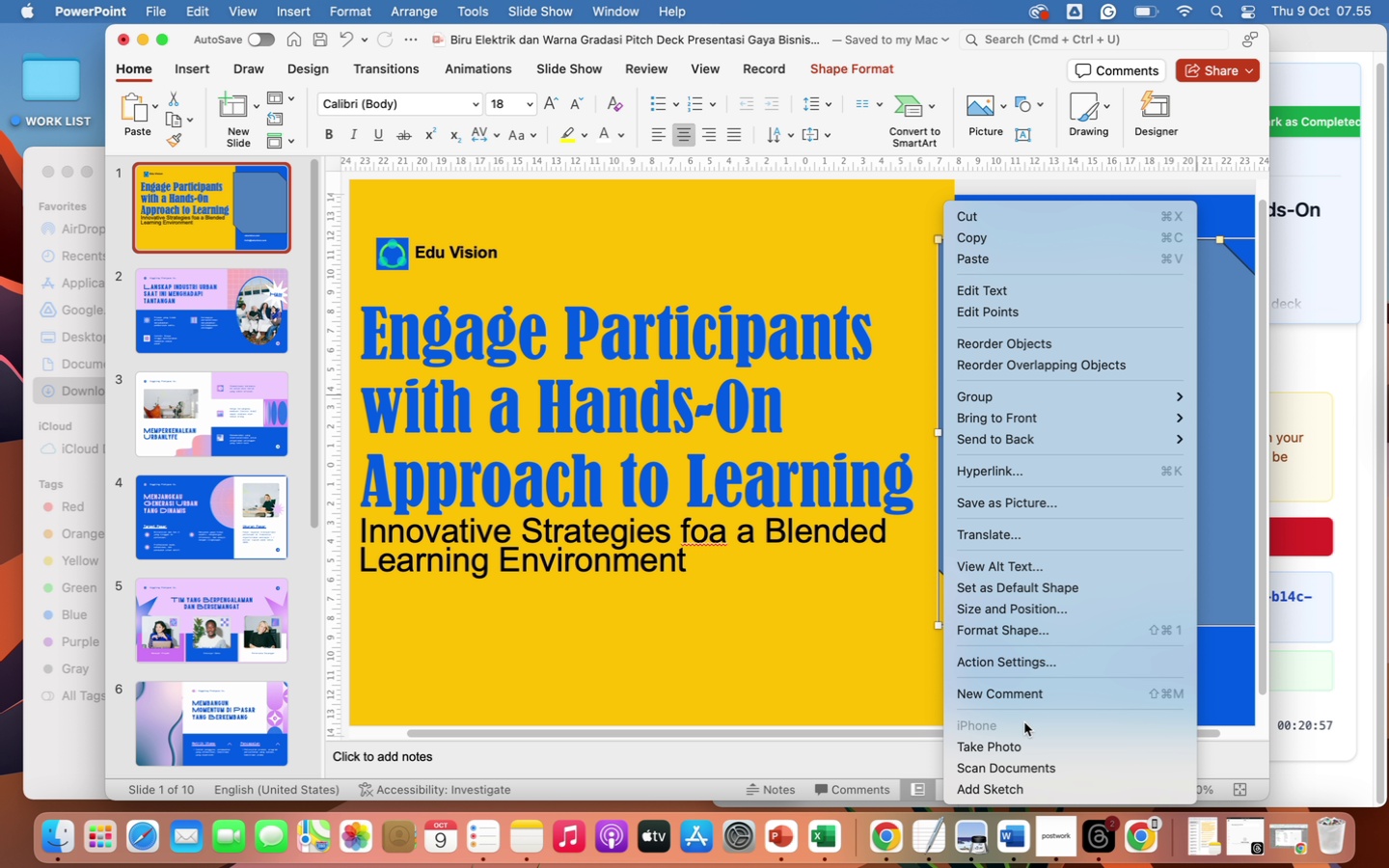 
wait(8.44)
 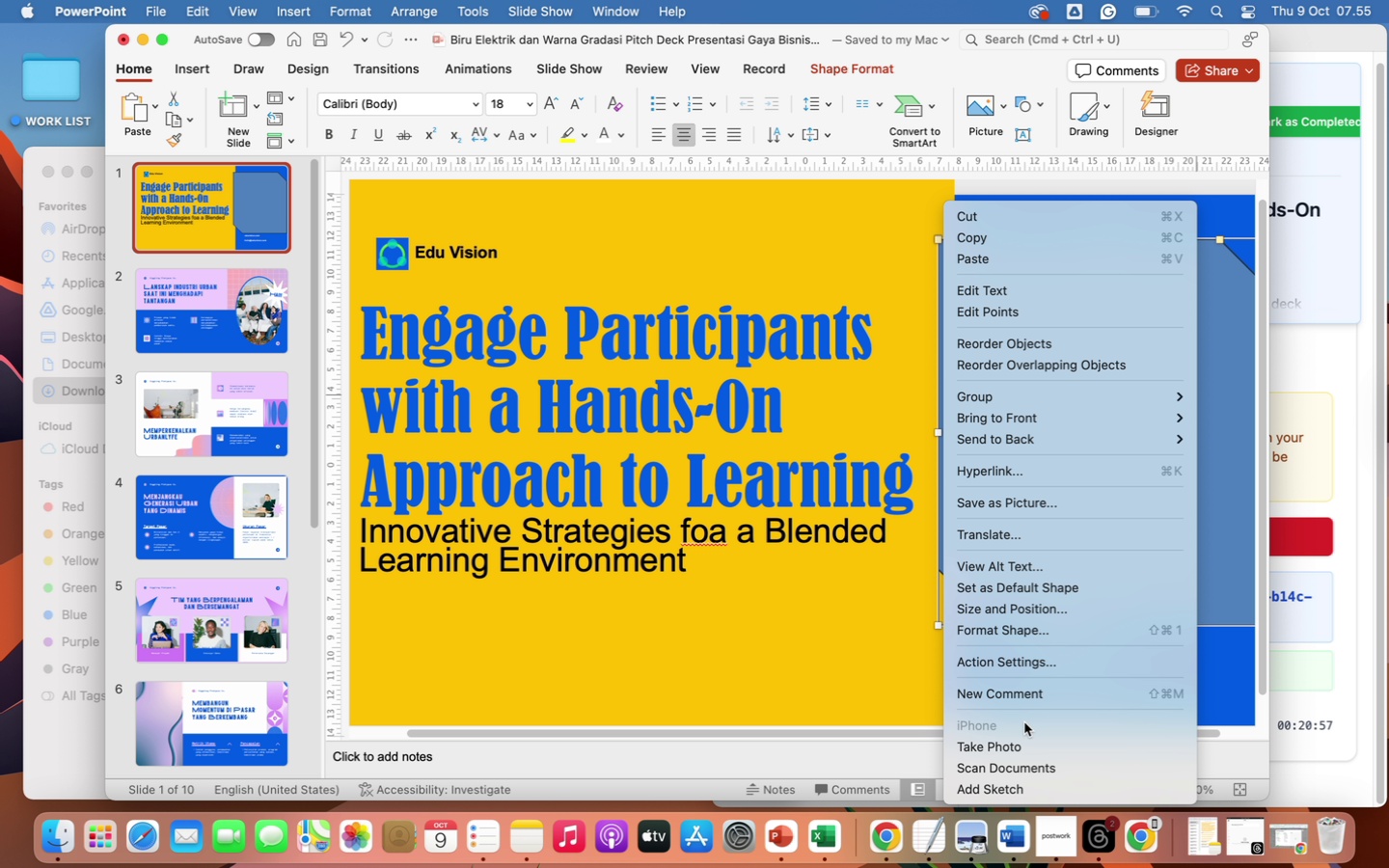 
left_click([1004, 632])
 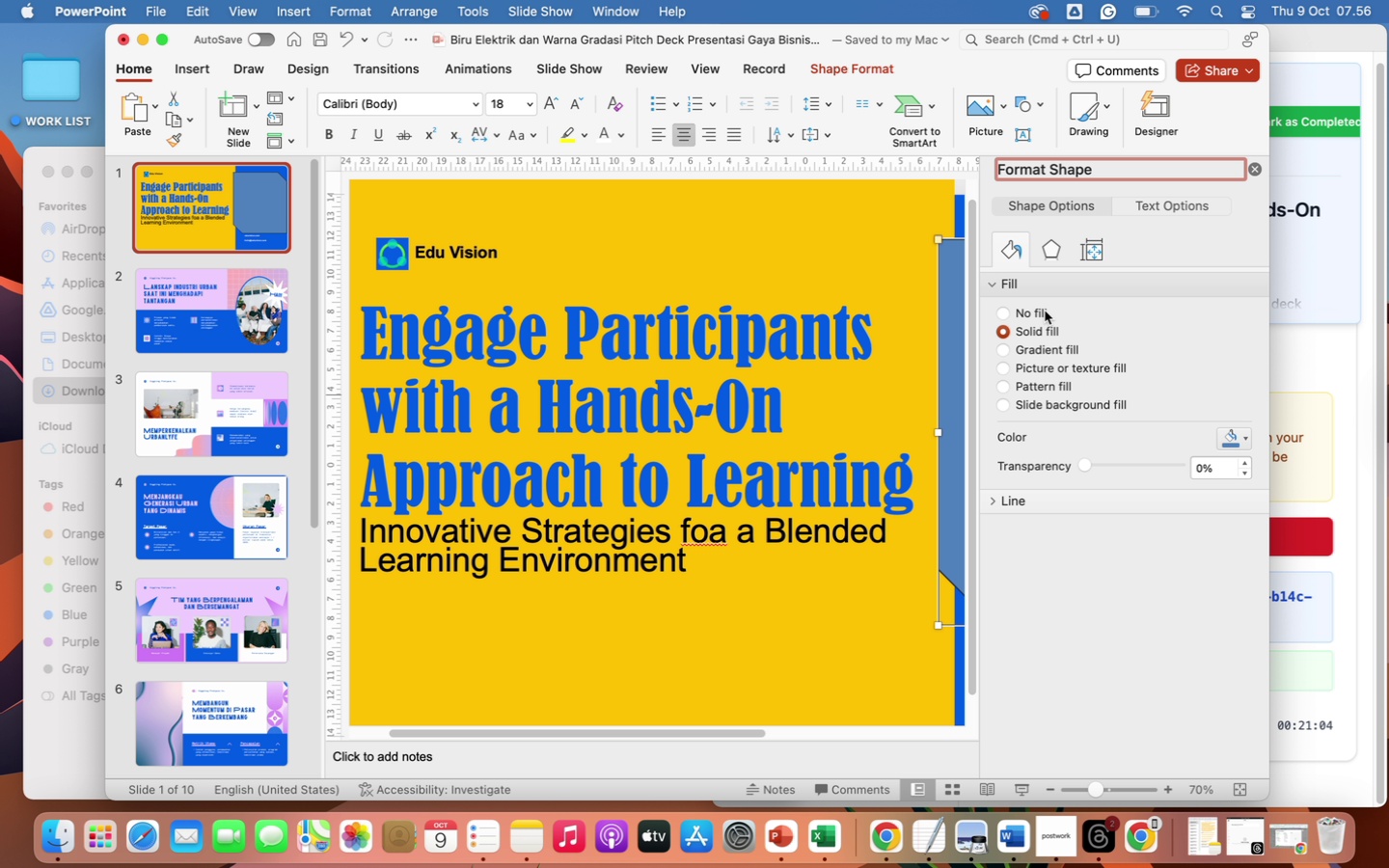 
left_click([1033, 312])
 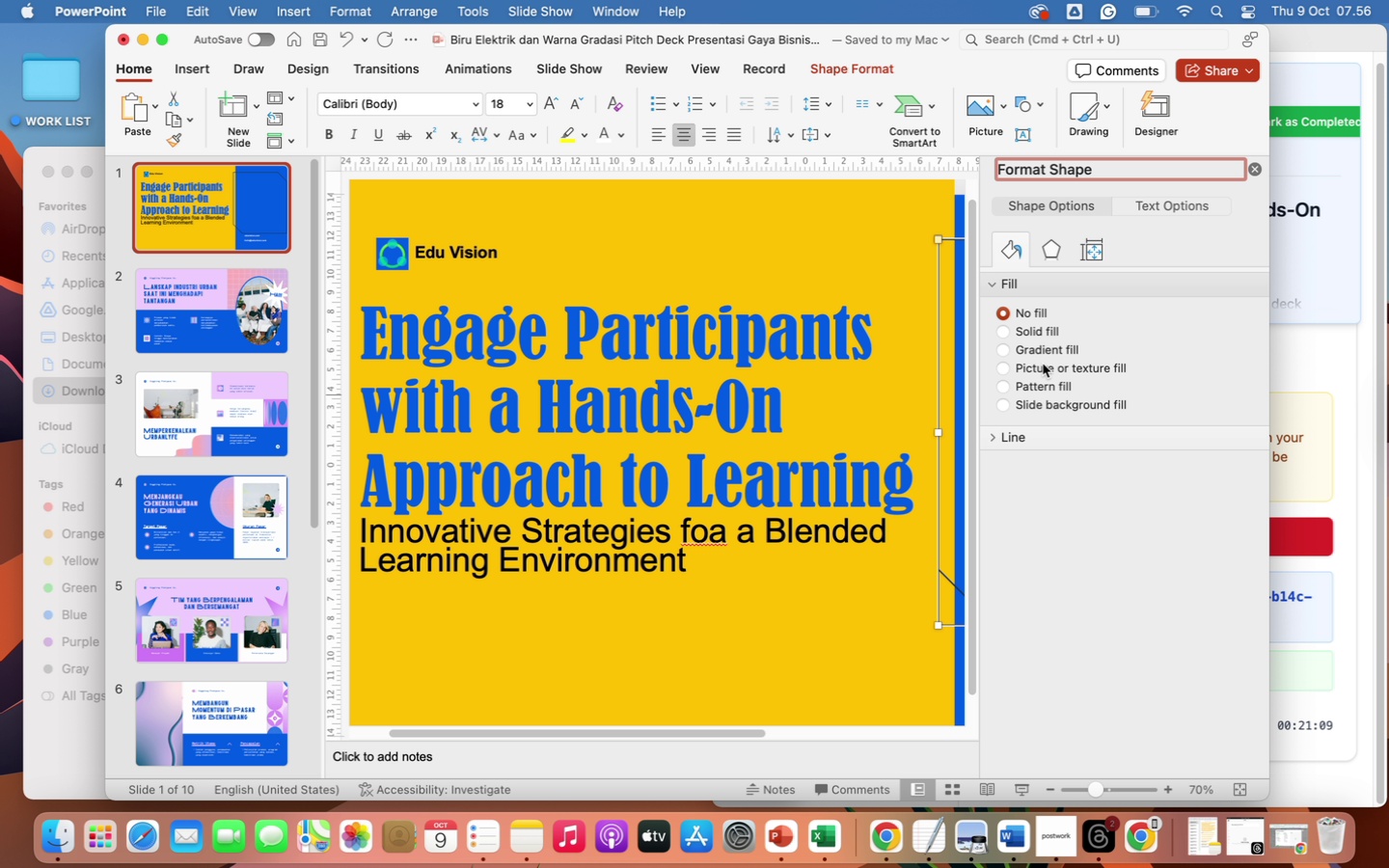 
wait(5.01)
 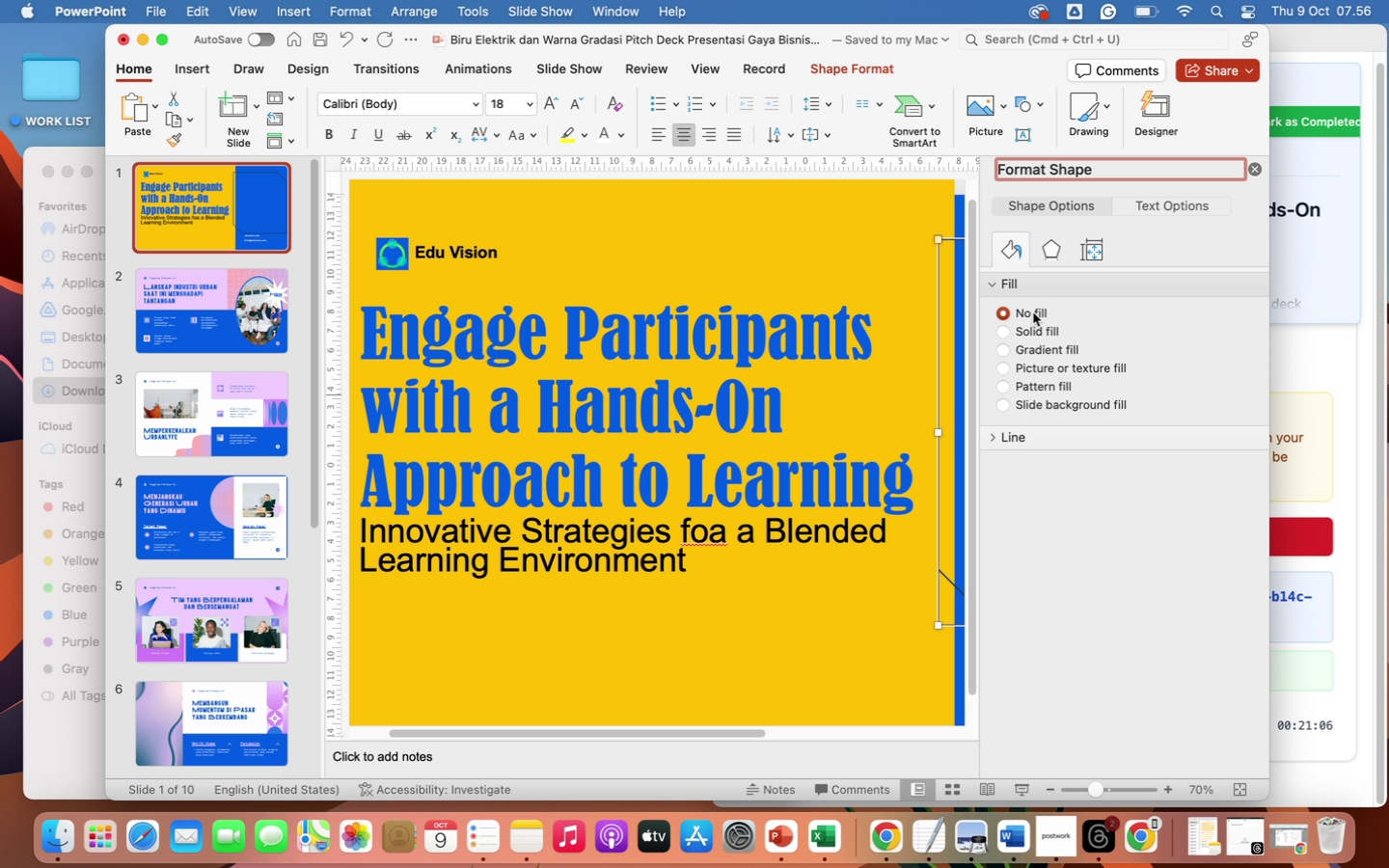 
left_click([1046, 369])
 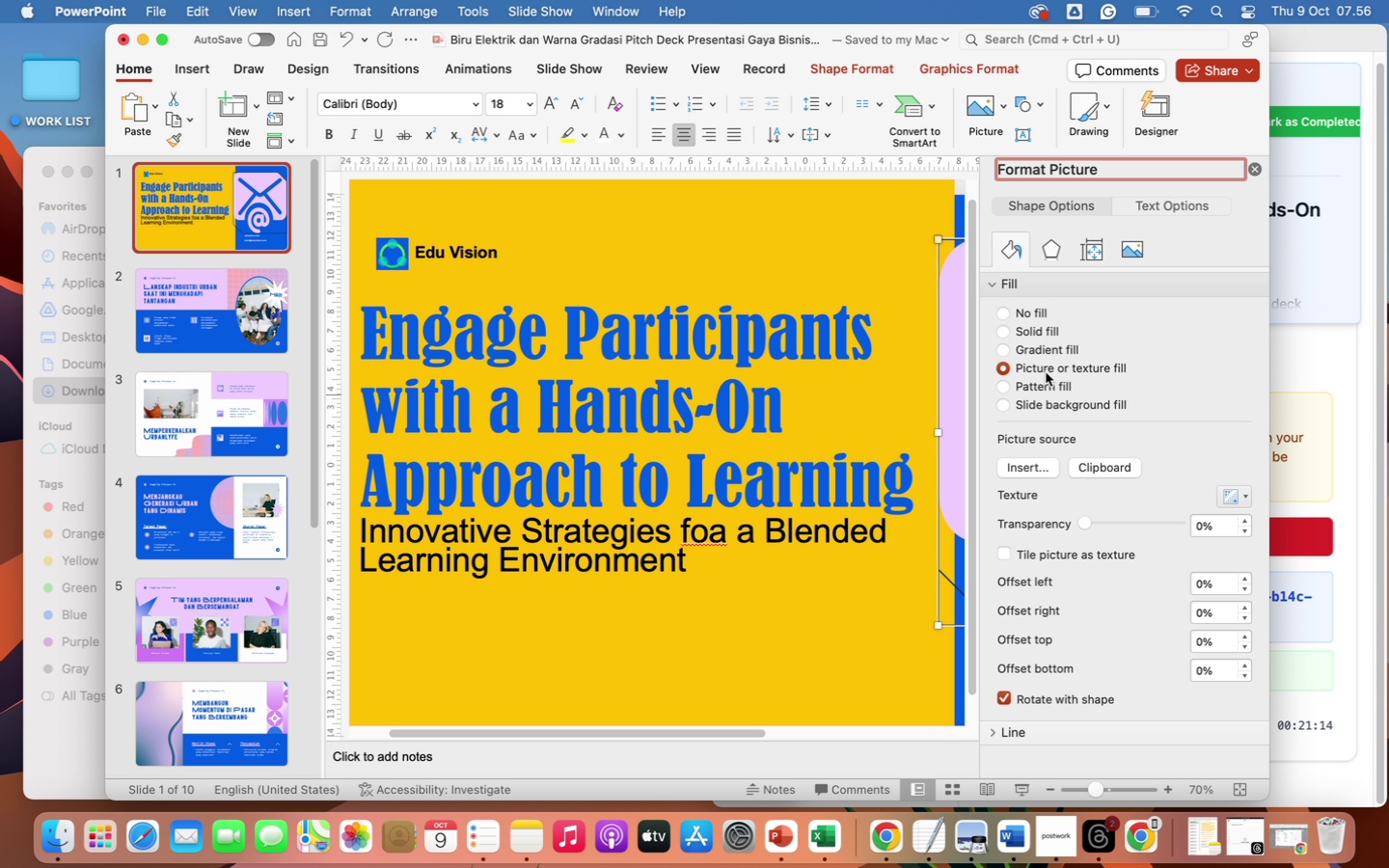 
wait(5.52)
 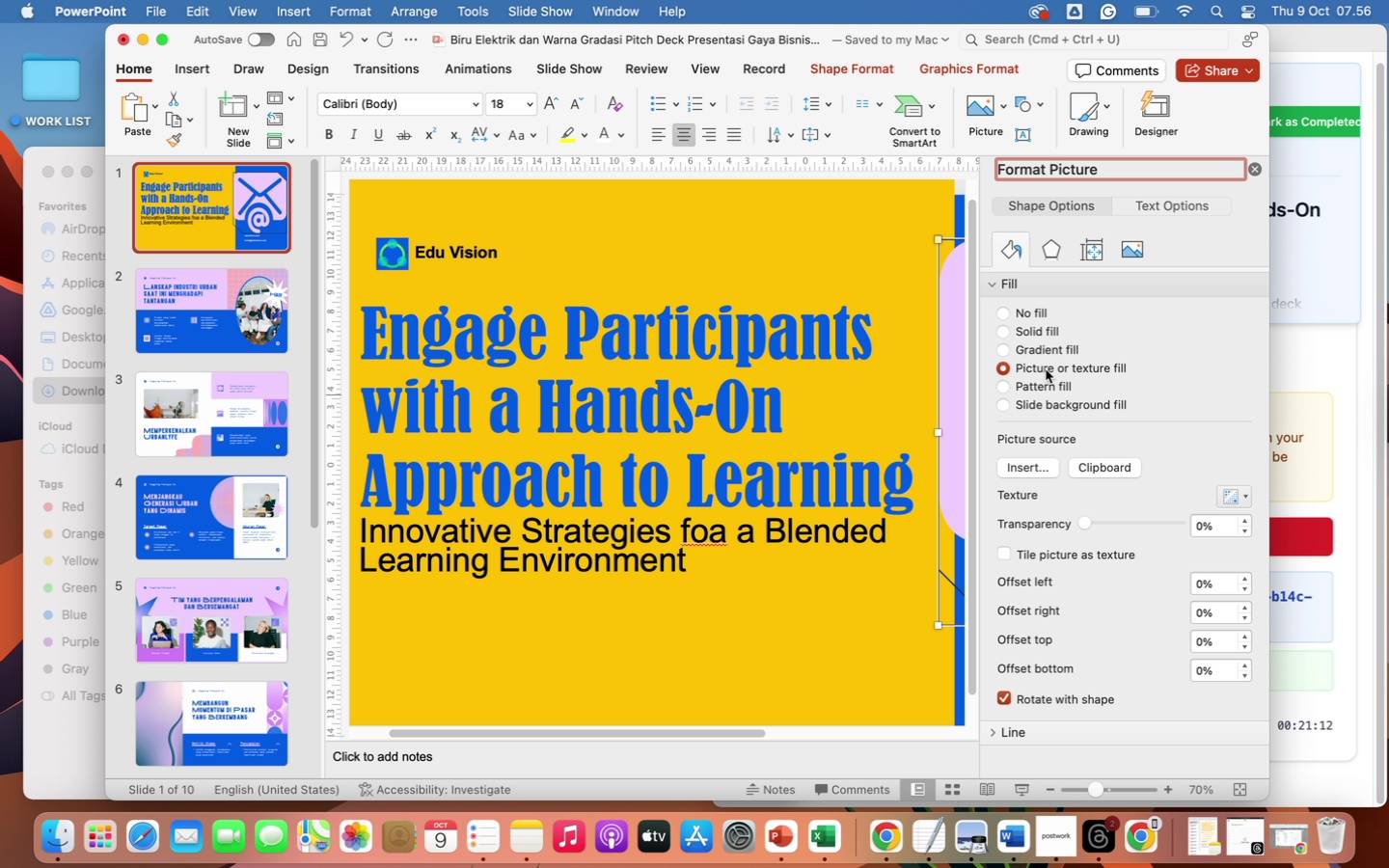 
left_click([1032, 469])
 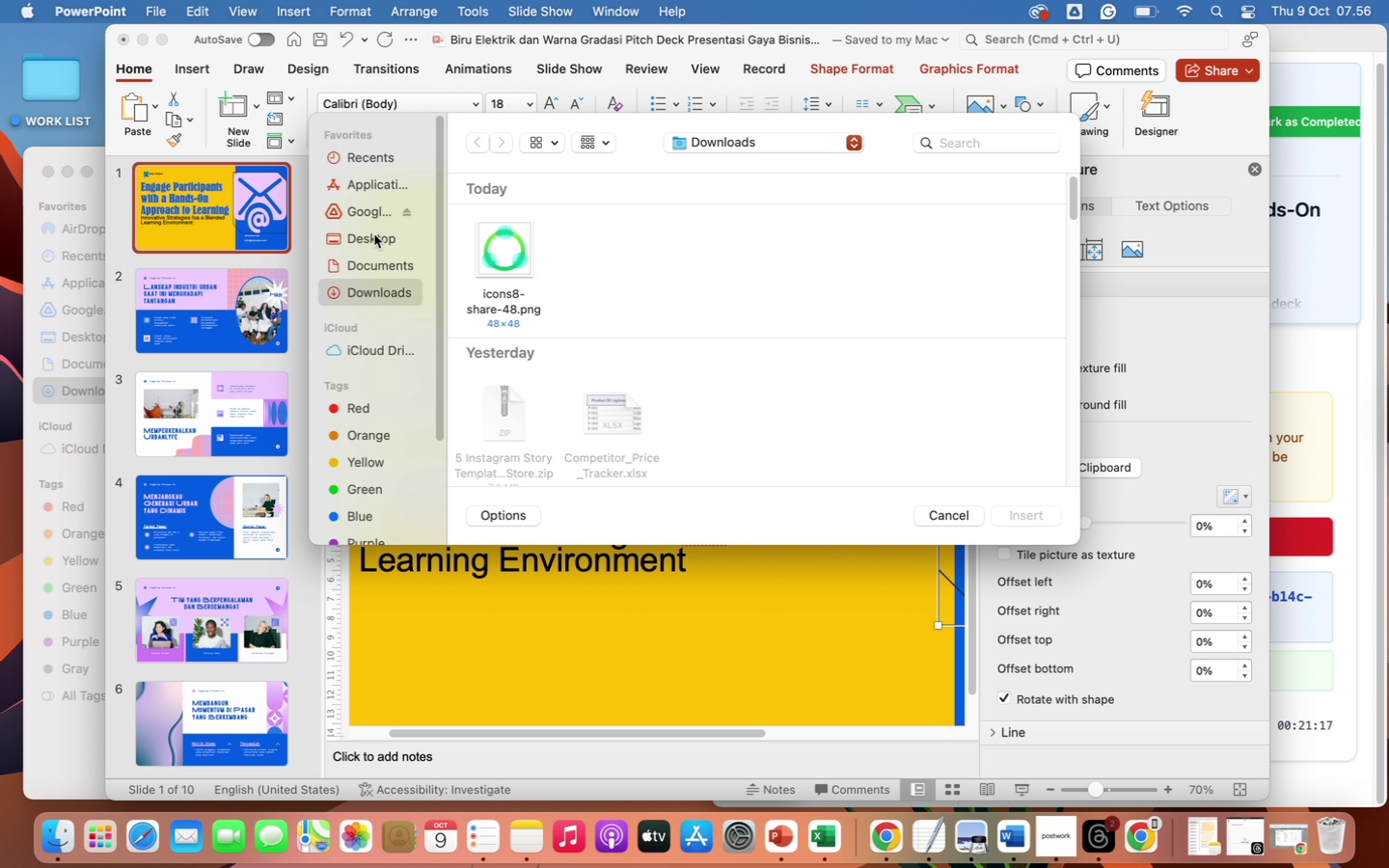 
left_click([360, 267])
 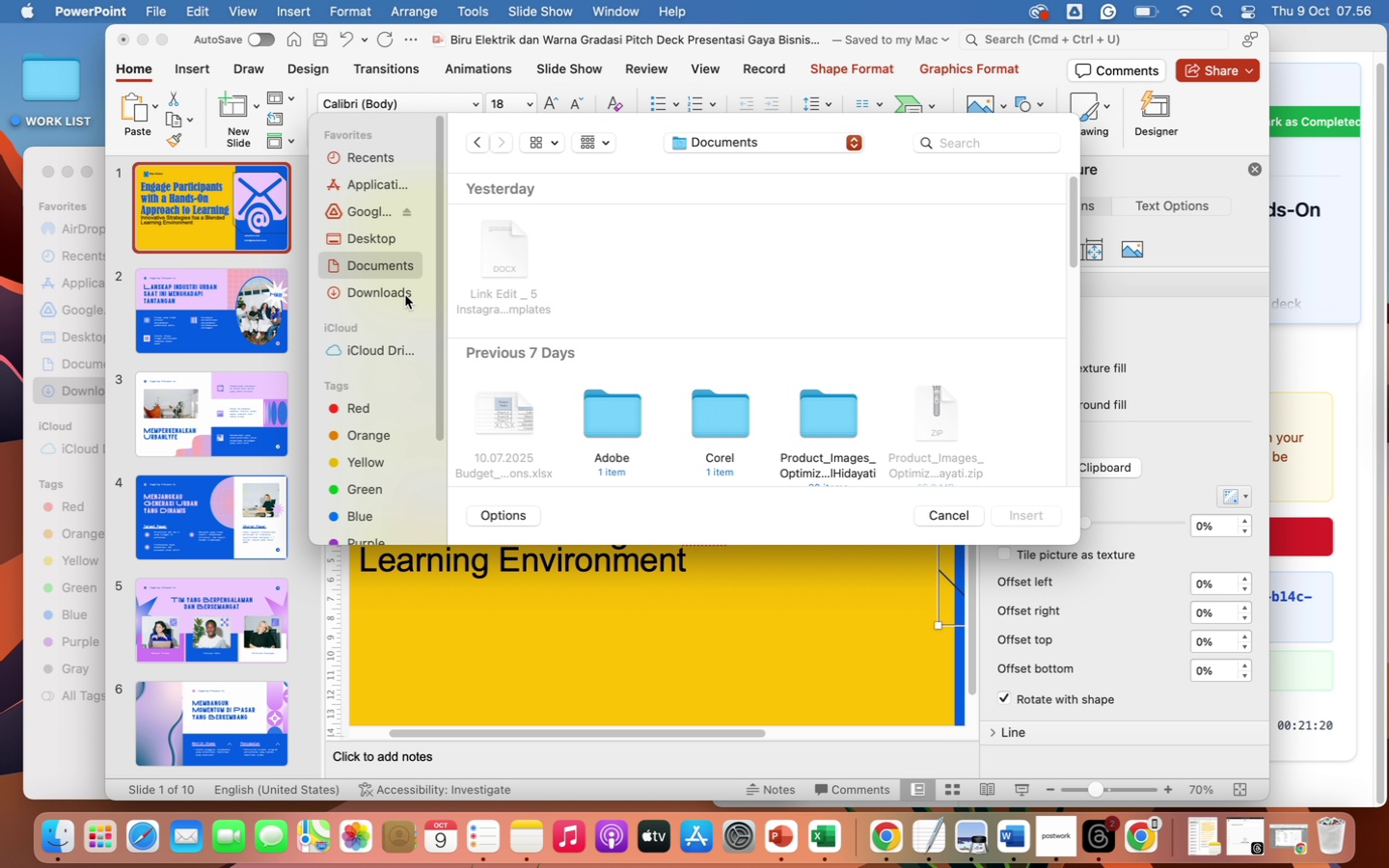 
left_click([395, 292])
 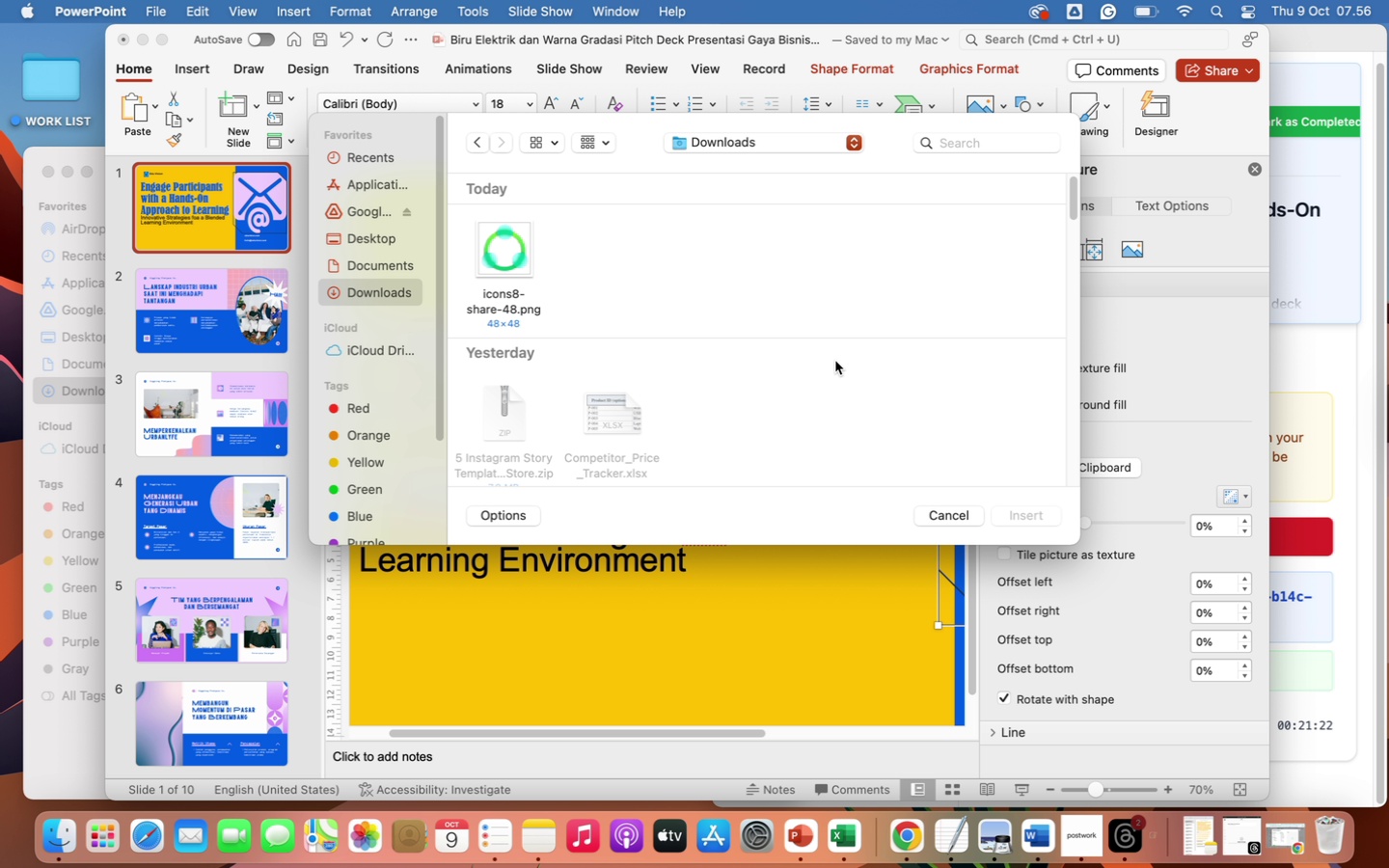 
scroll: coordinate [913, 252], scroll_direction: down, amount: 218.0
 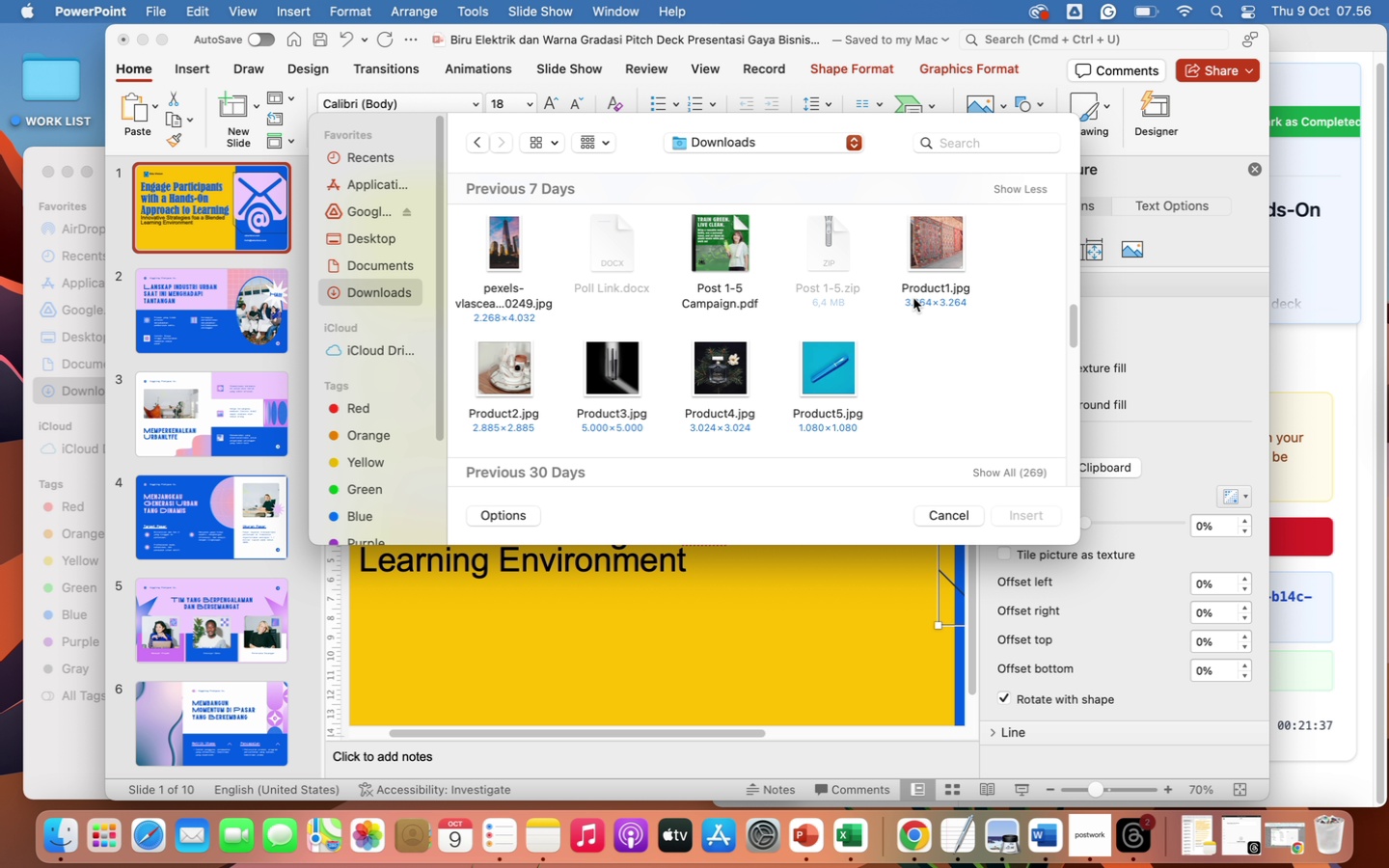 
scroll: coordinate [913, 298], scroll_direction: up, amount: 6.0
 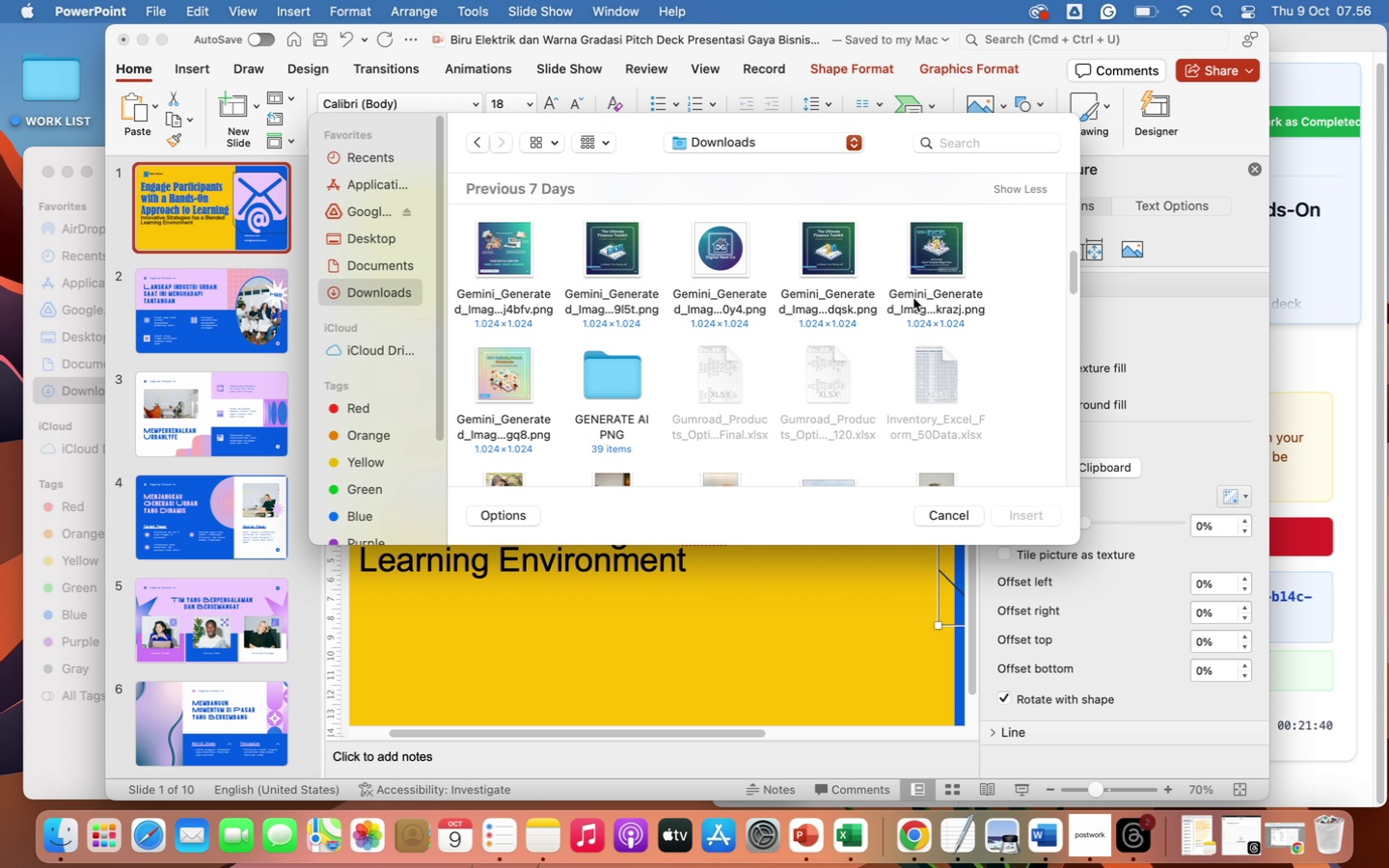 
scroll: coordinate [1005, 266], scroll_direction: down, amount: 209.0
 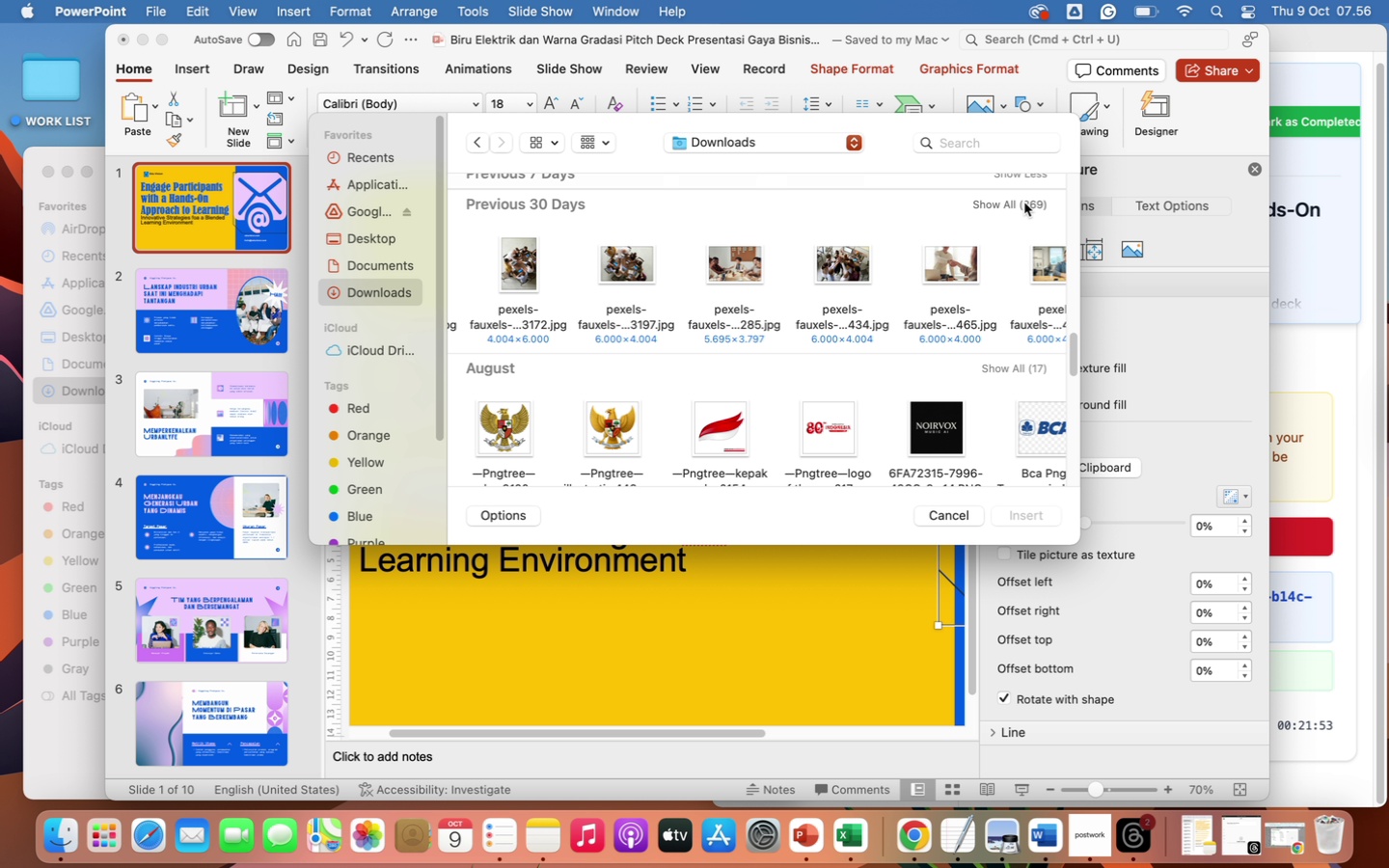 
left_click([1024, 203])
 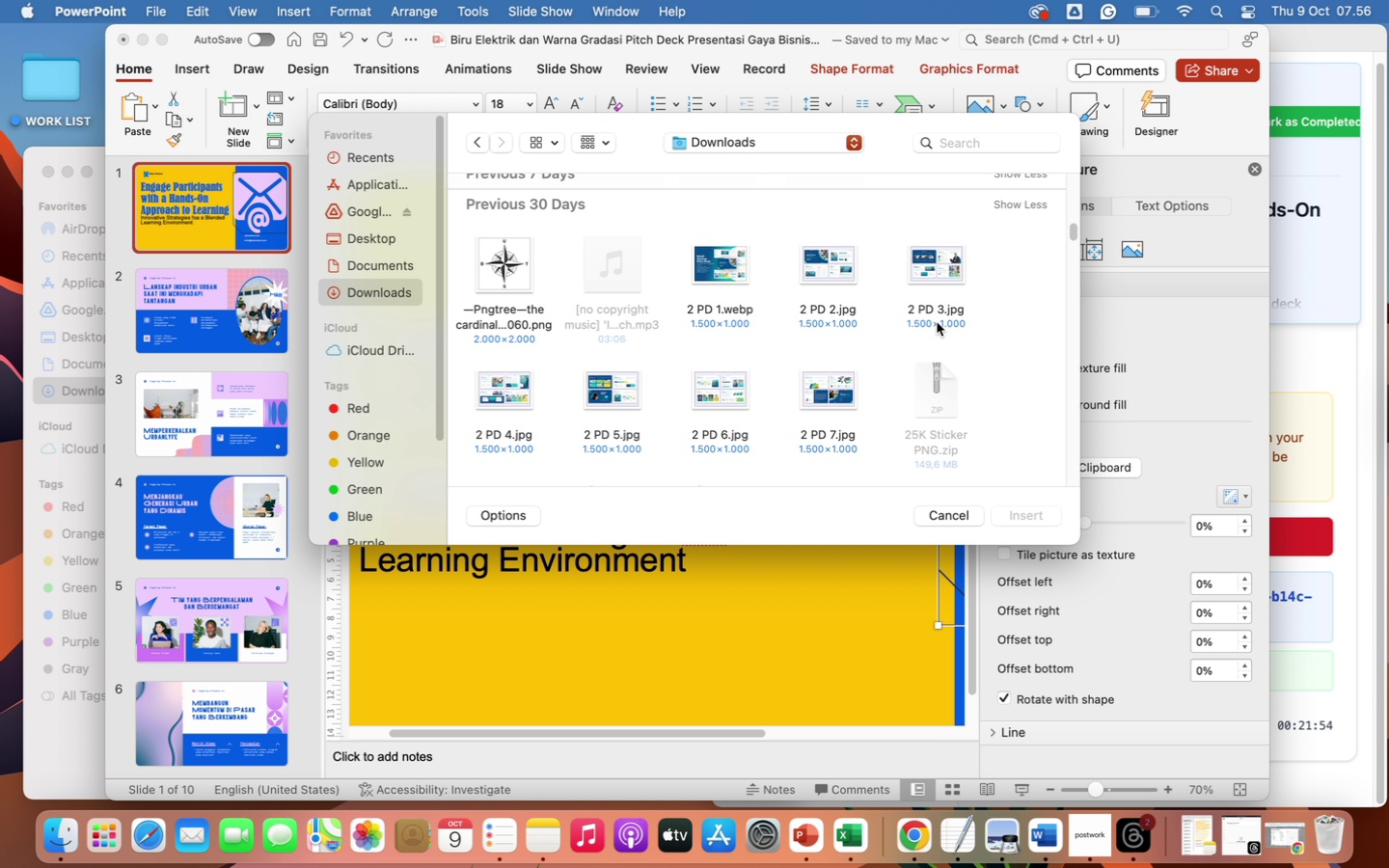 
scroll: coordinate [817, 438], scroll_direction: down, amount: 469.0
 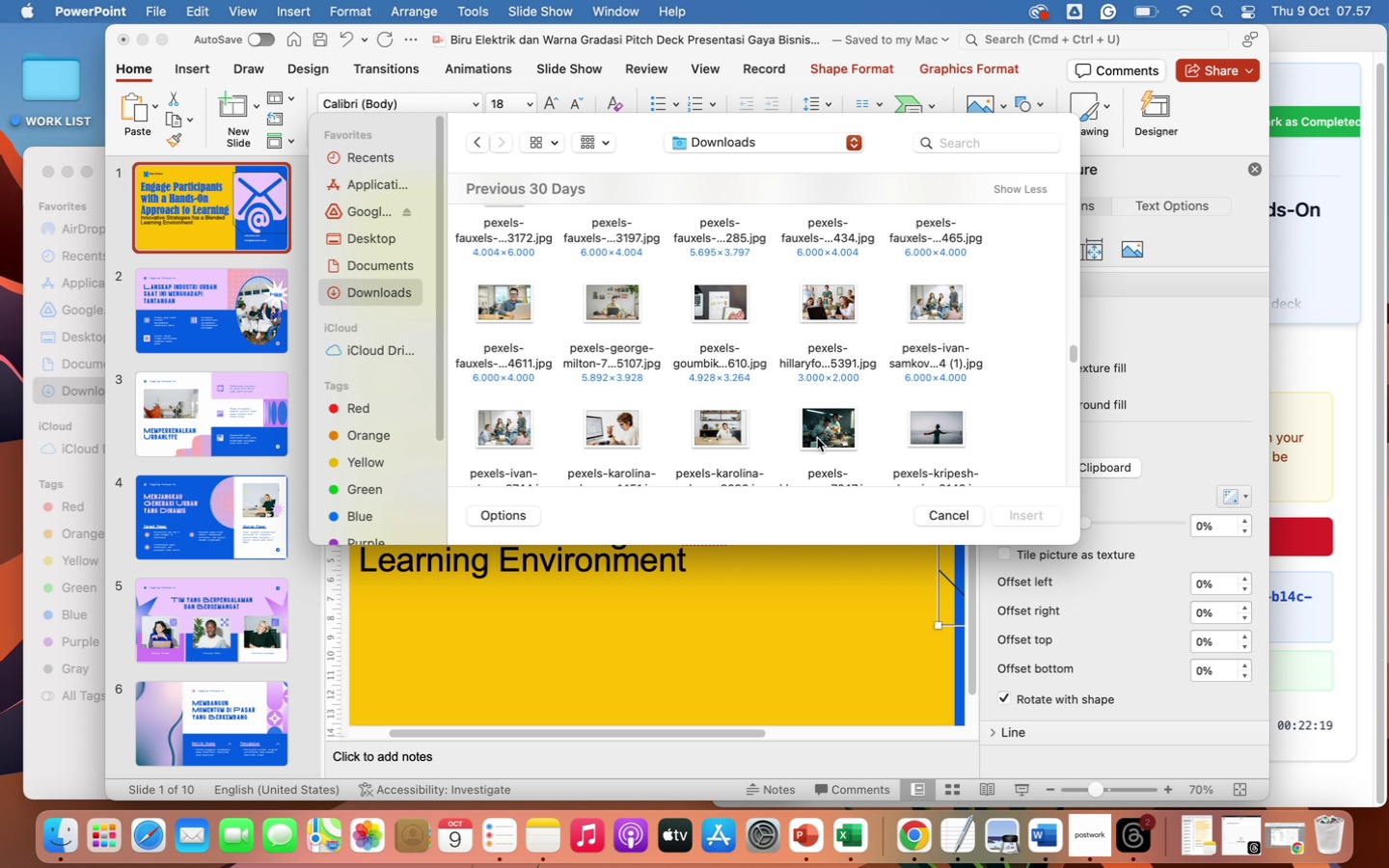 
wait(5.79)
 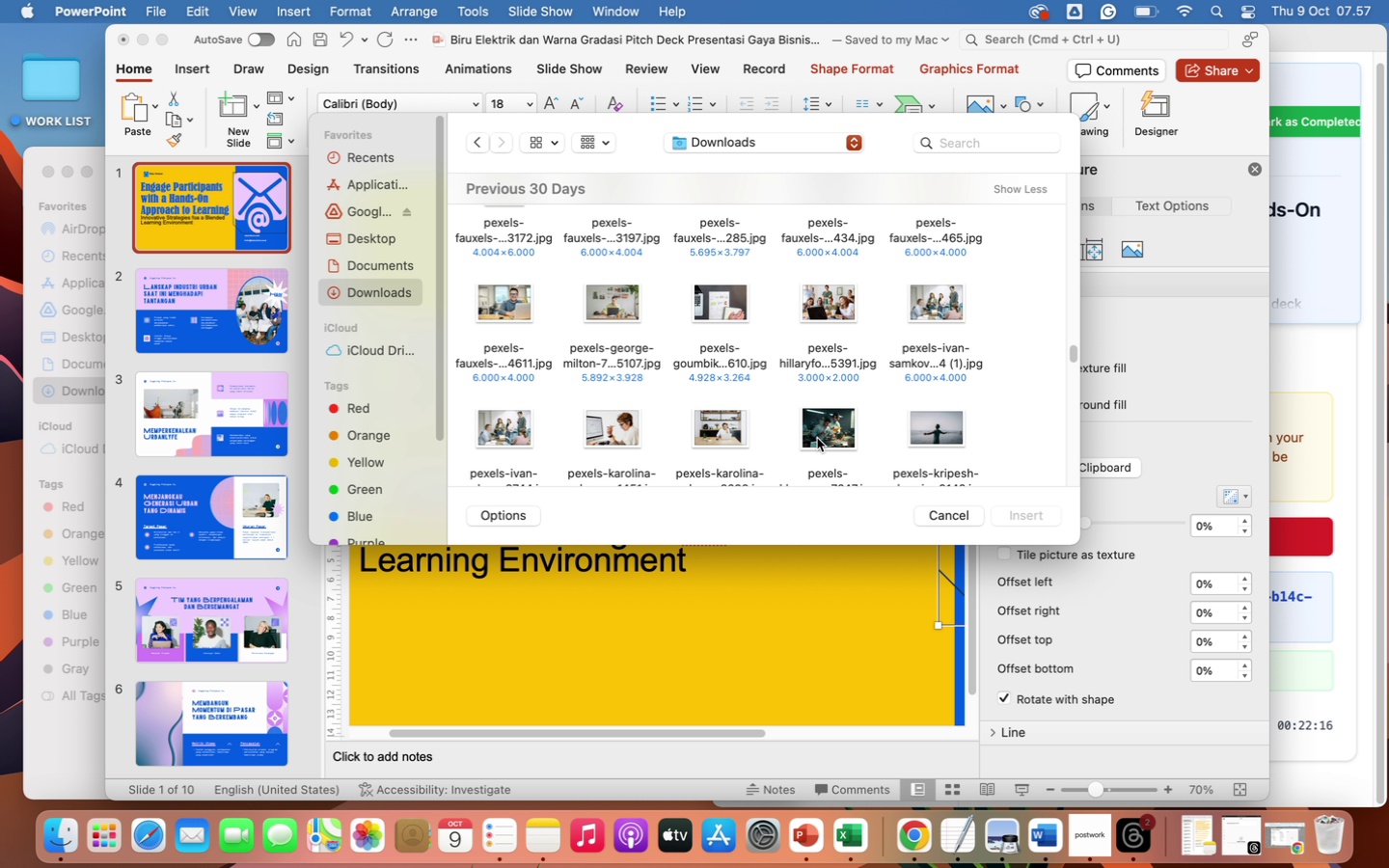 
scroll: coordinate [817, 438], scroll_direction: down, amount: 7.0
 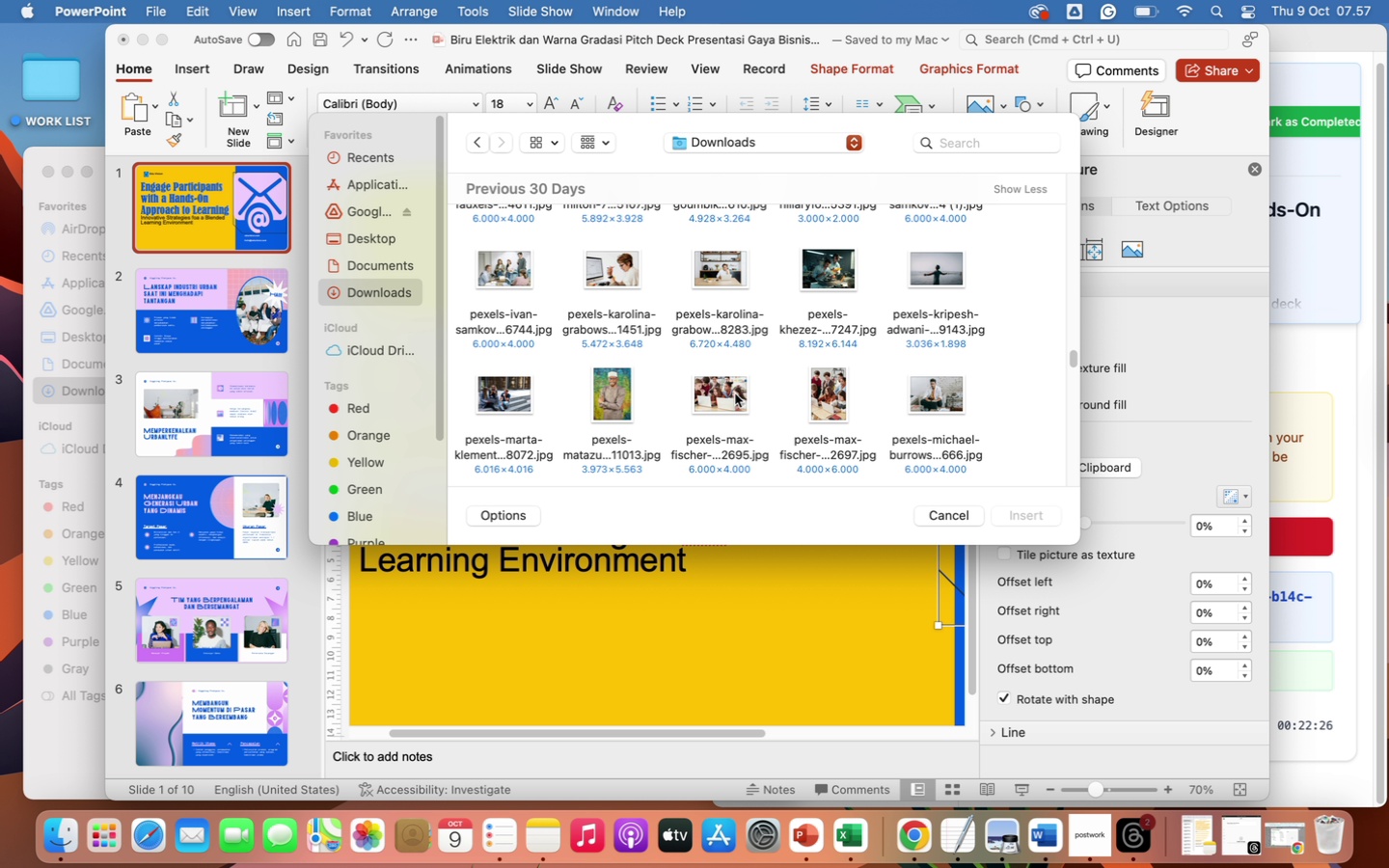 
wait(8.88)
 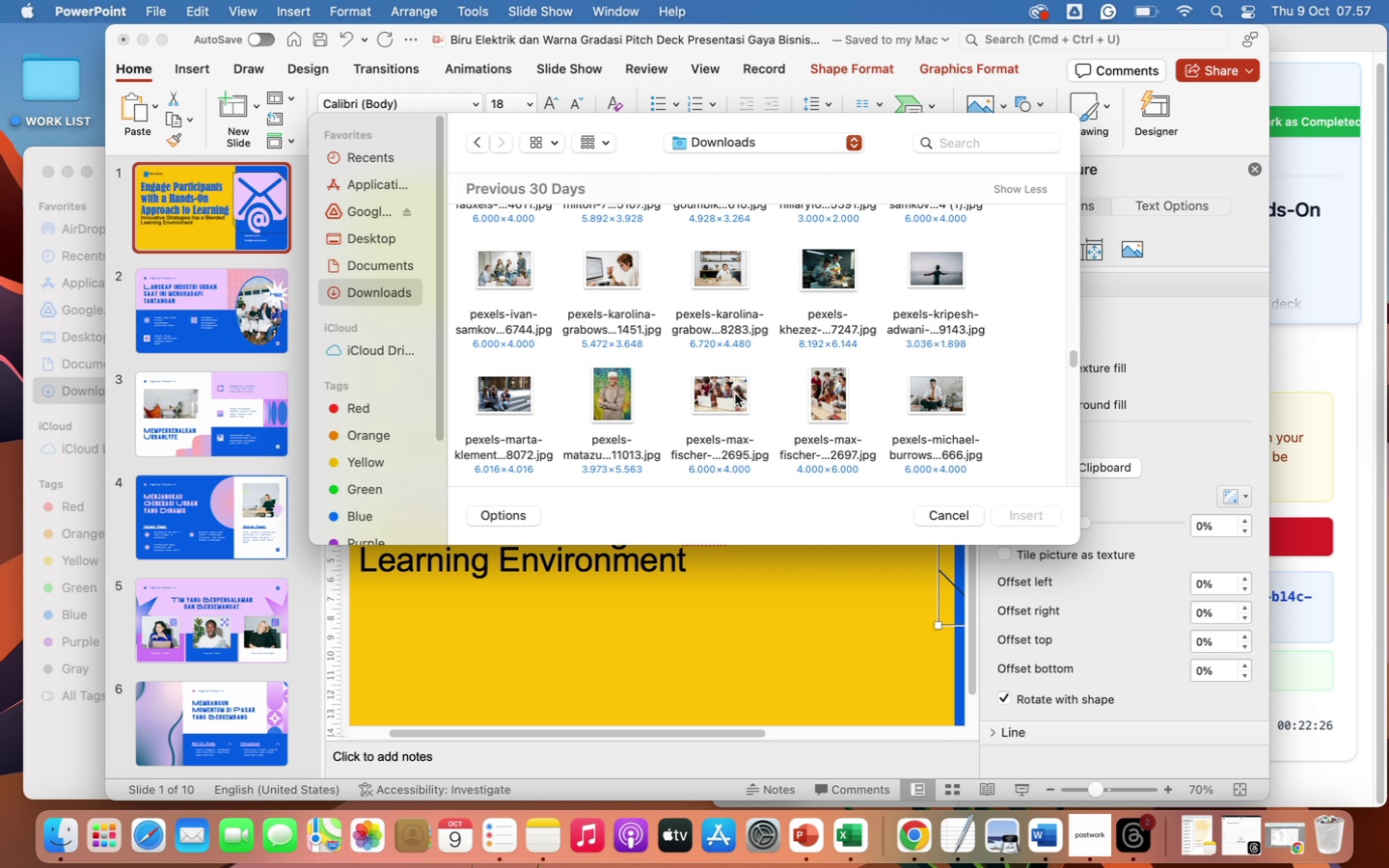 
left_click([836, 386])
 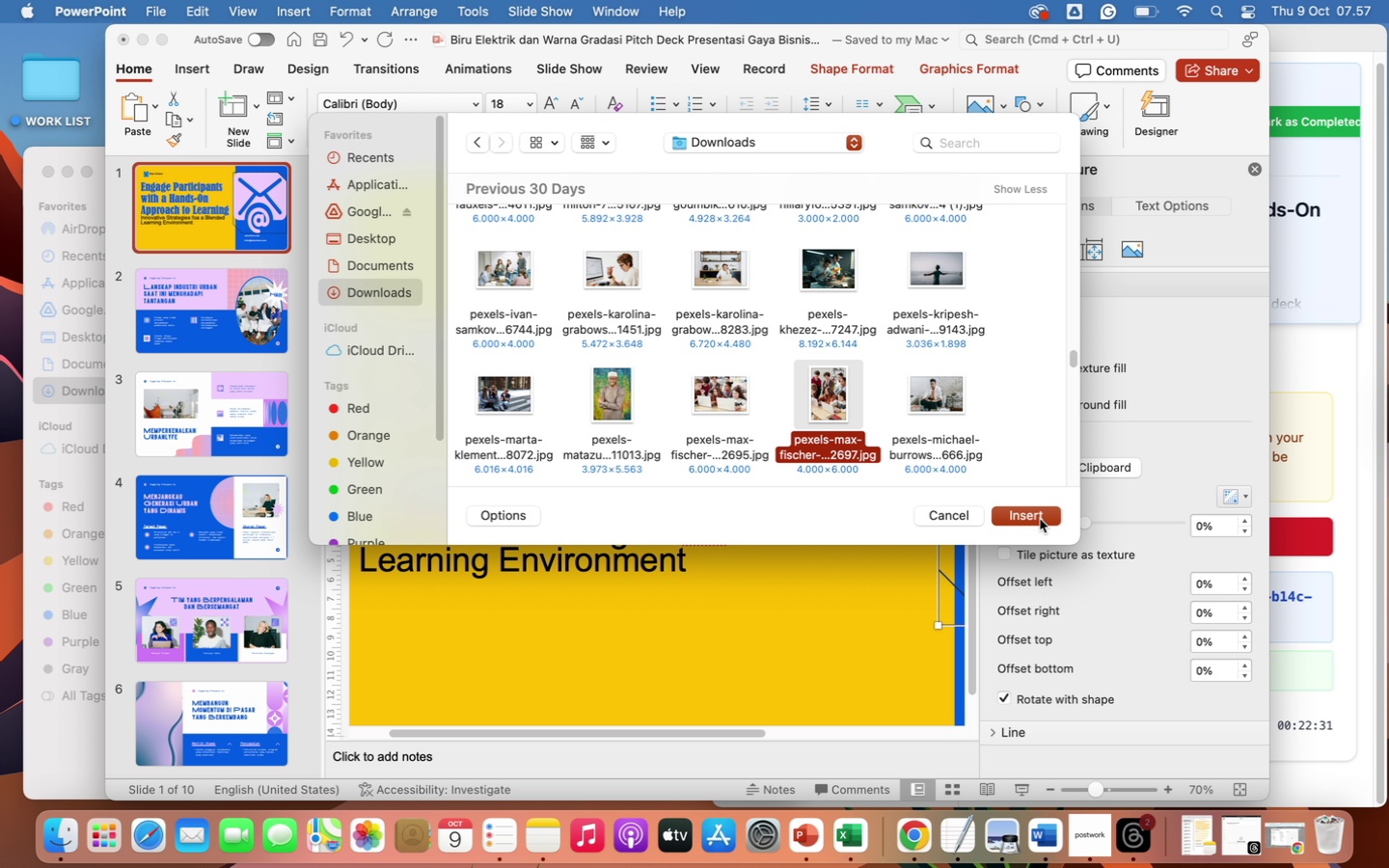 
left_click([1040, 522])
 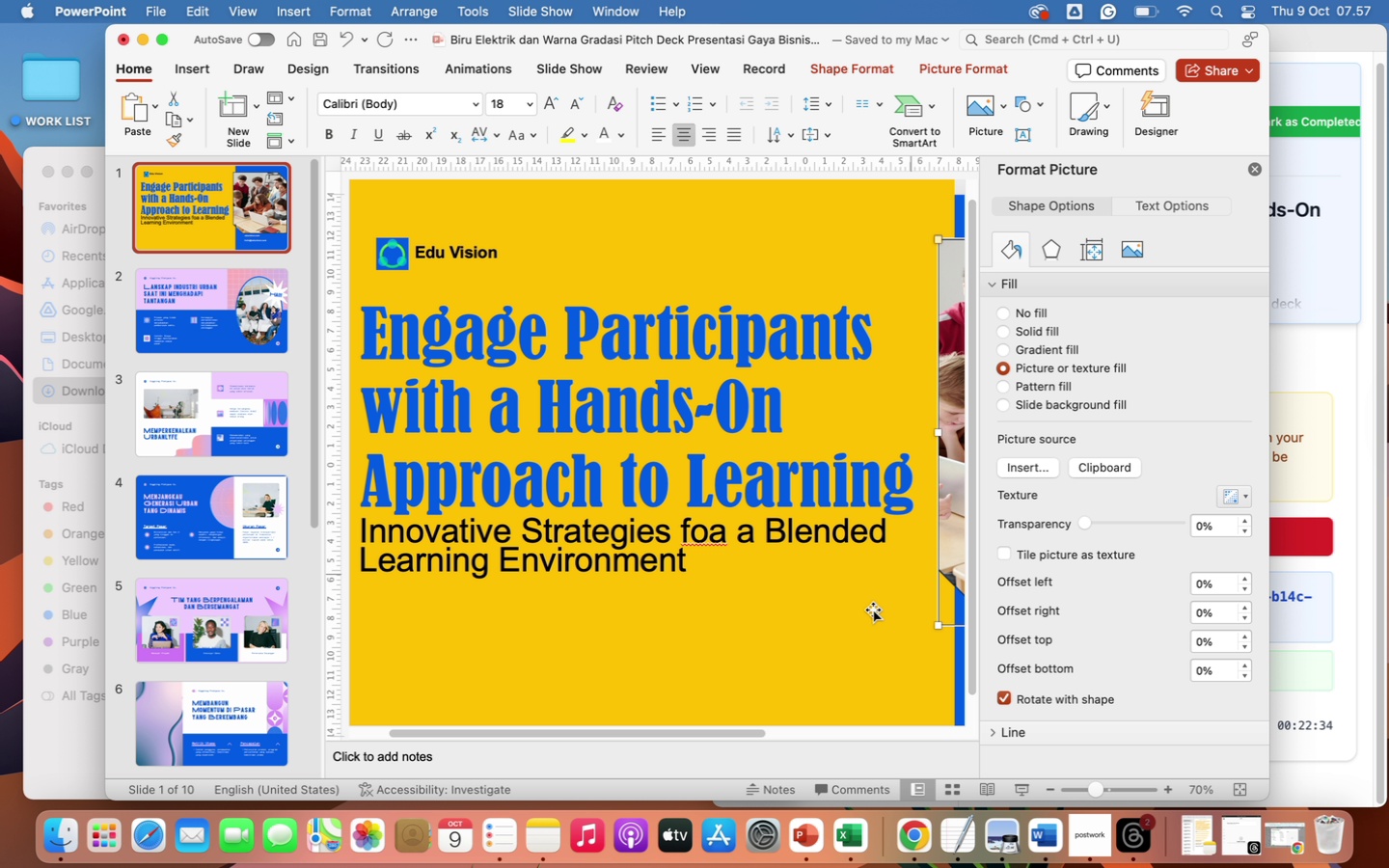 
left_click([835, 650])
 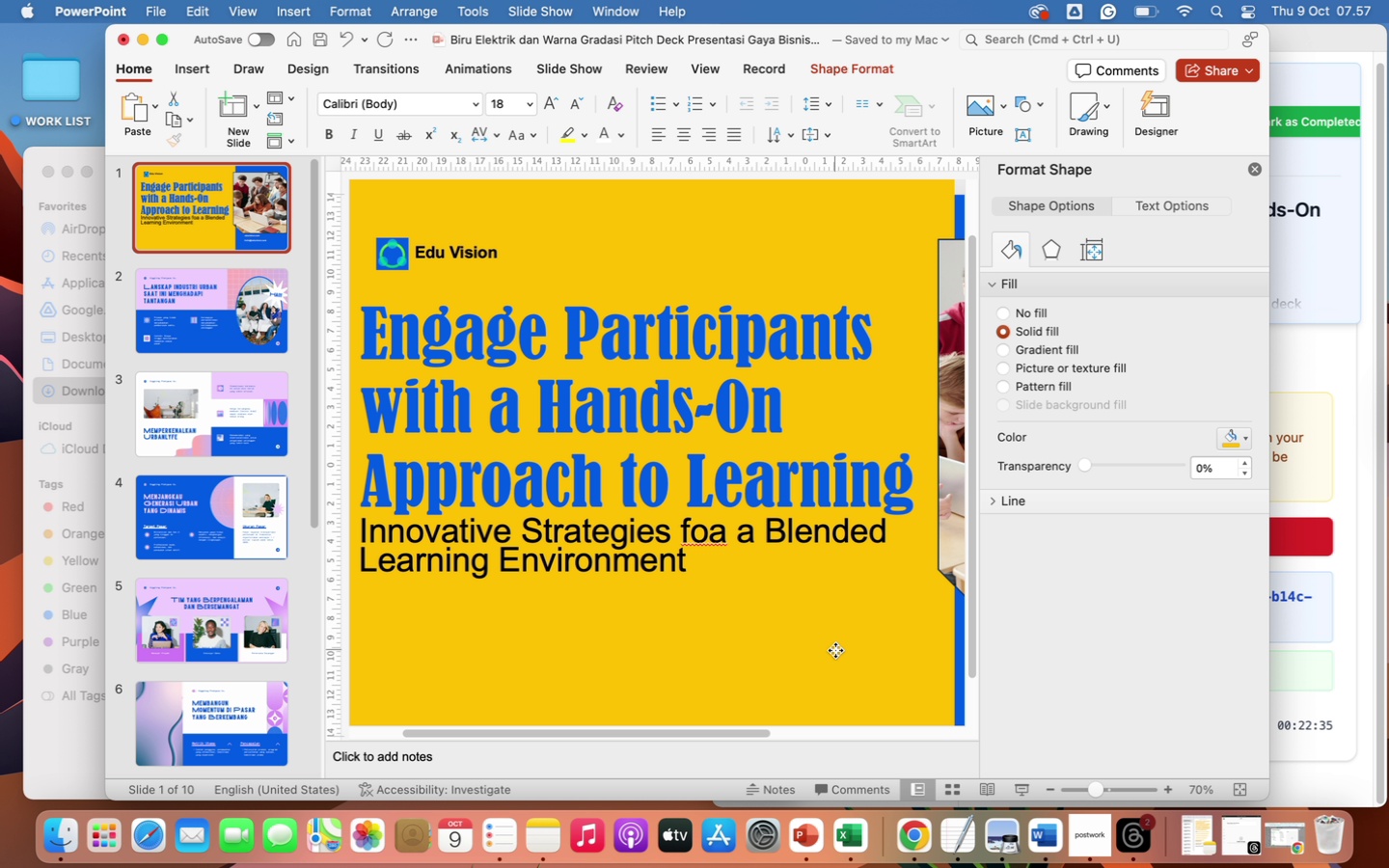 
left_click([835, 650])
 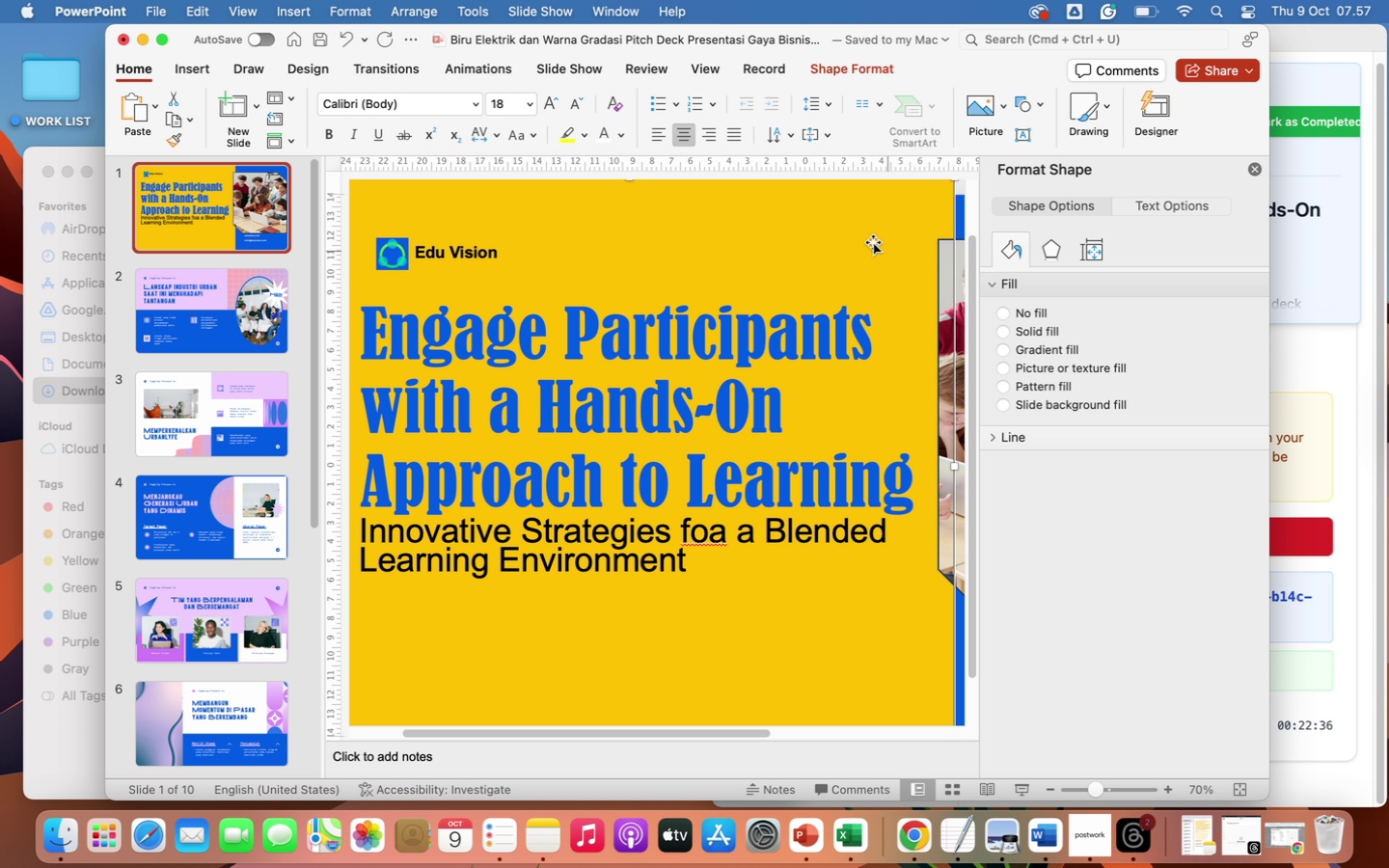 
left_click([866, 240])
 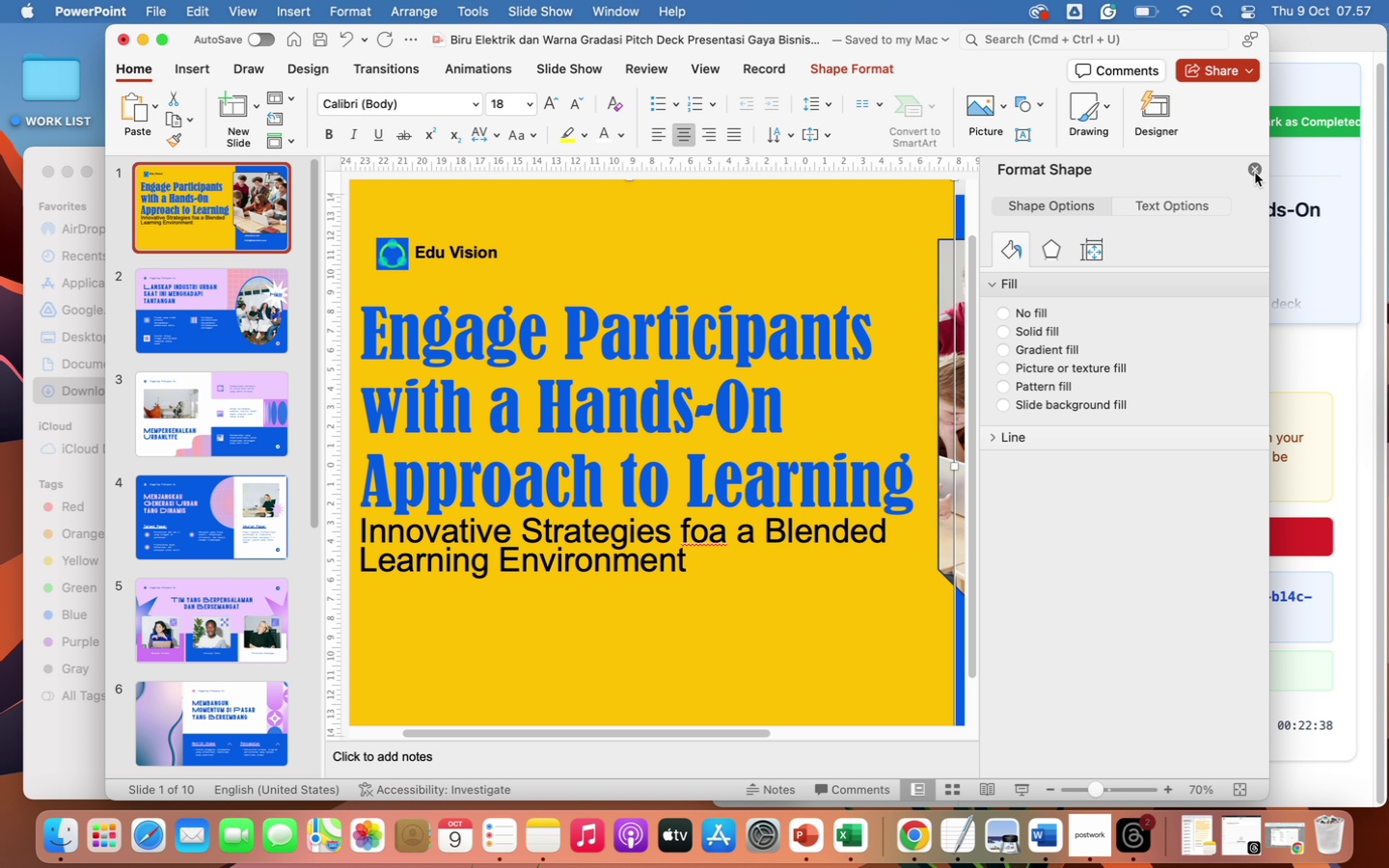 
left_click([1259, 171])
 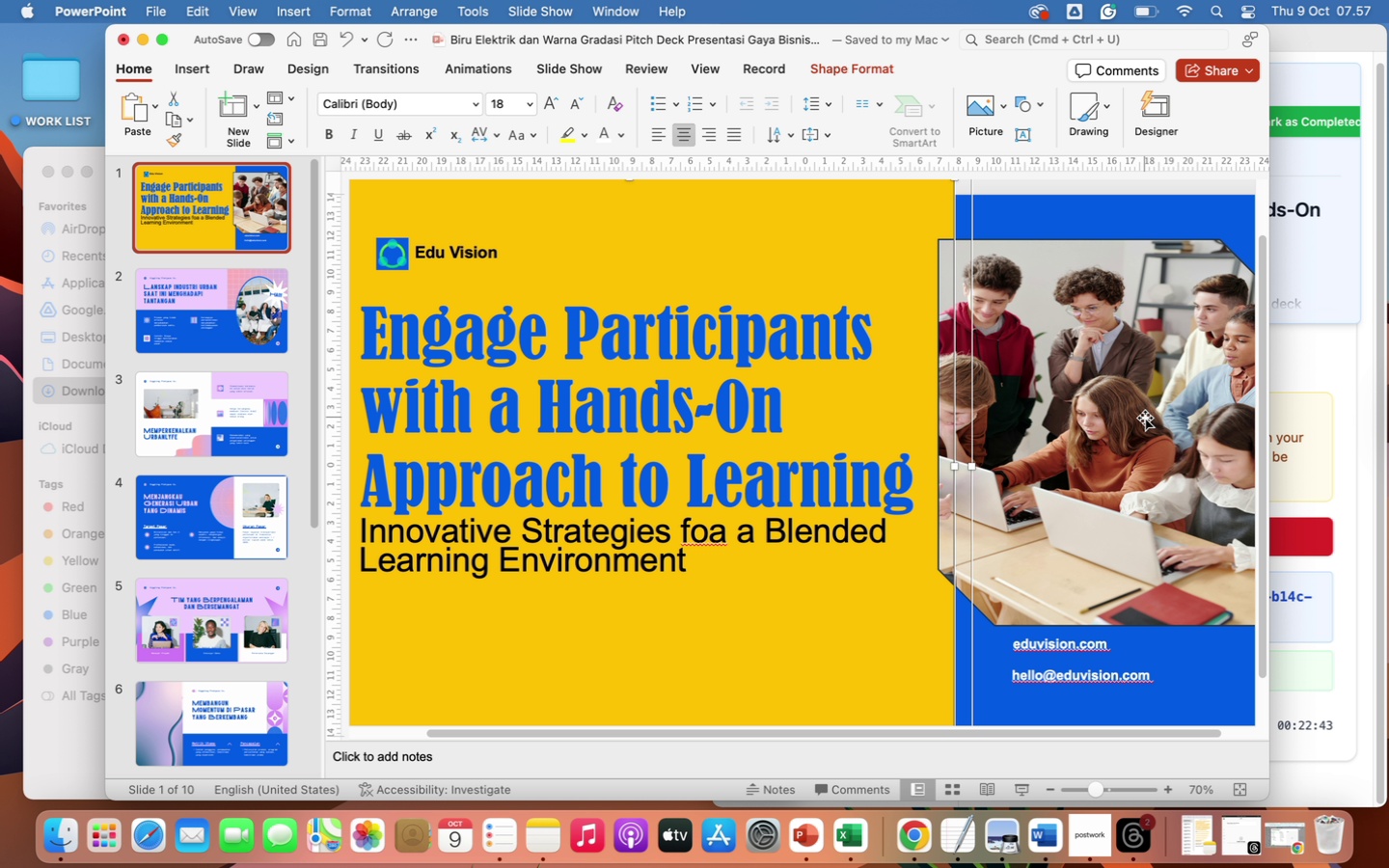 
wait(5.25)
 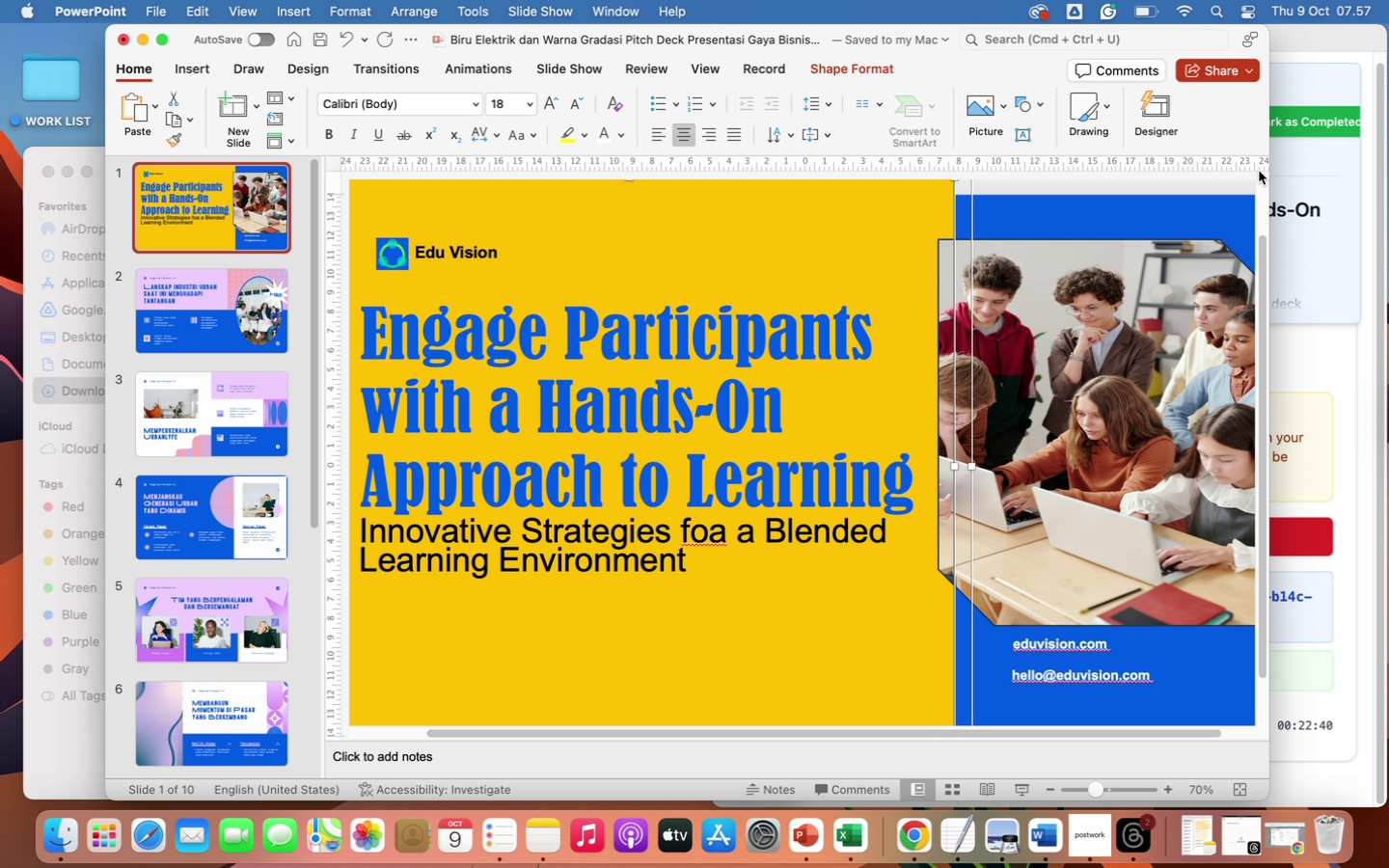 
double_click([1146, 419])
 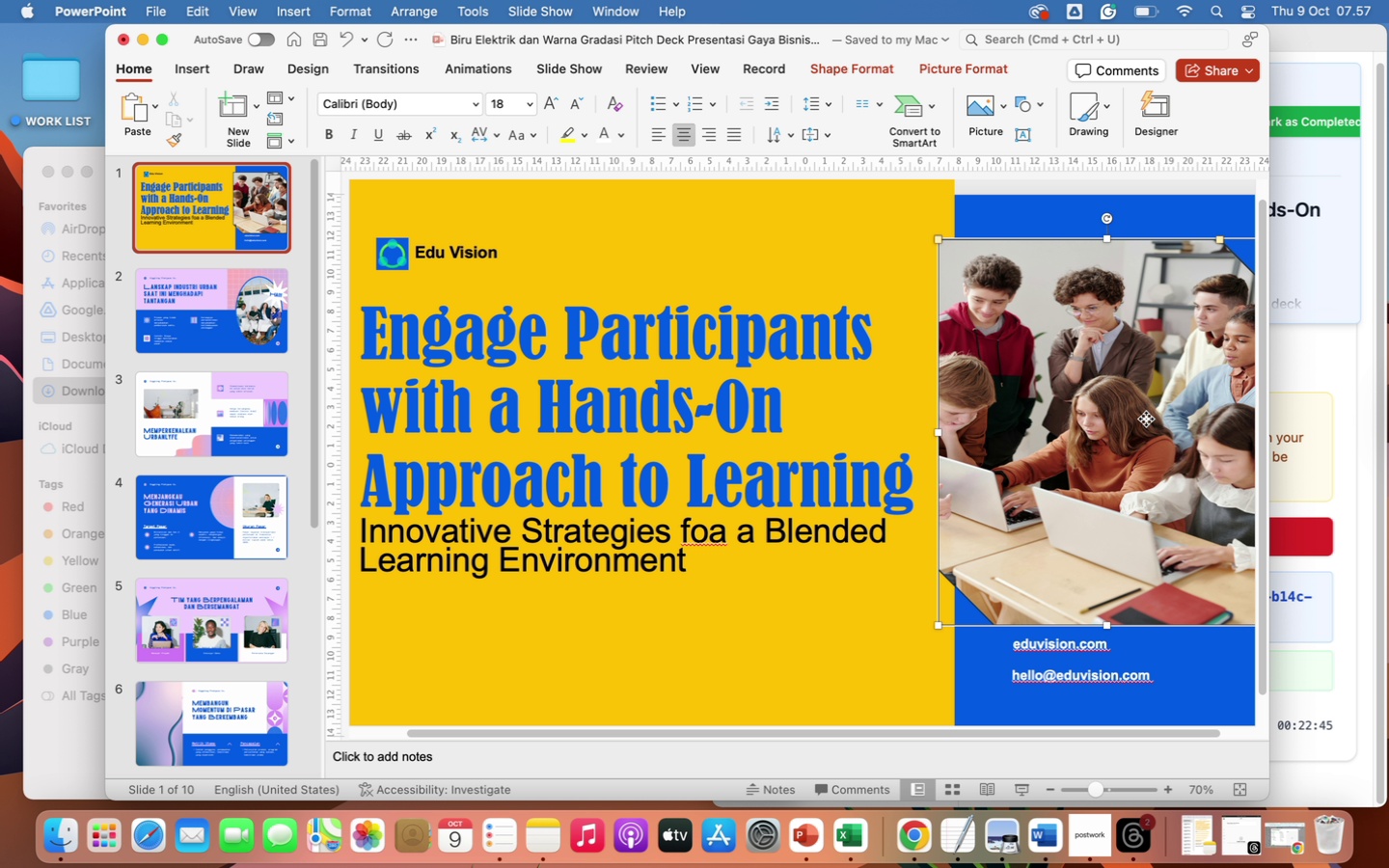 
double_click([1146, 419])
 